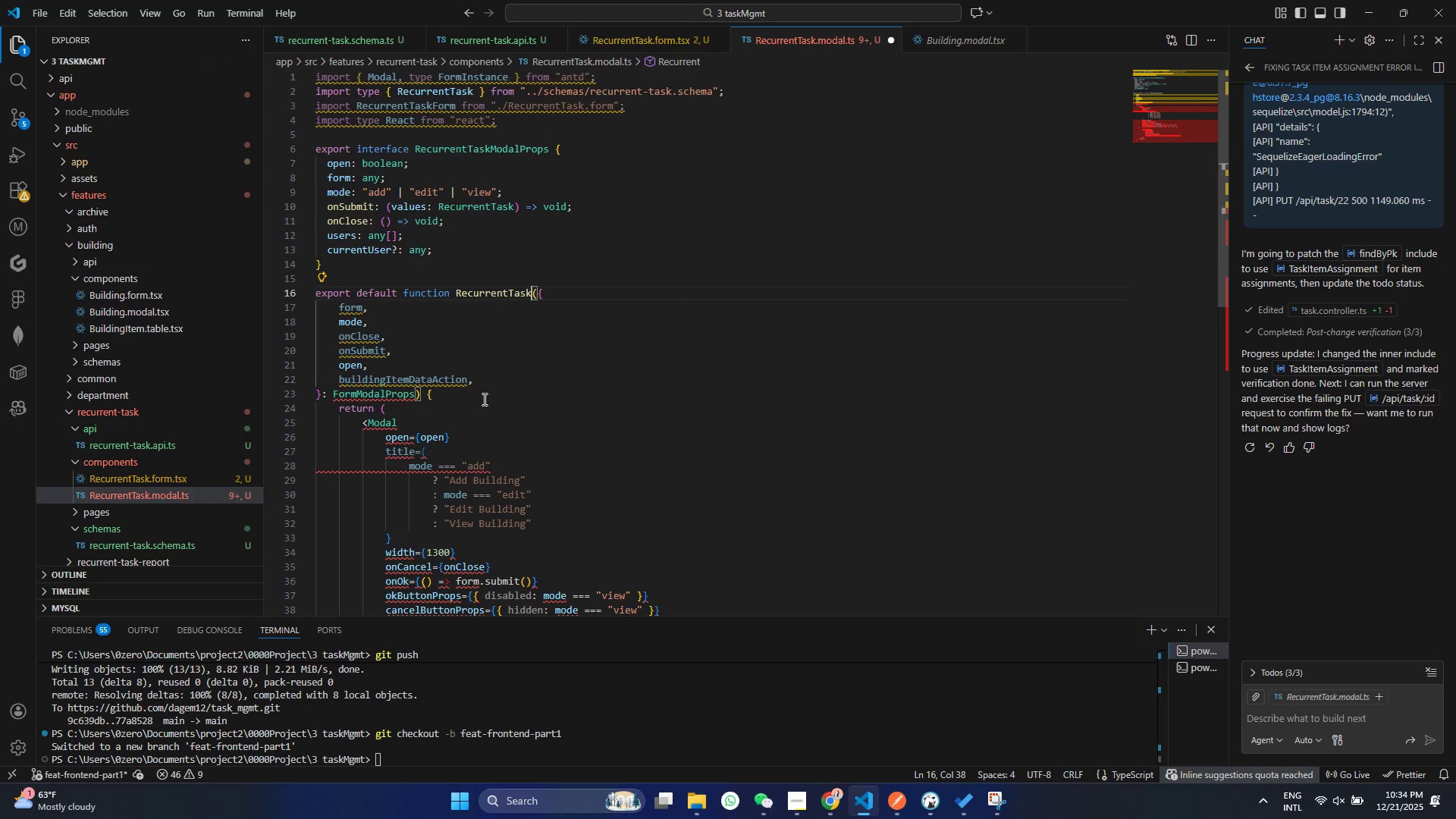 
key(Enter)
 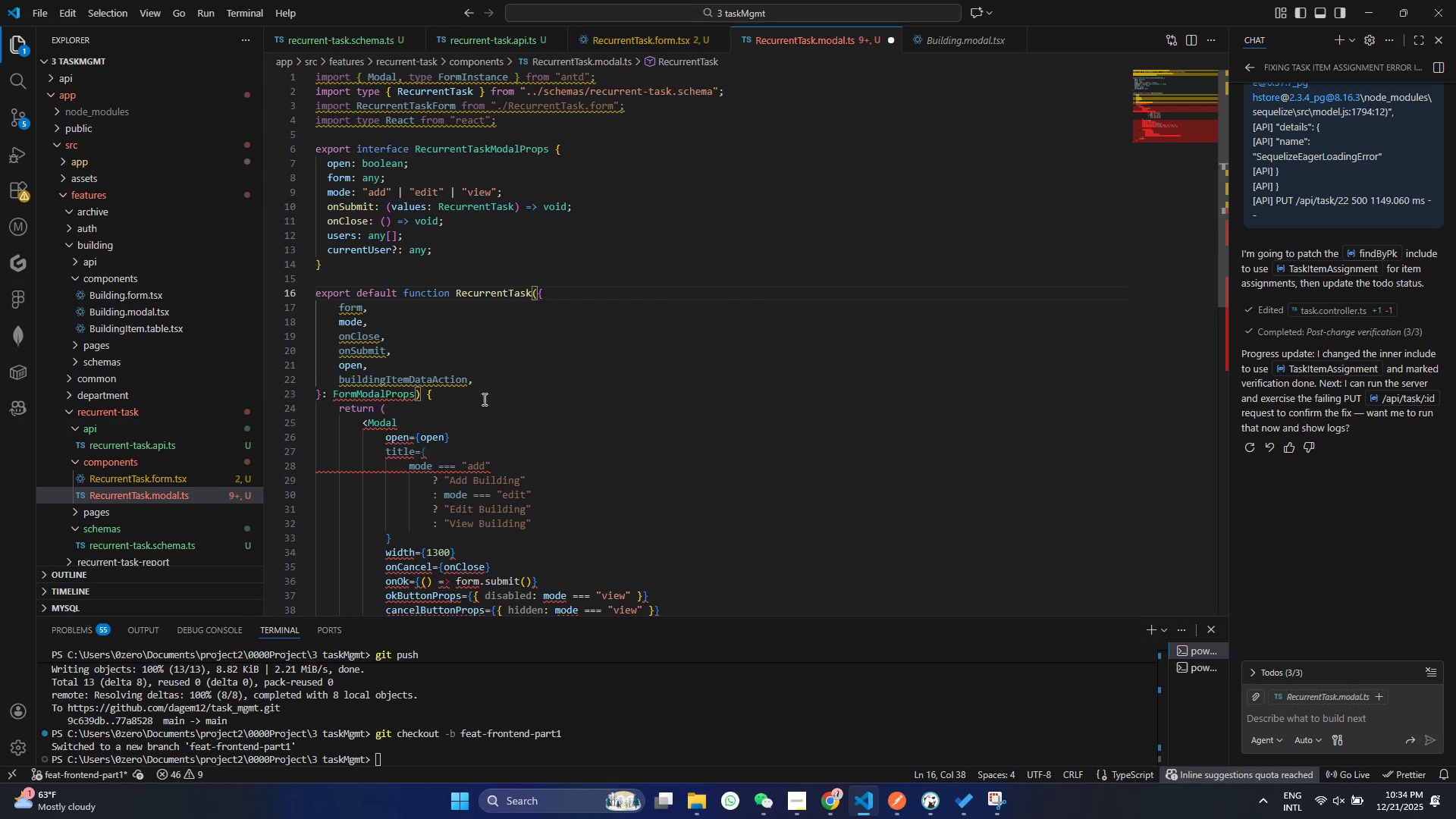 
type(Modal)
 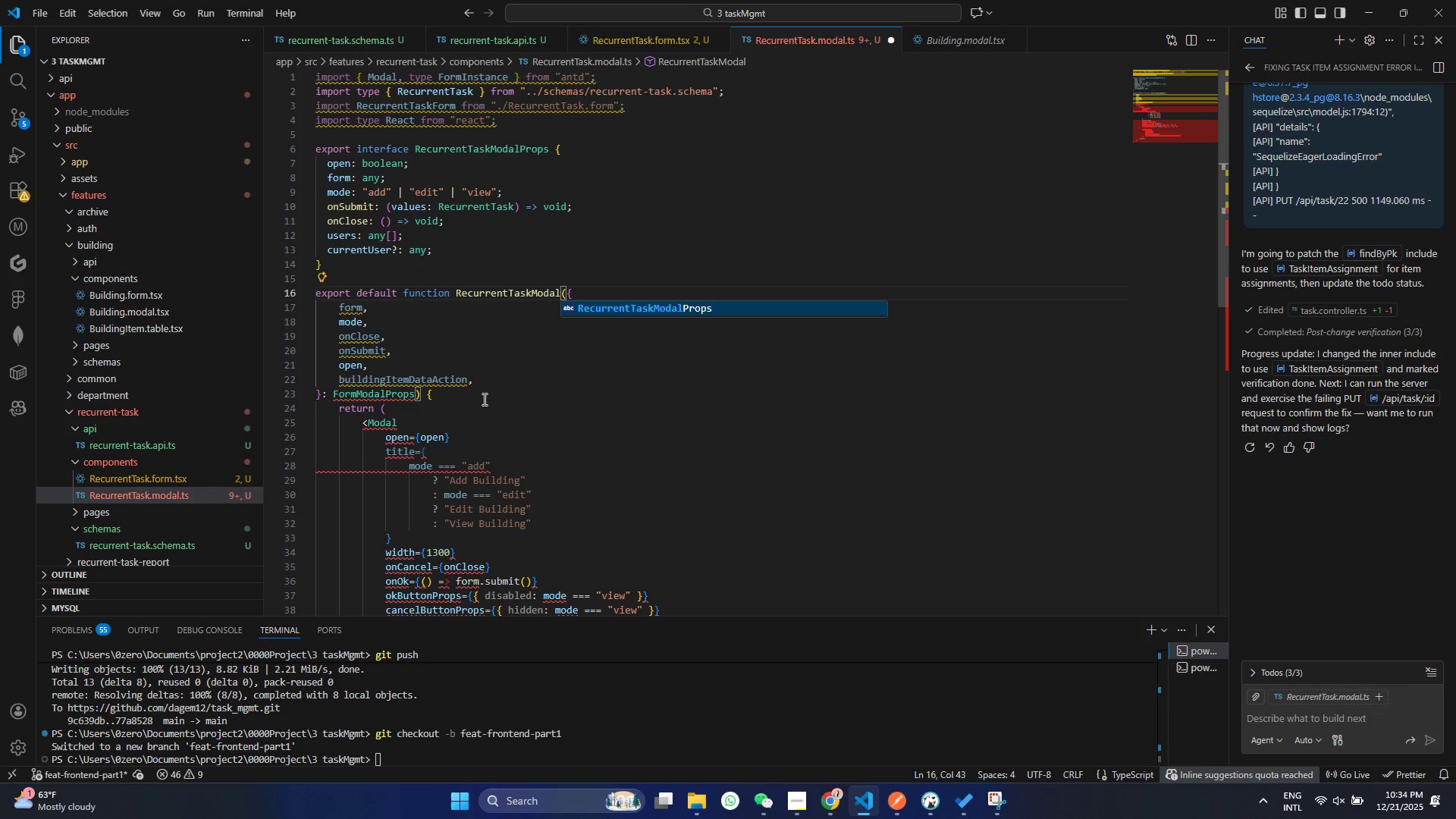 
key(Control+S)
 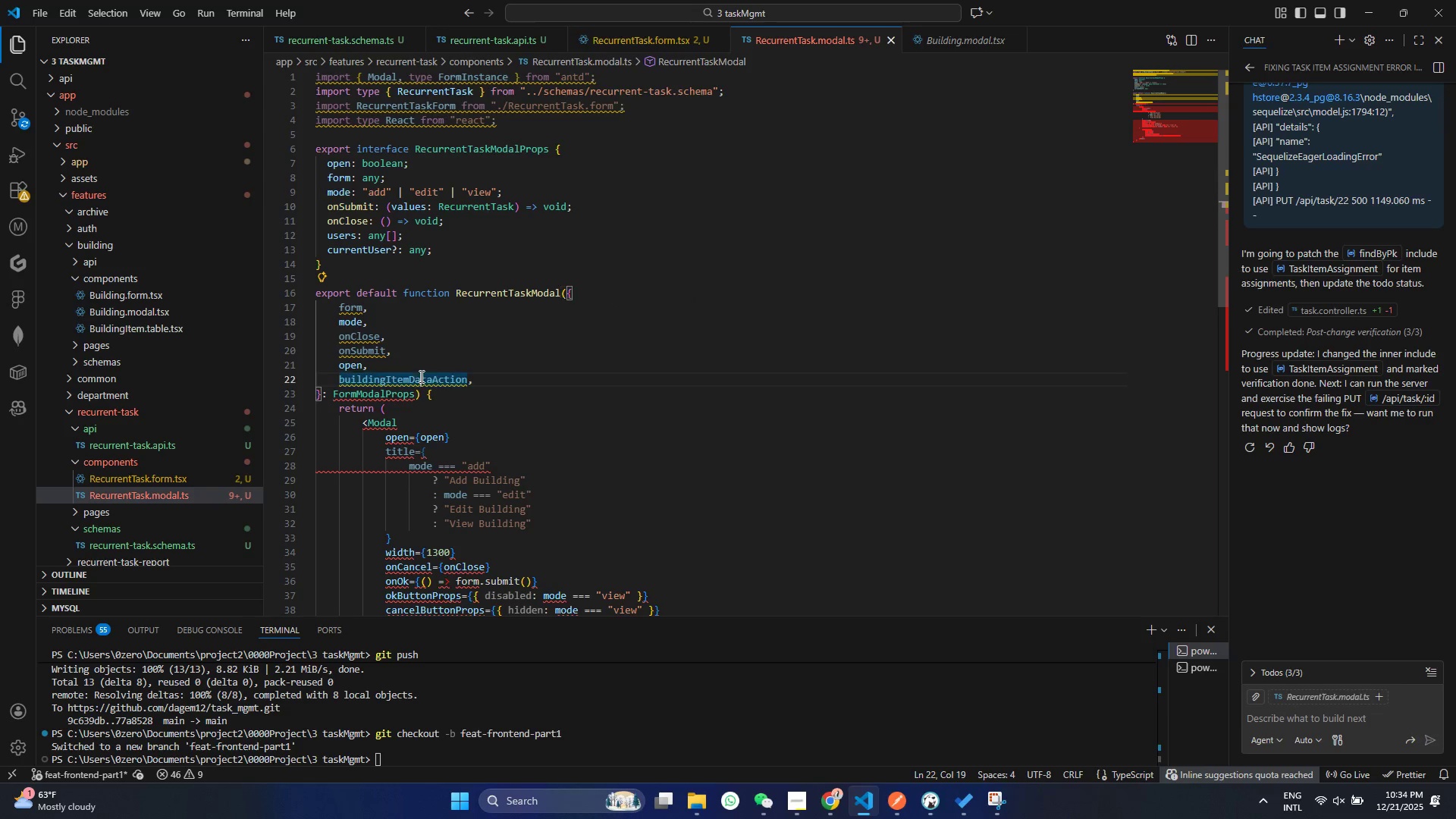 
left_click([420, 376])
 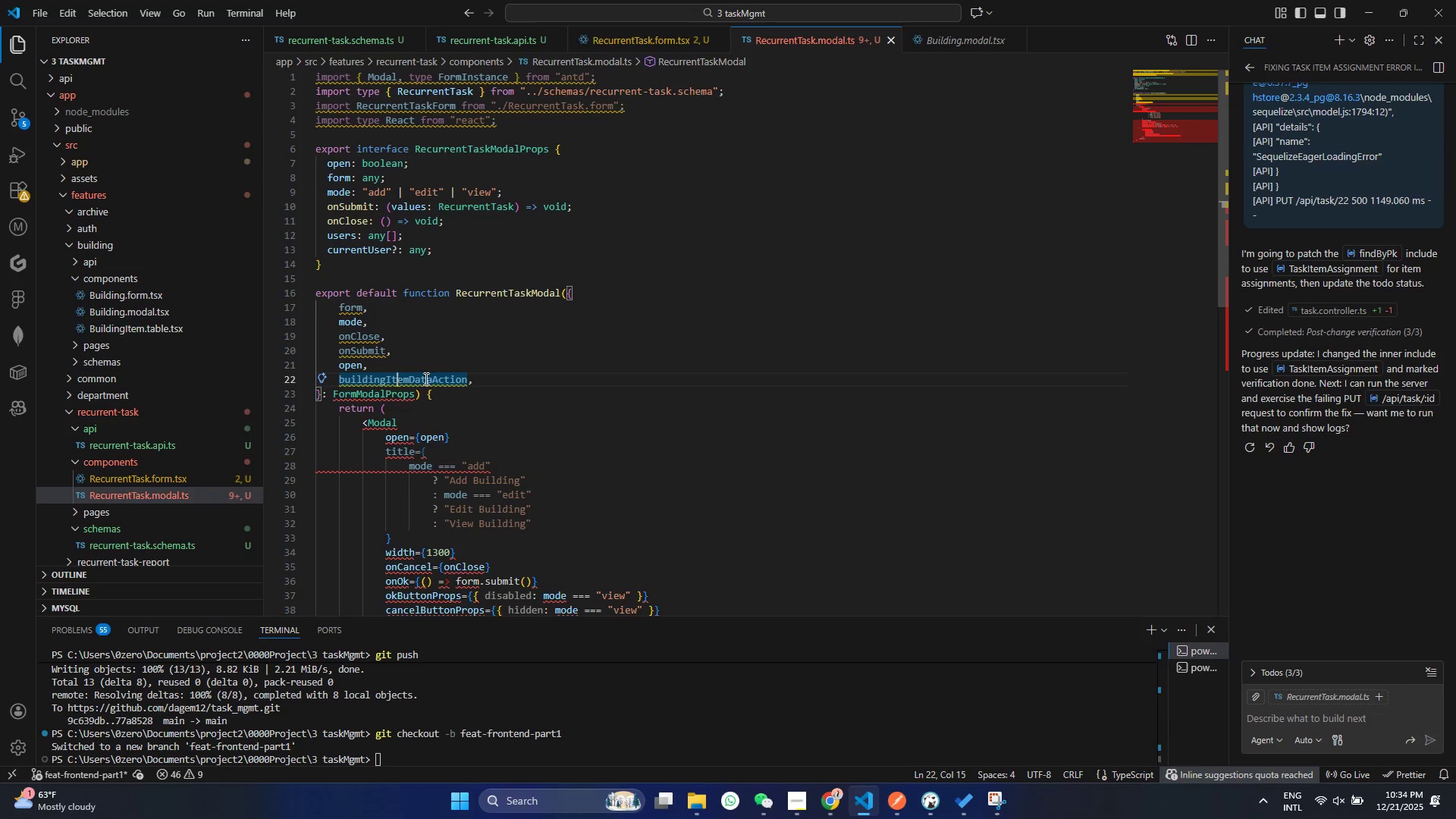 
left_click([396, 377])
 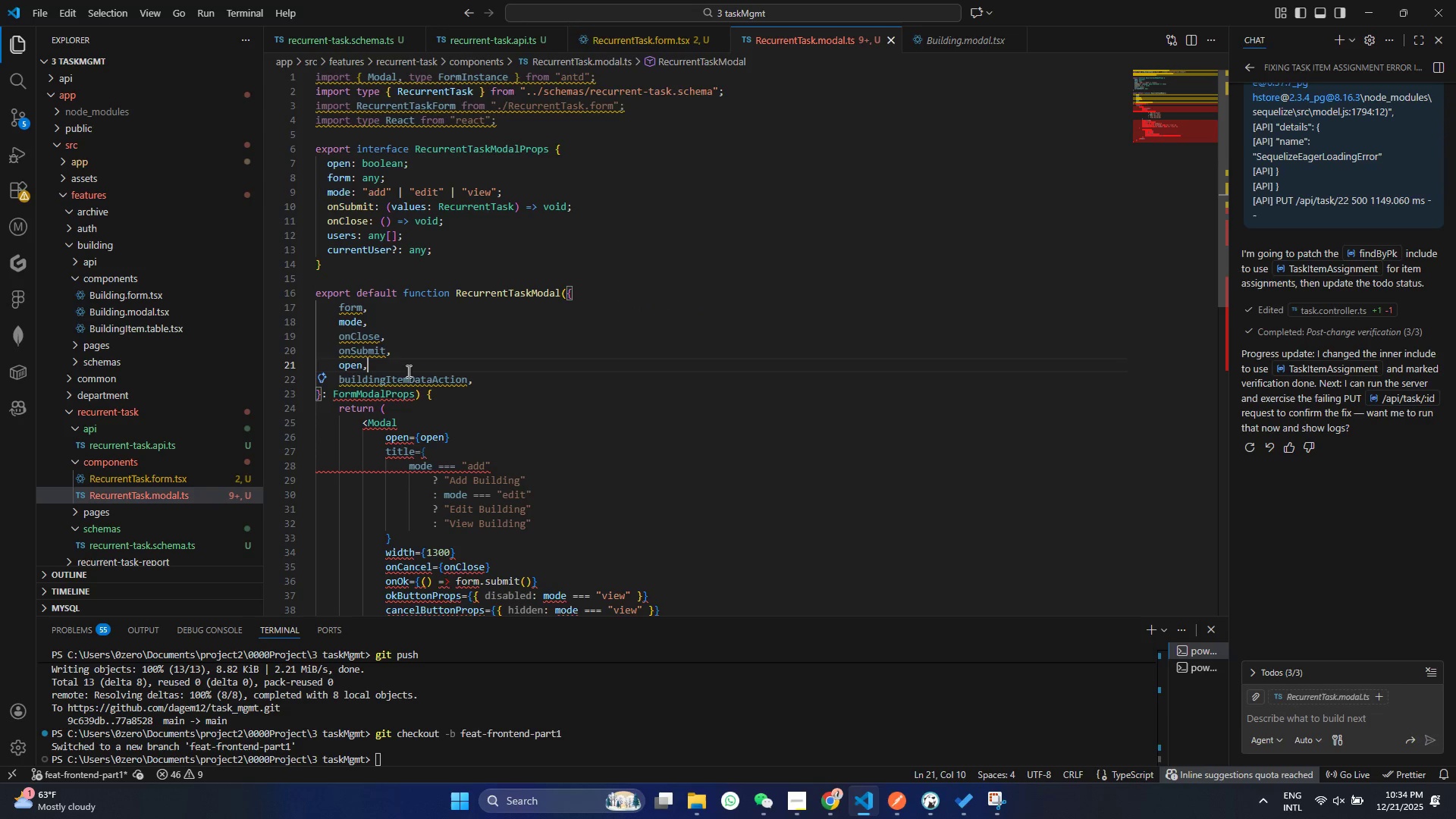 
left_click_drag(start_coordinate=[481, 370], to_coordinate=[334, 373])
 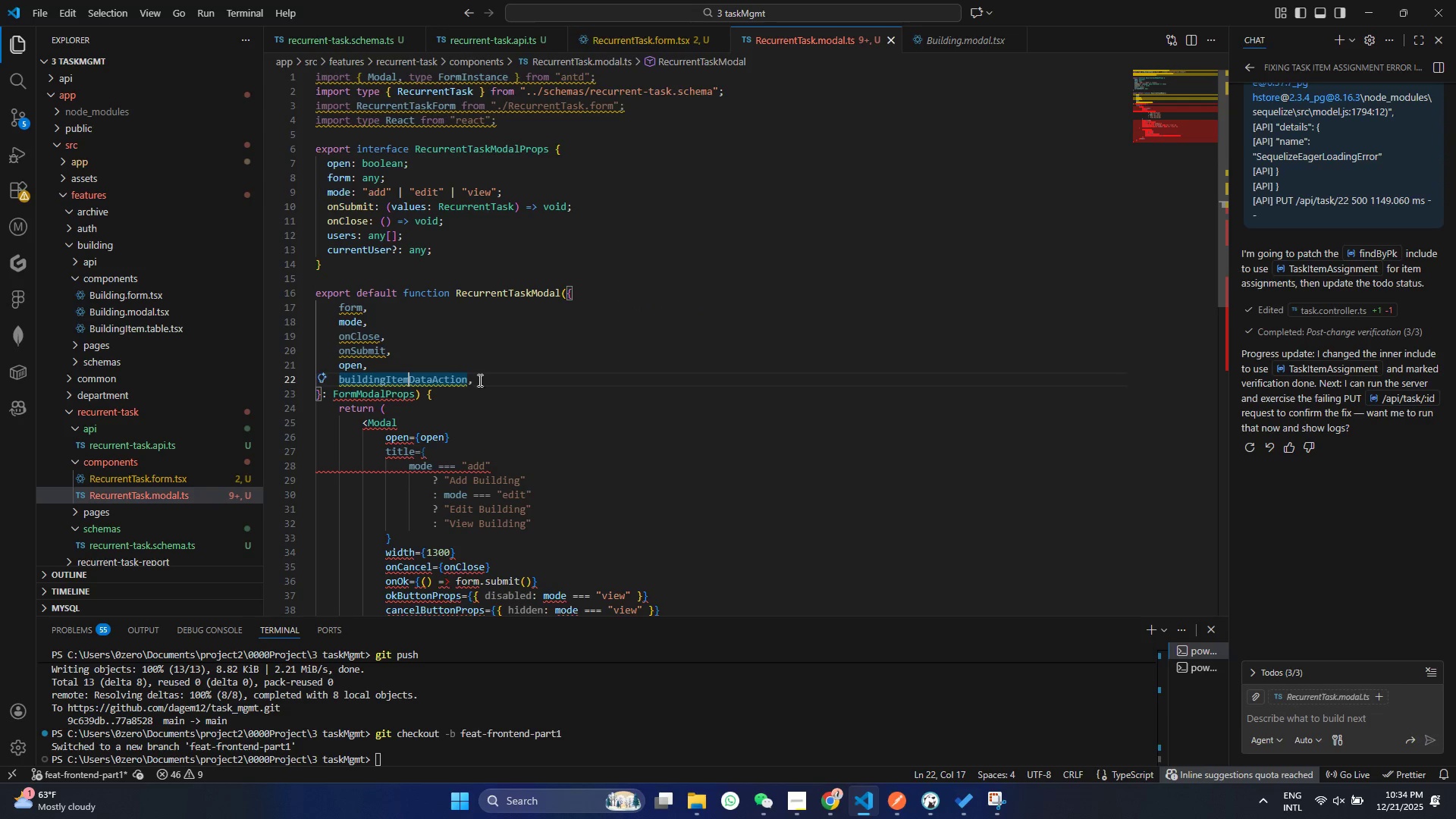 
left_click([406, 379])
 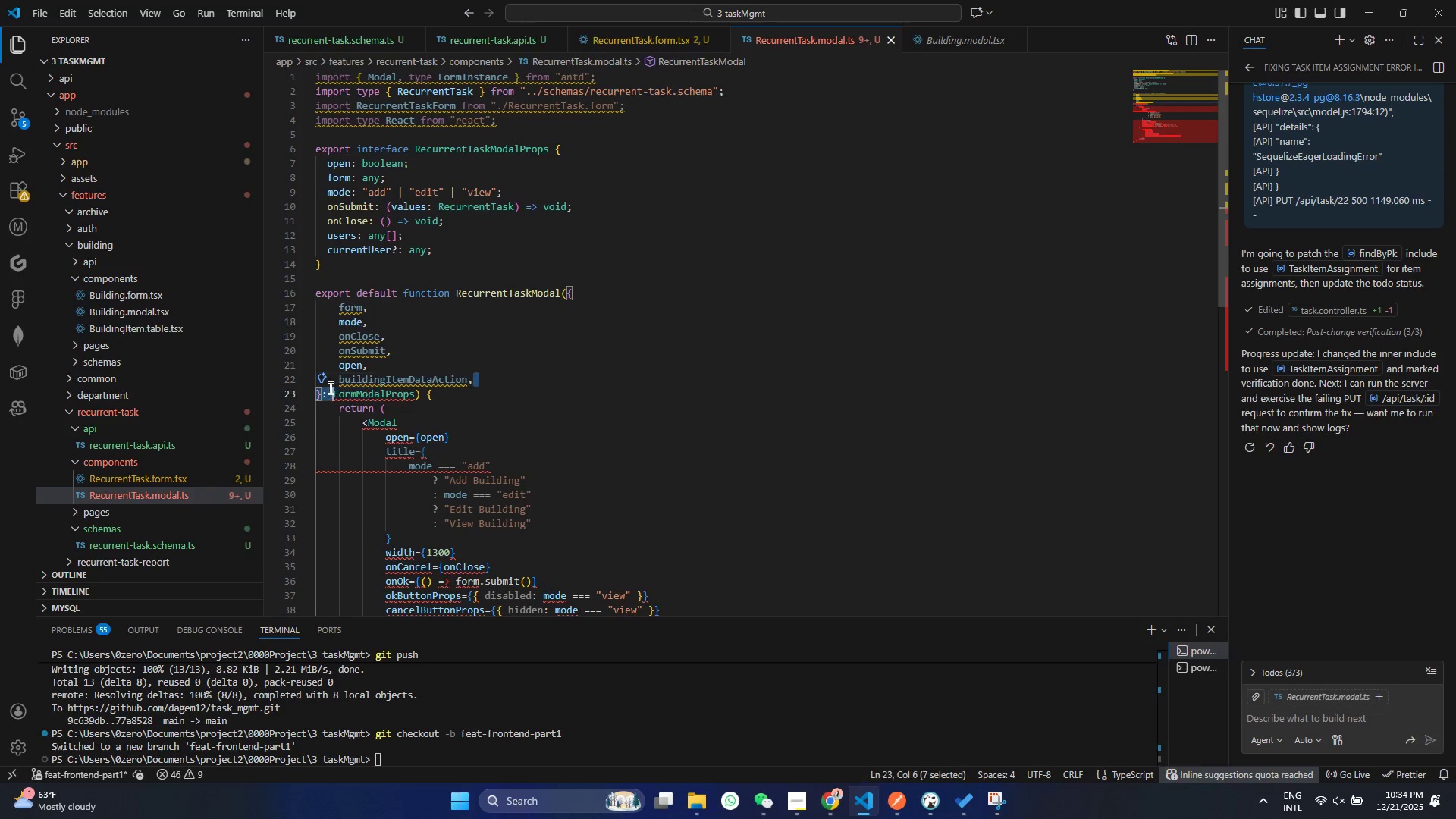 
left_click_drag(start_coordinate=[486, 382], to_coordinate=[304, 380])
 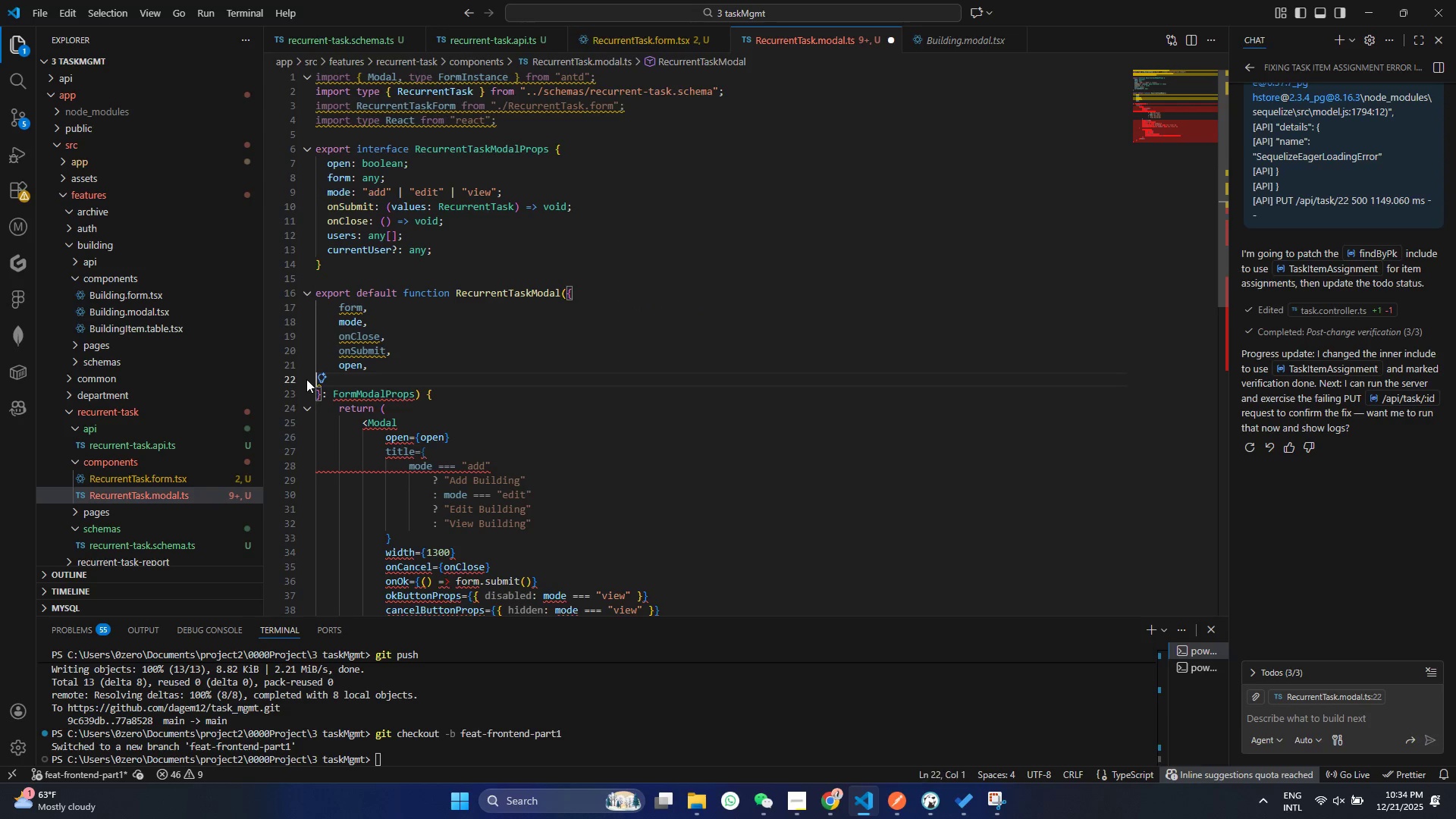 
key(Backspace)
 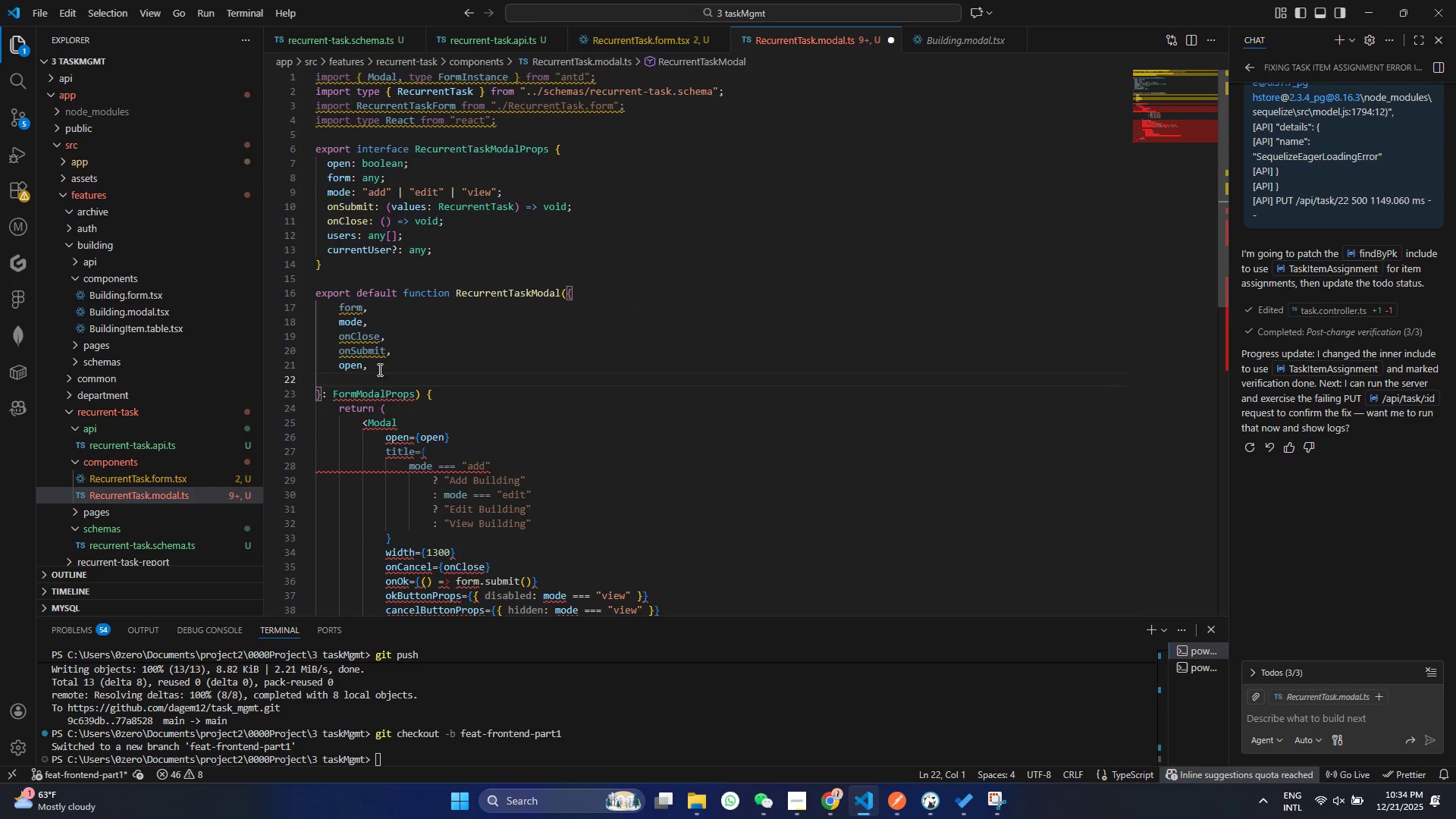 
left_click([378, 369])
 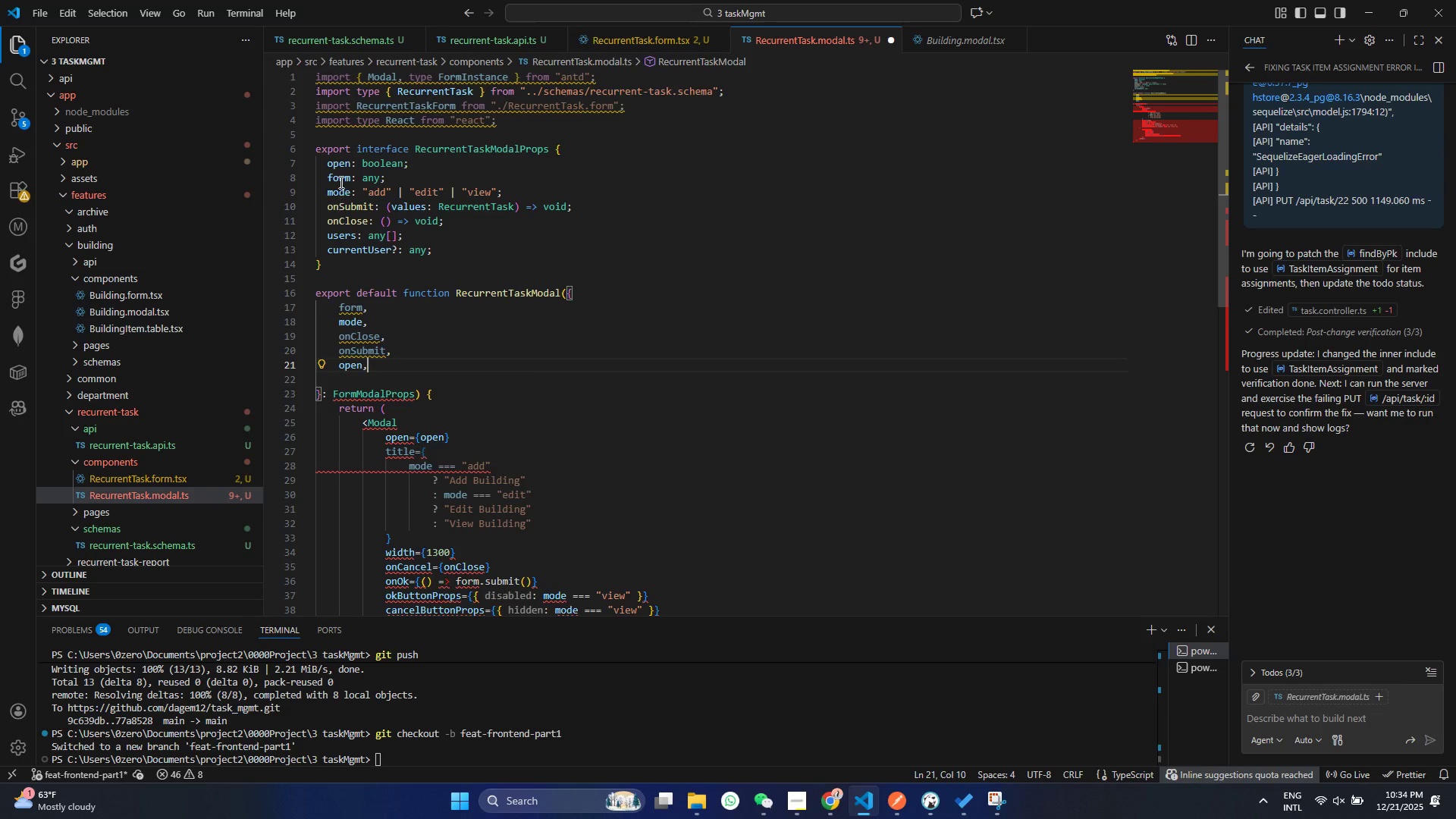 
double_click([338, 177])
 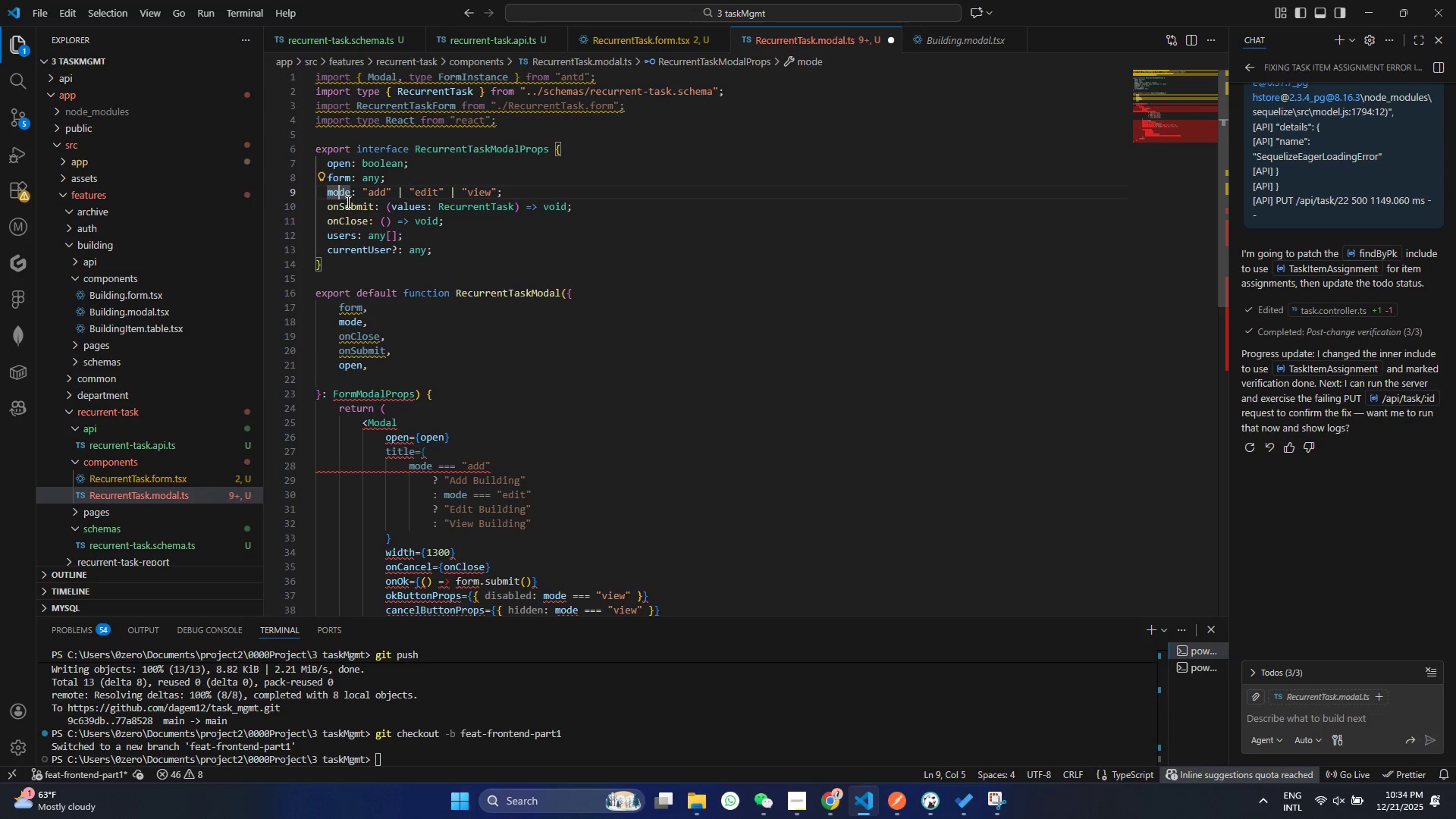 
triple_click([337, 186])
 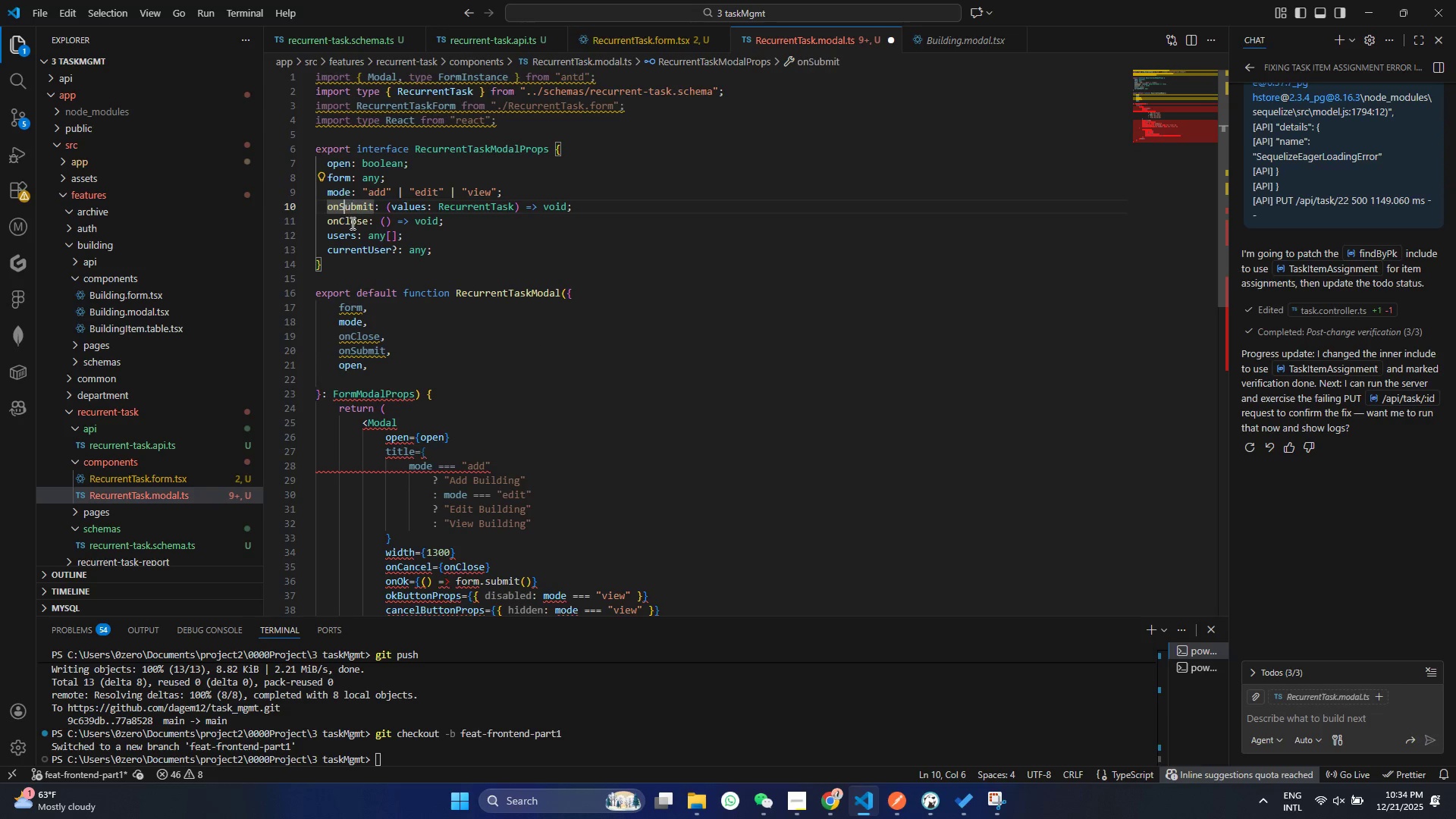 
triple_click([347, 204])
 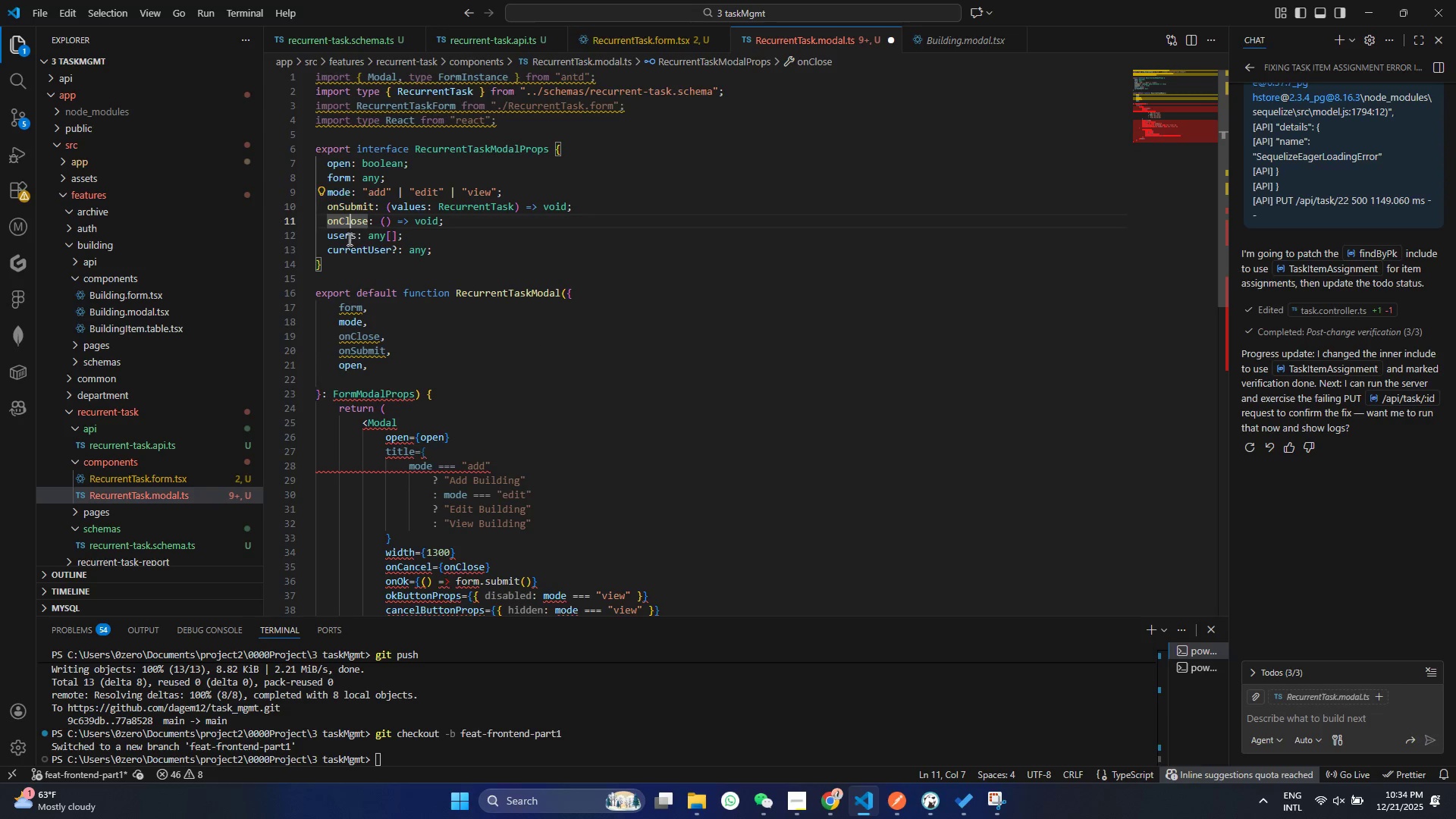 
triple_click([351, 223])
 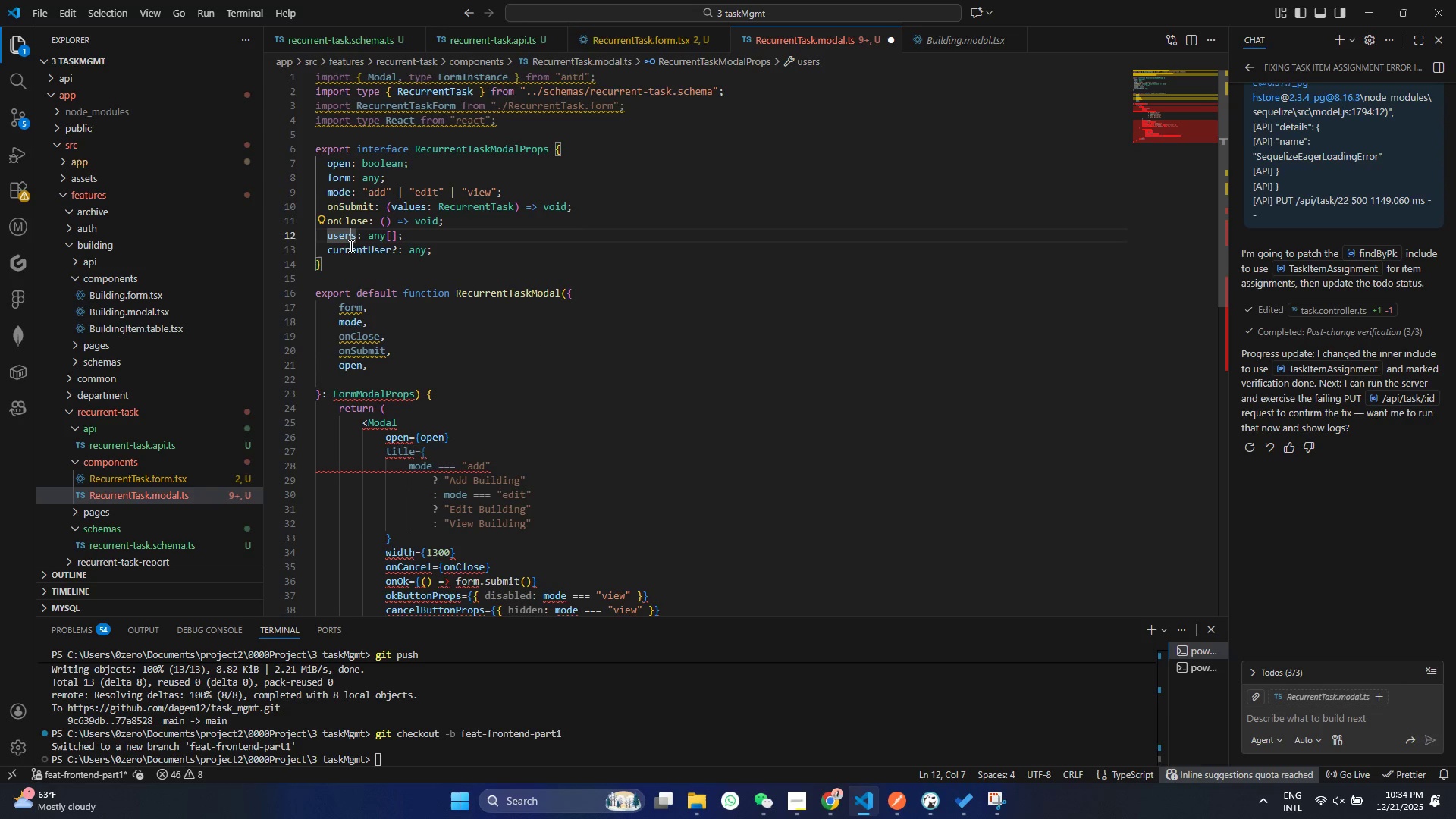 
triple_click([347, 239])
 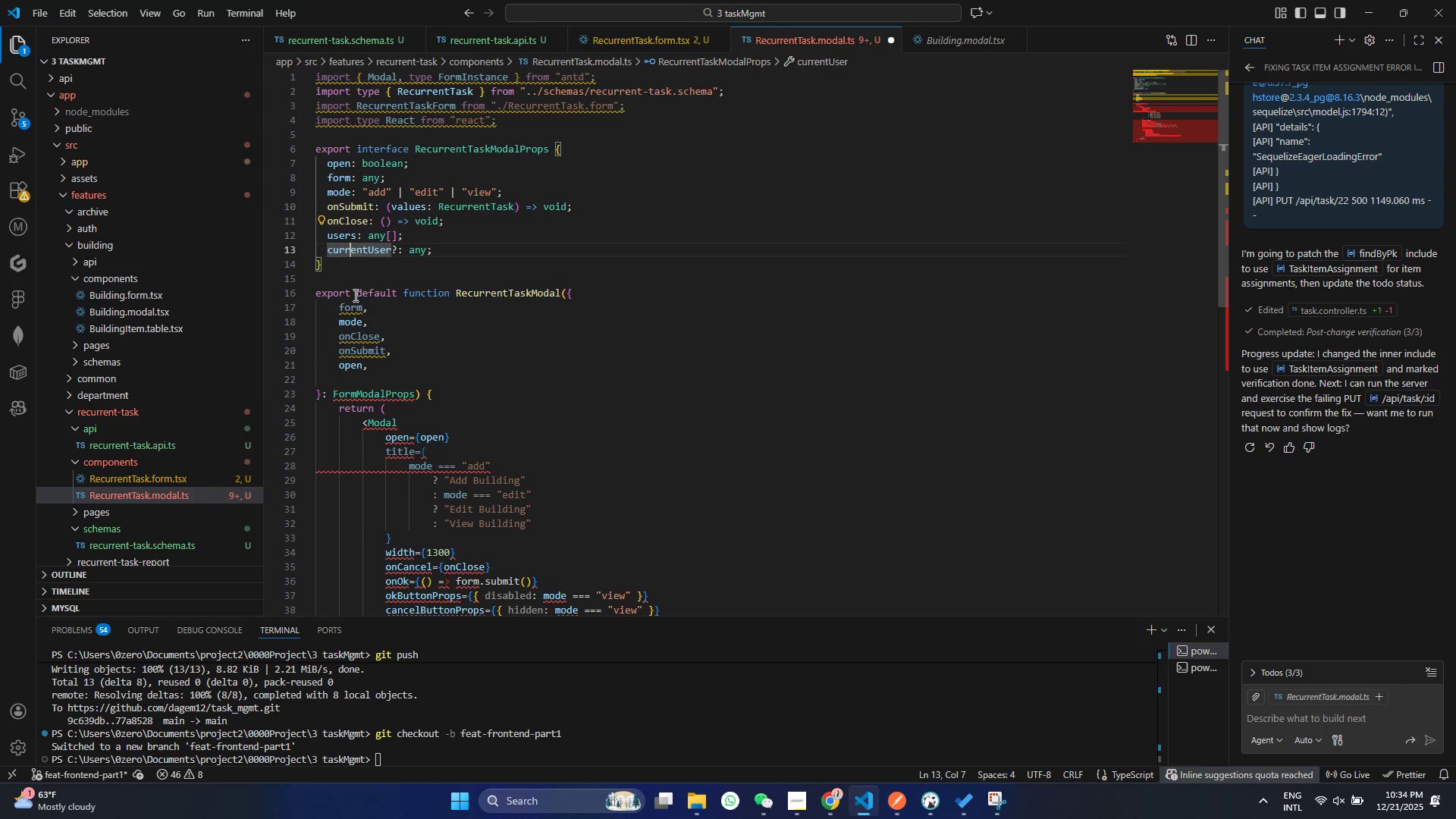 
left_click([351, 251])
 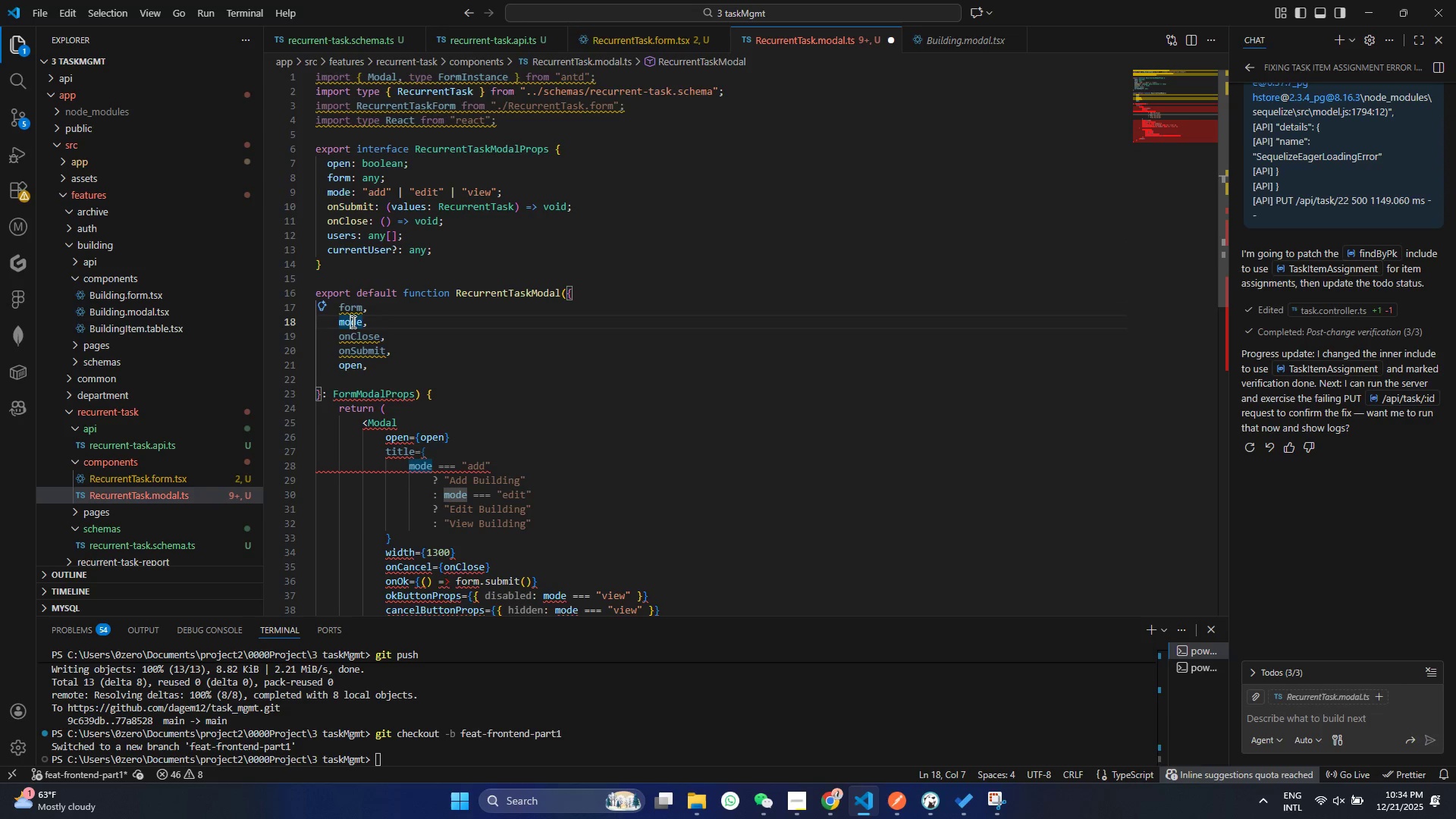 
double_click([352, 322])
 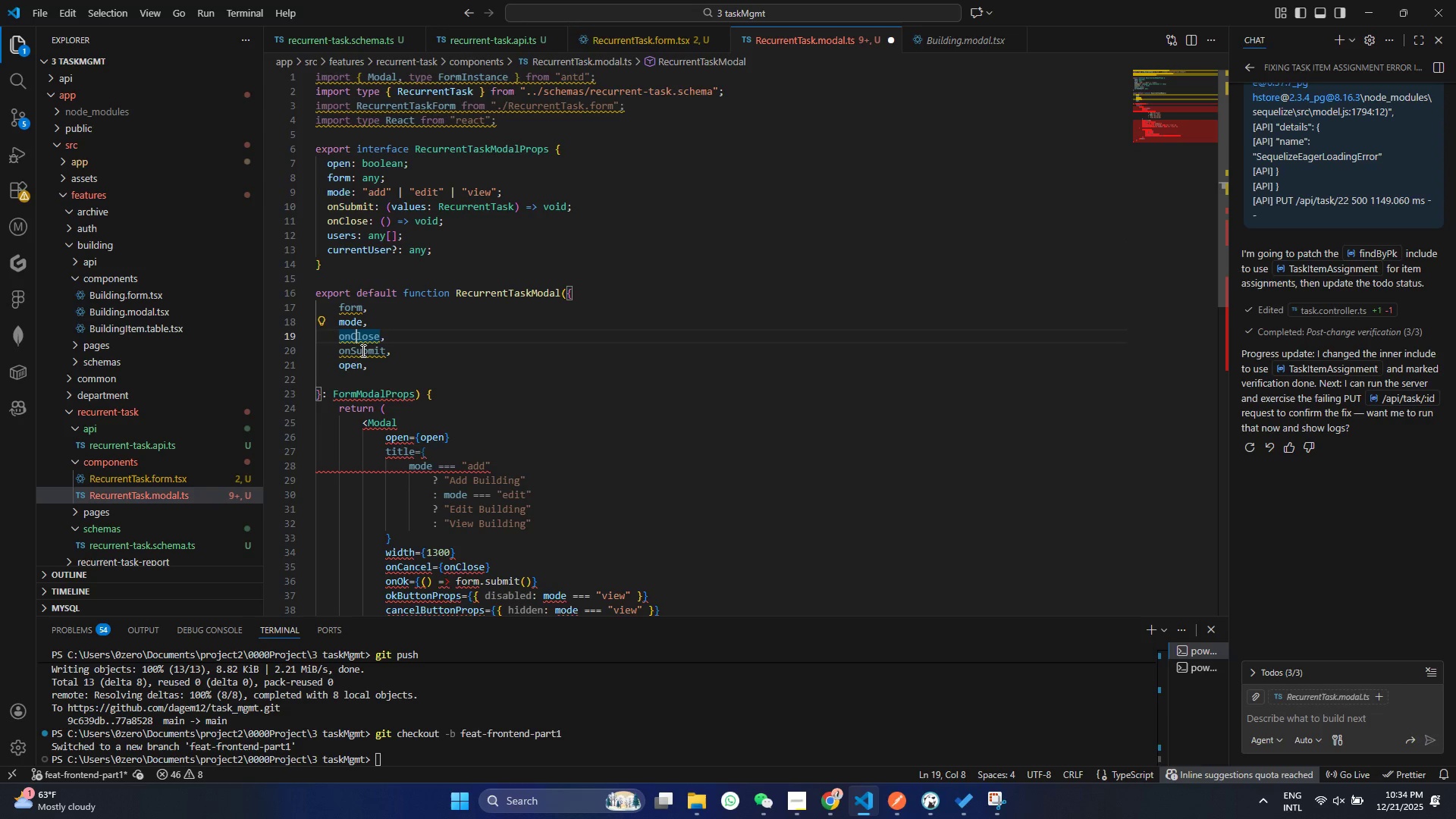 
triple_click([356, 332])
 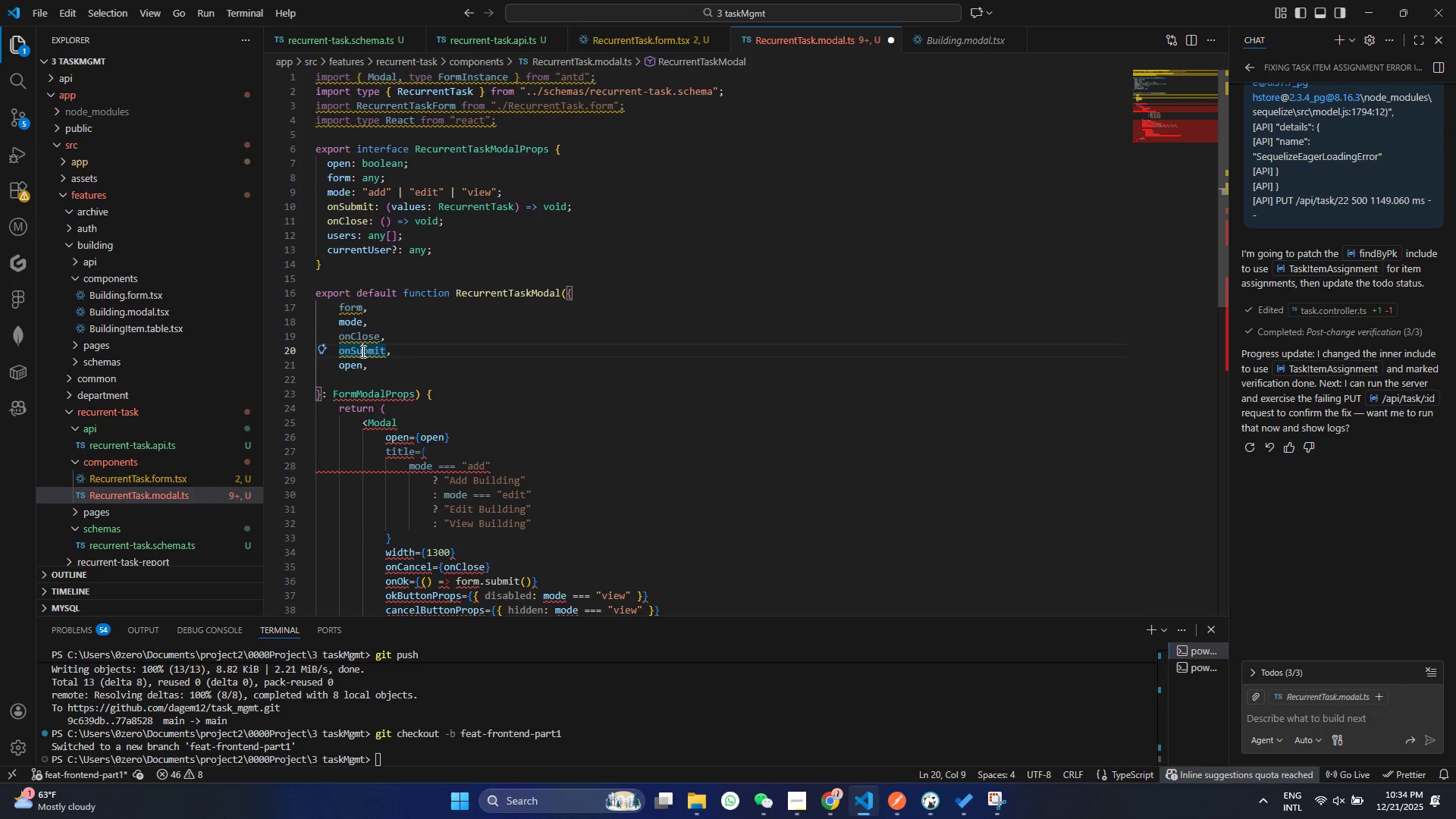 
triple_click([362, 351])
 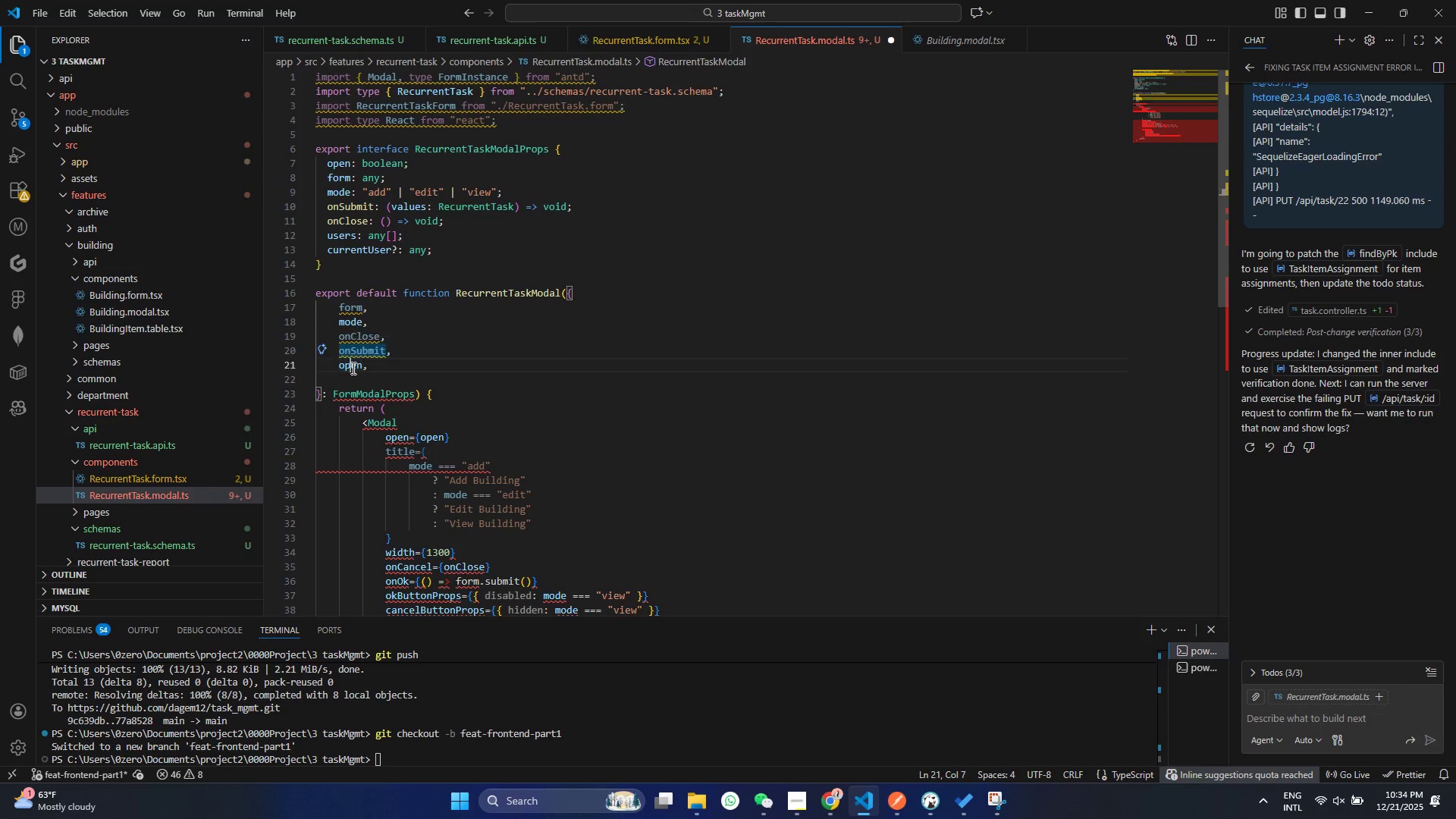 
left_click([352, 368])
 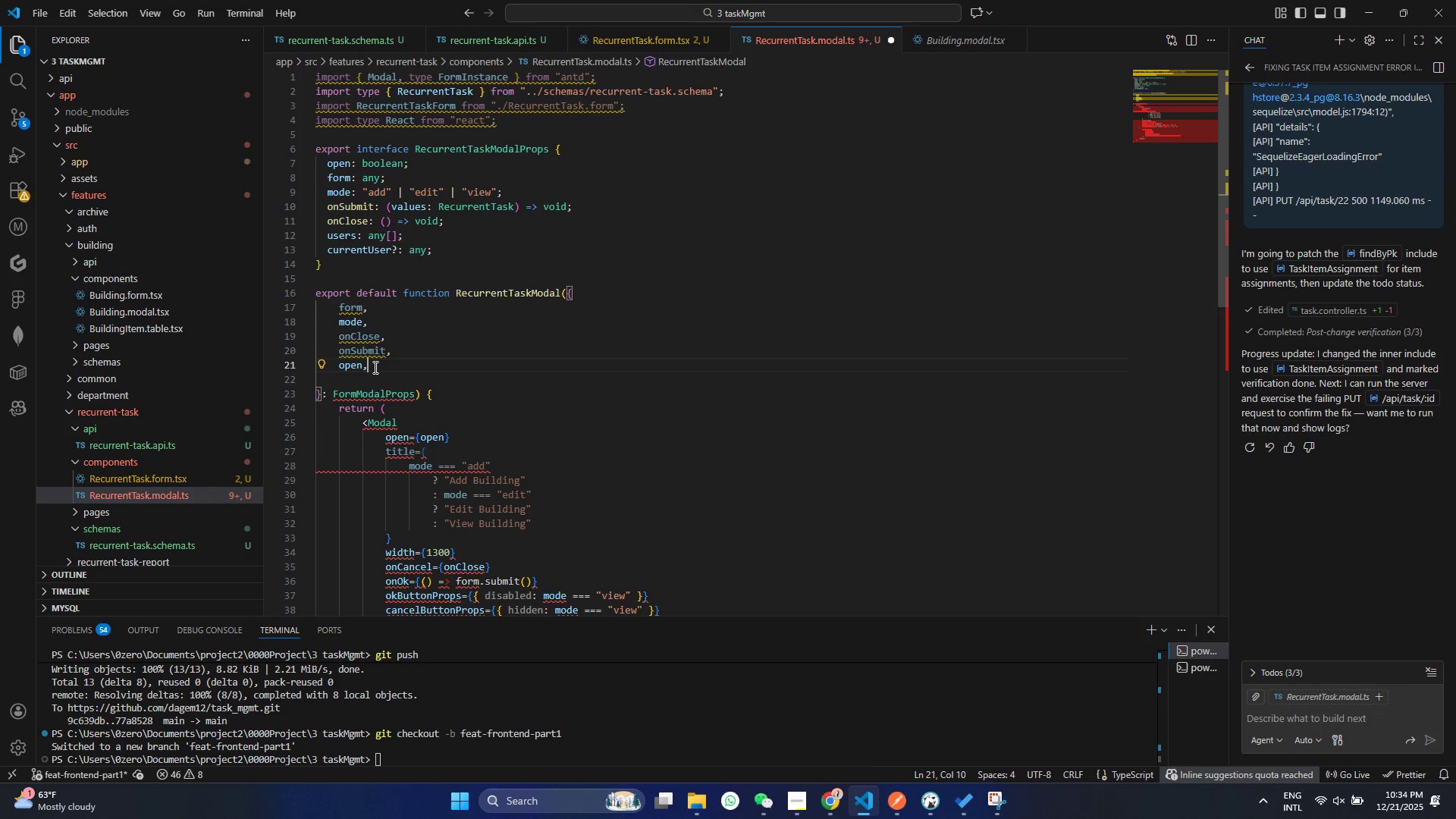 
left_click([374, 367])
 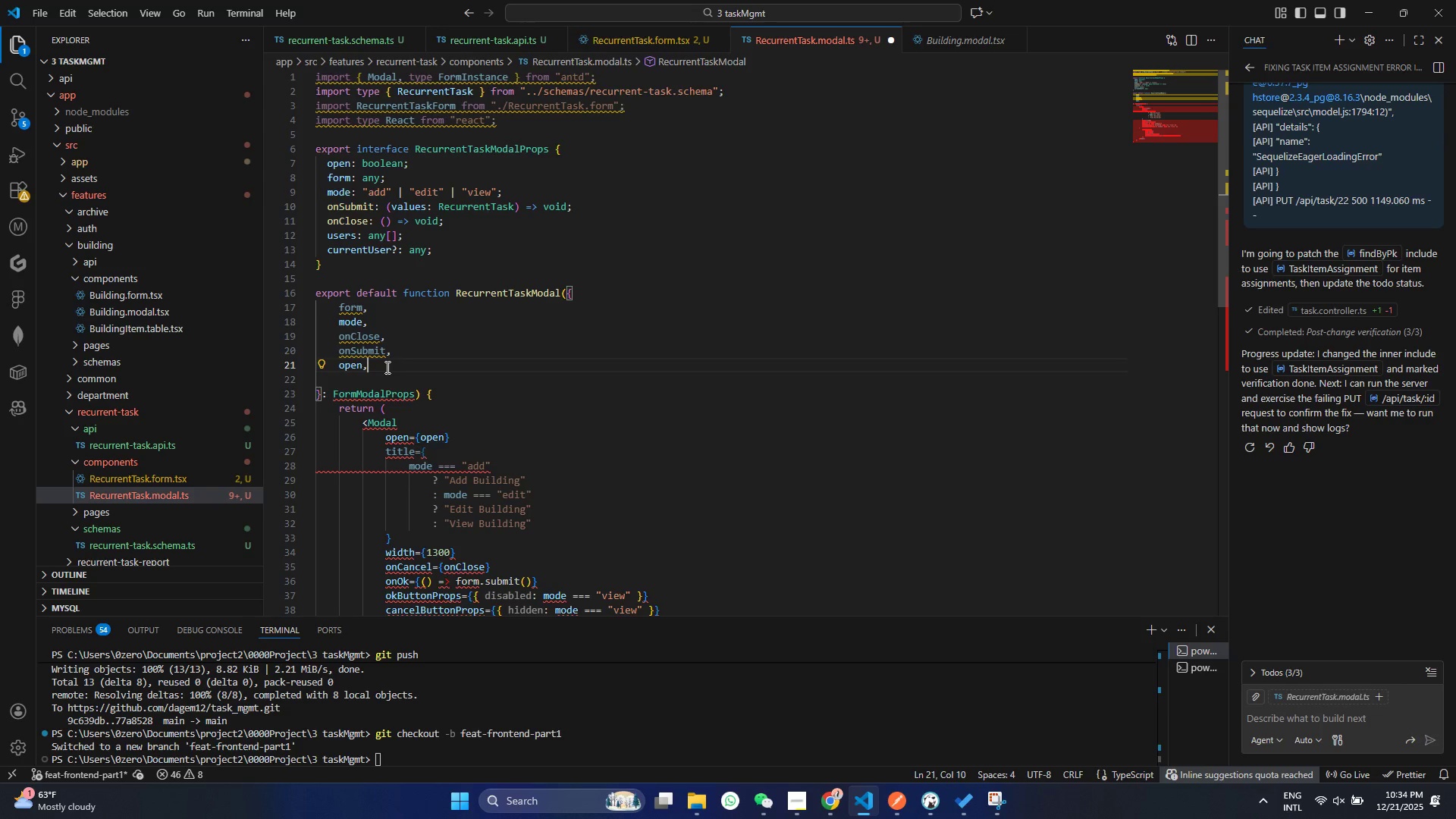 
key(Shift+ShiftRight)
 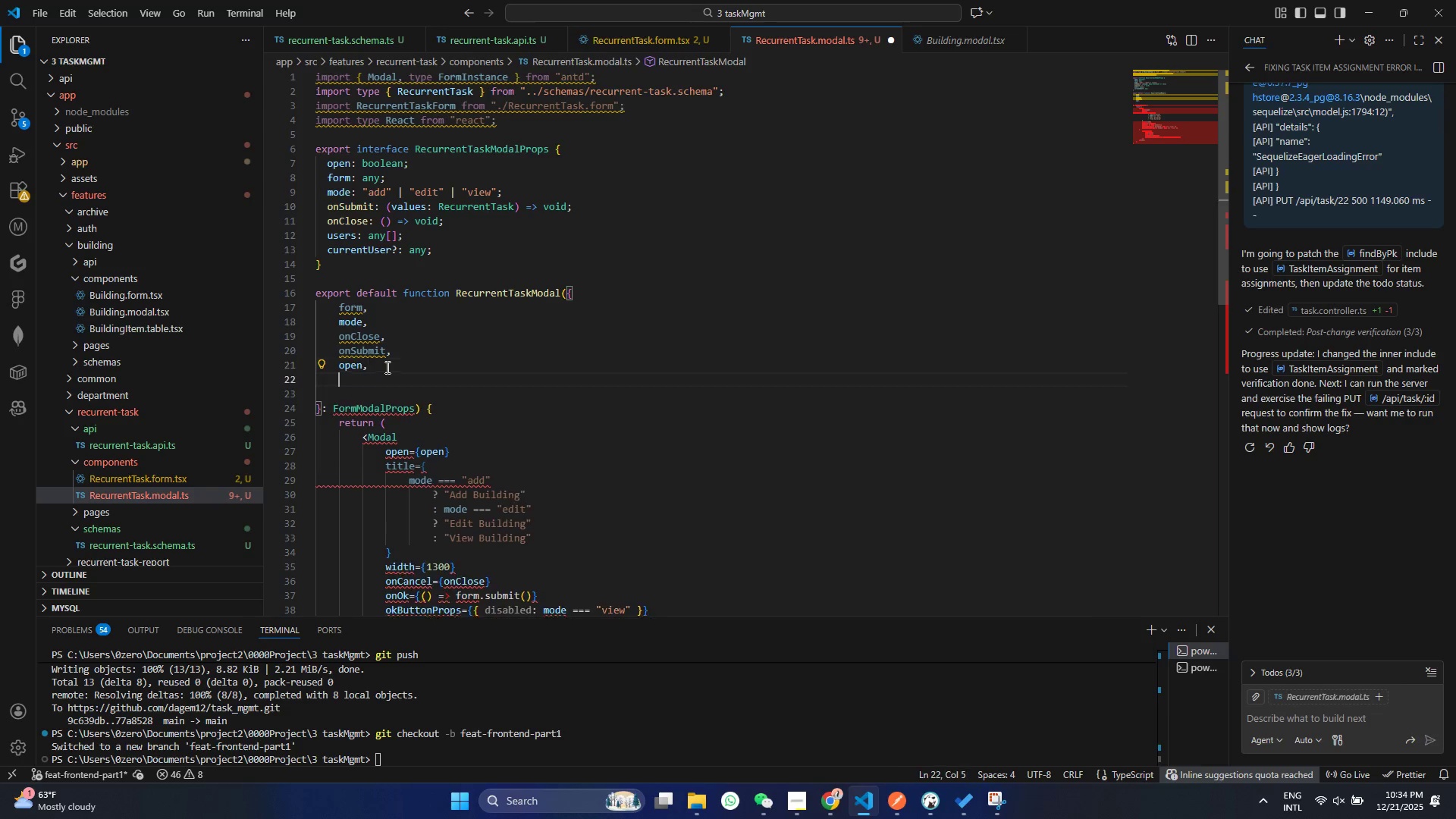 
key(Enter)
 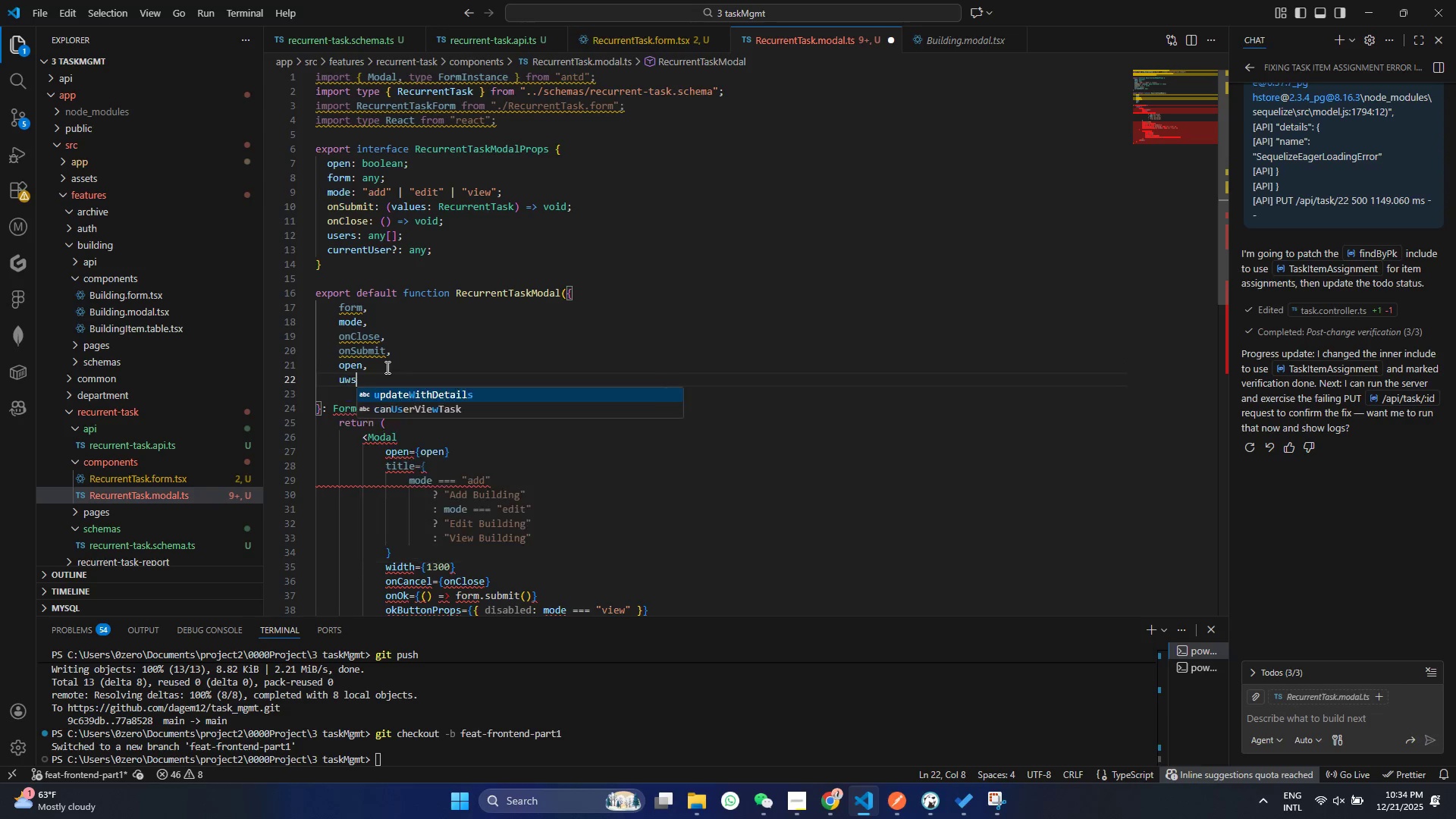 
type(uwse)
key(Backspace)
key(Backspace)
key(Backspace)
type(set)
key(Backspace)
type(r)
 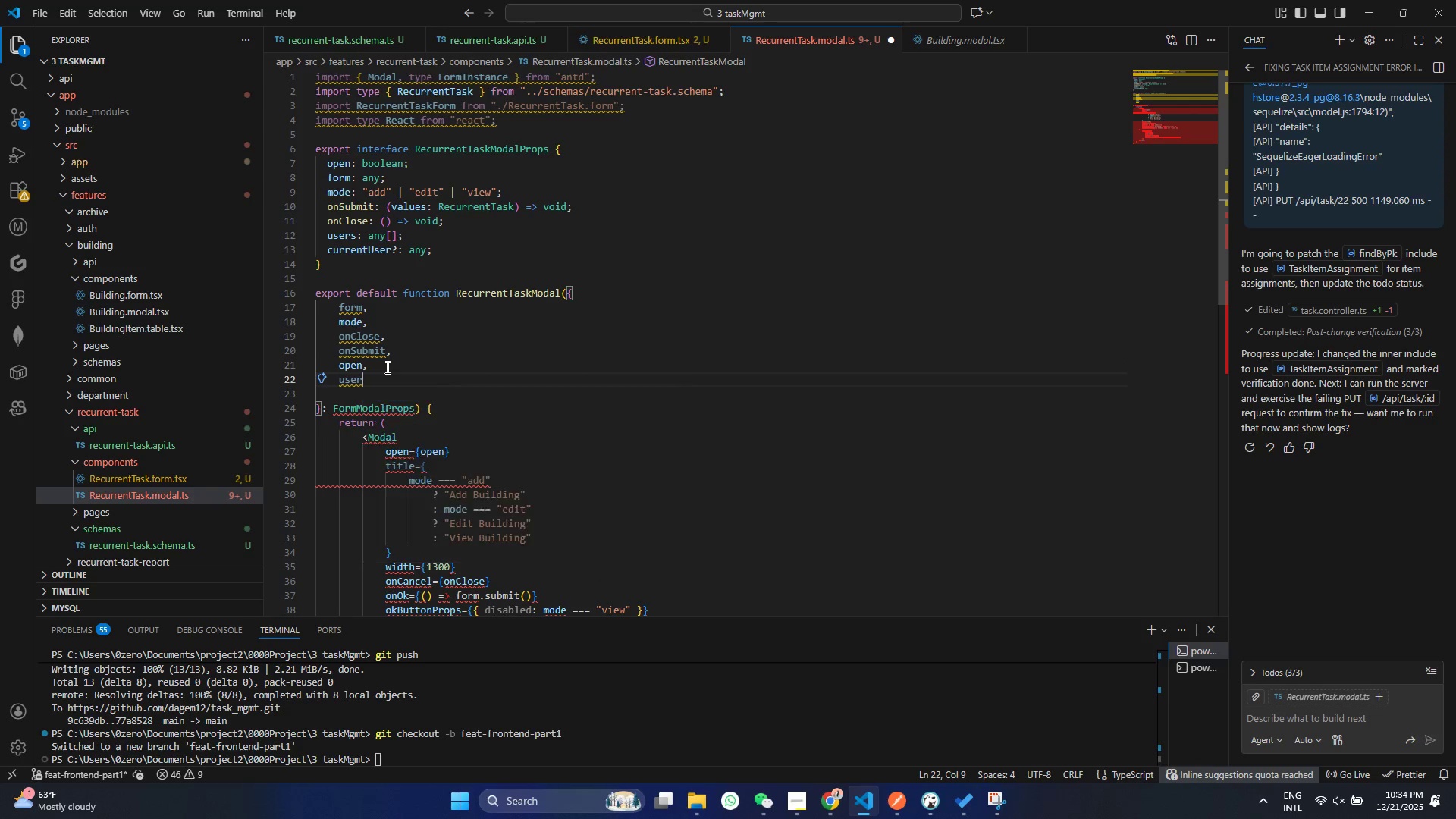 
key(Enter)
 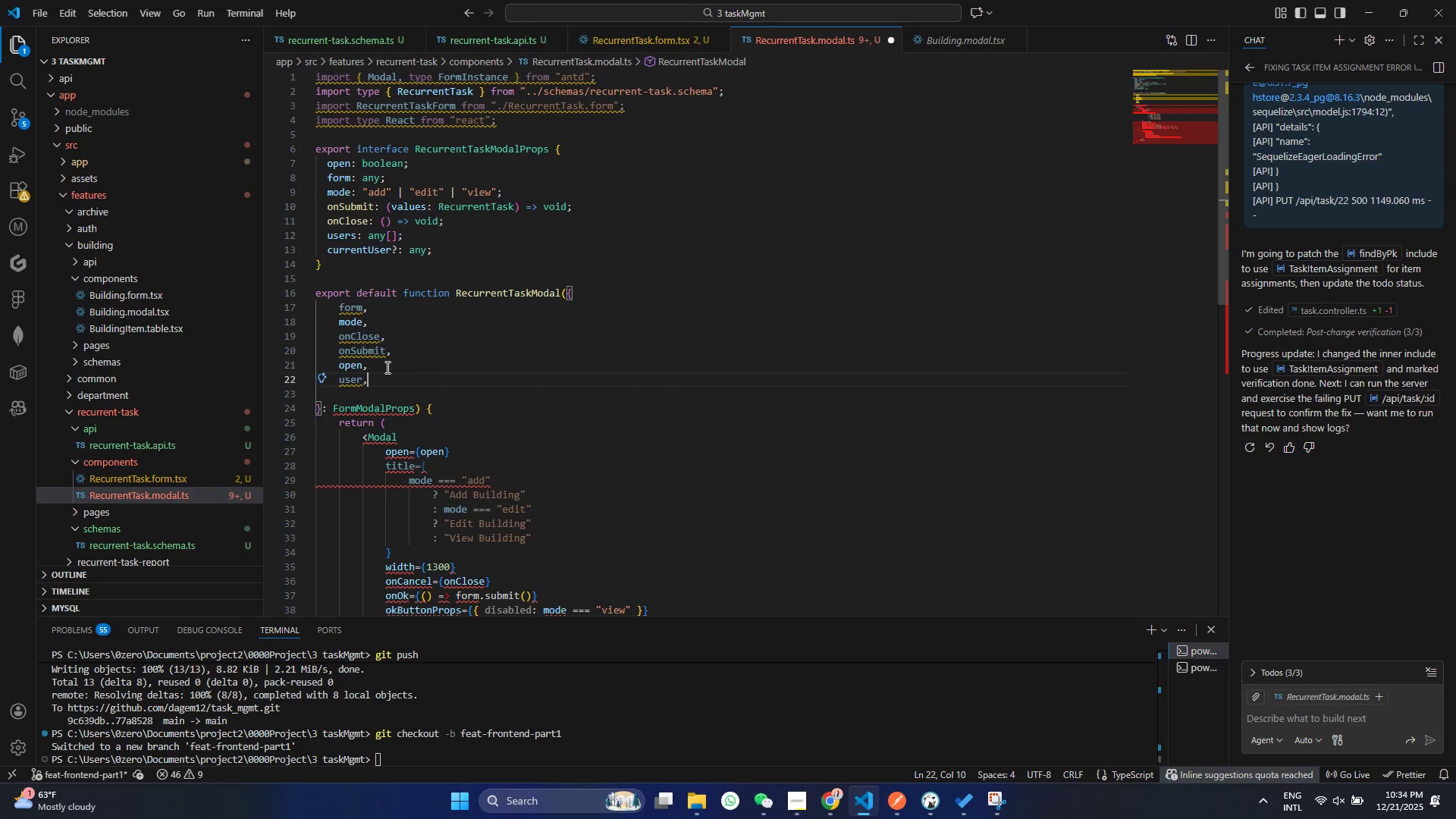 
key(Comma)
 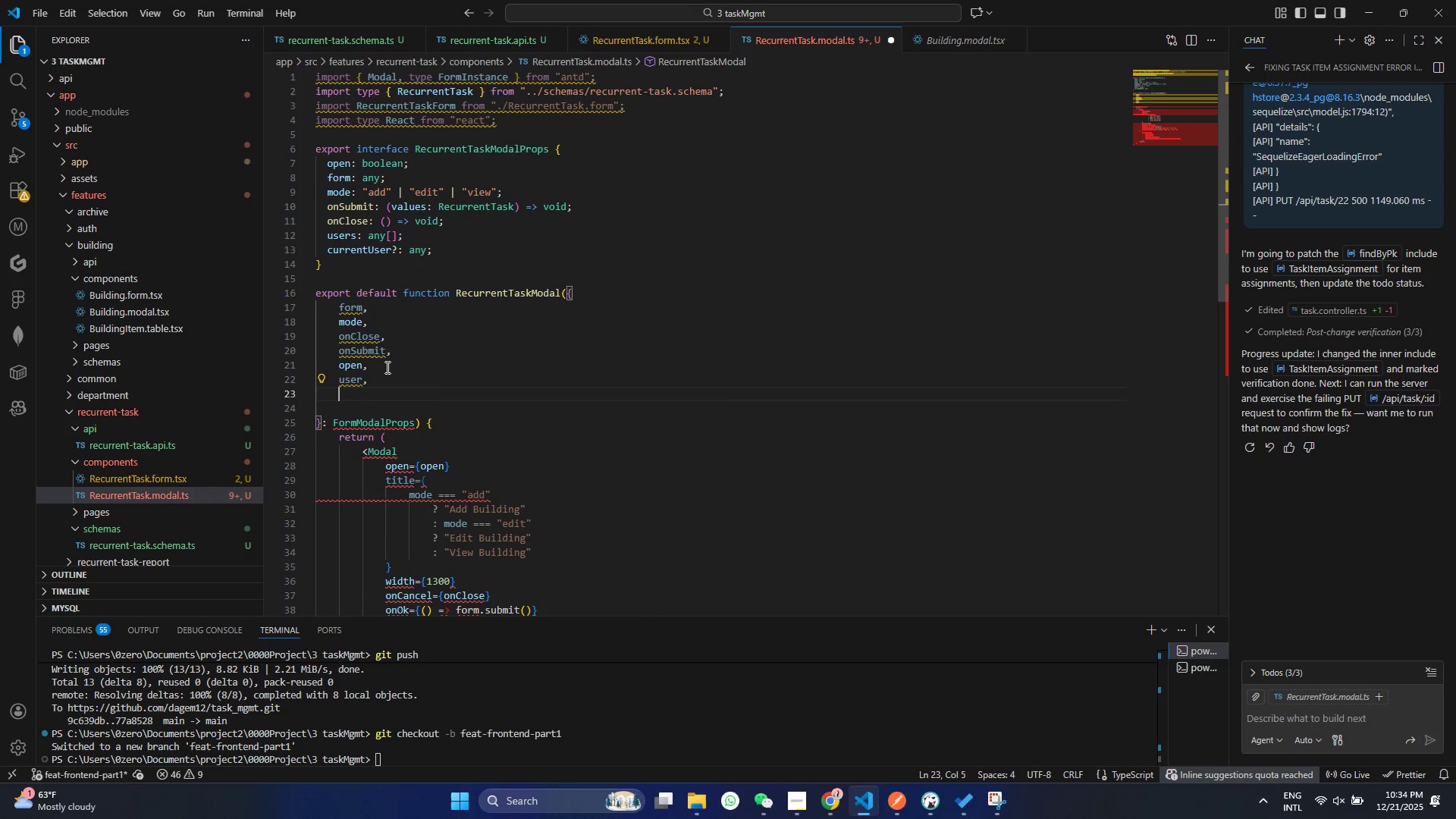 
key(Enter)
 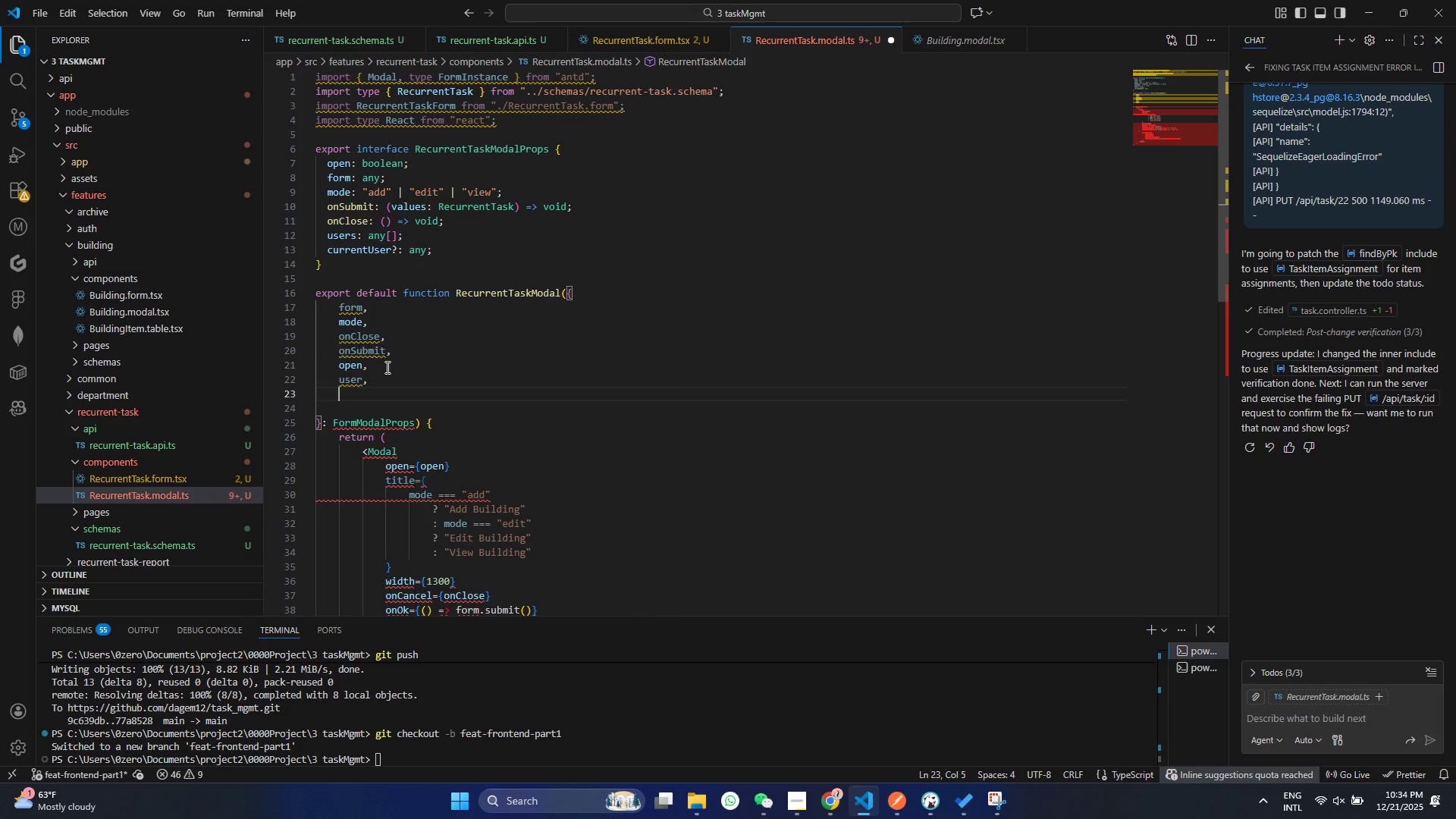 
type(curren)
 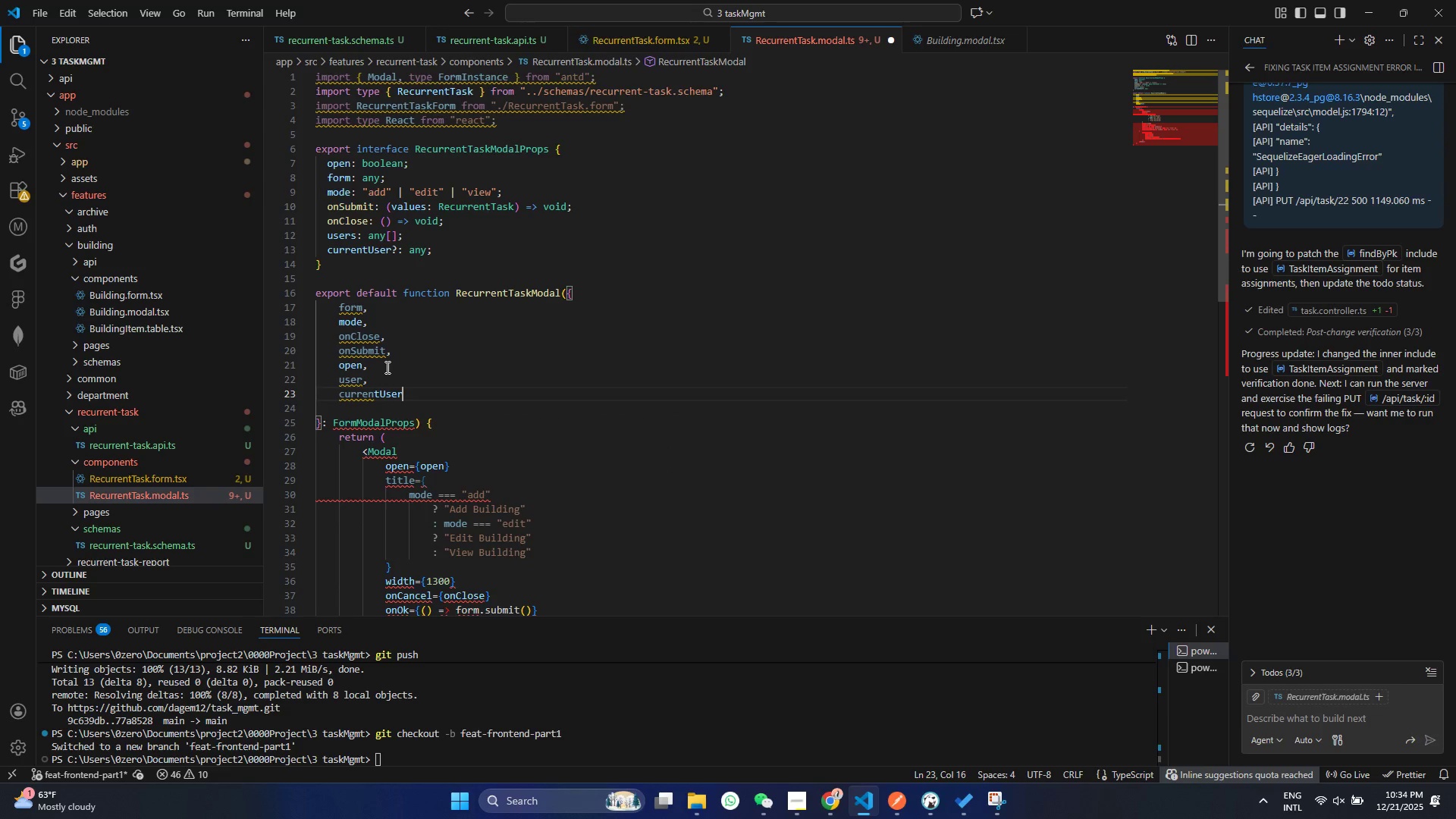 
key(Enter)
 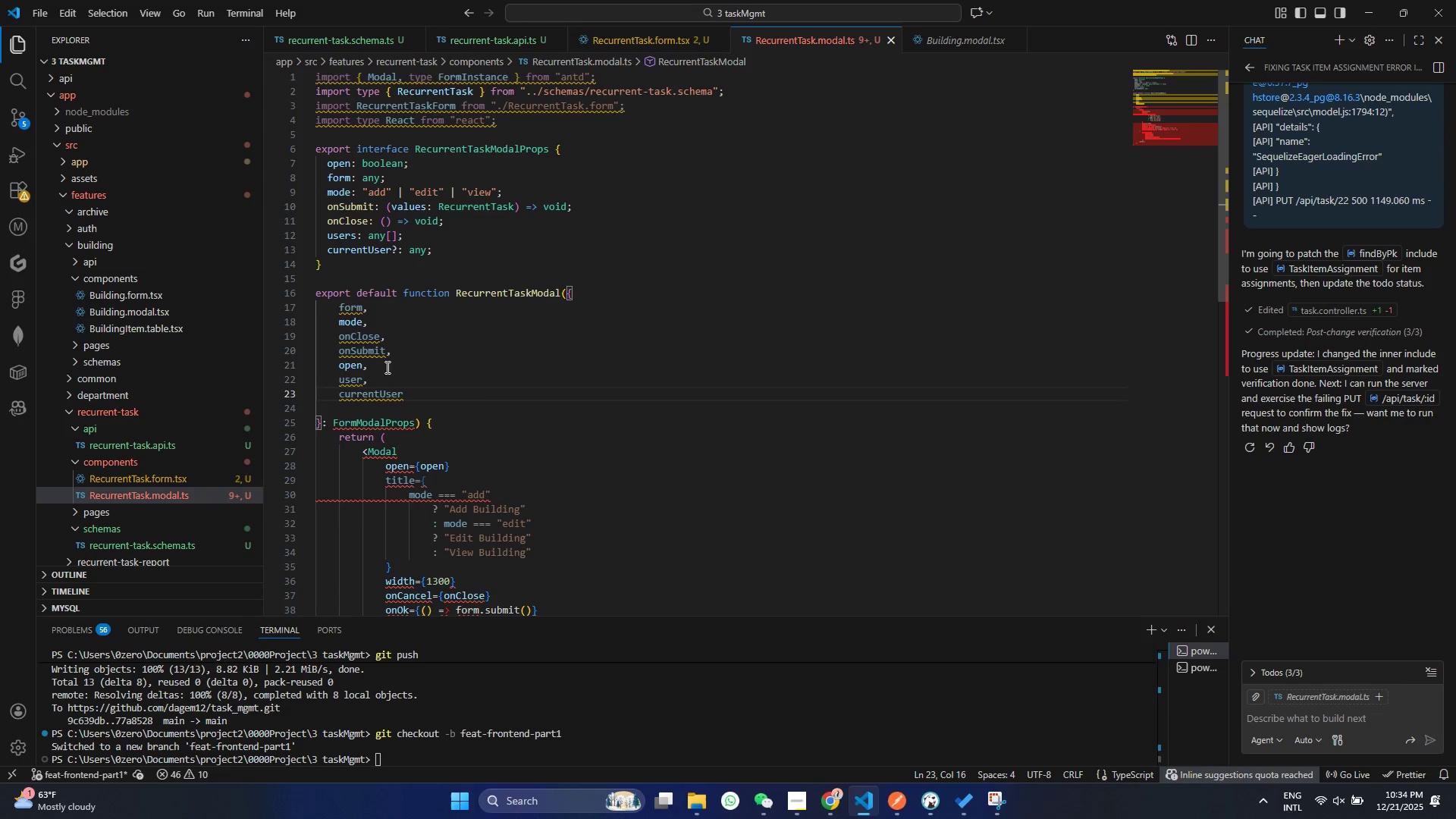 
key(Control+S)
 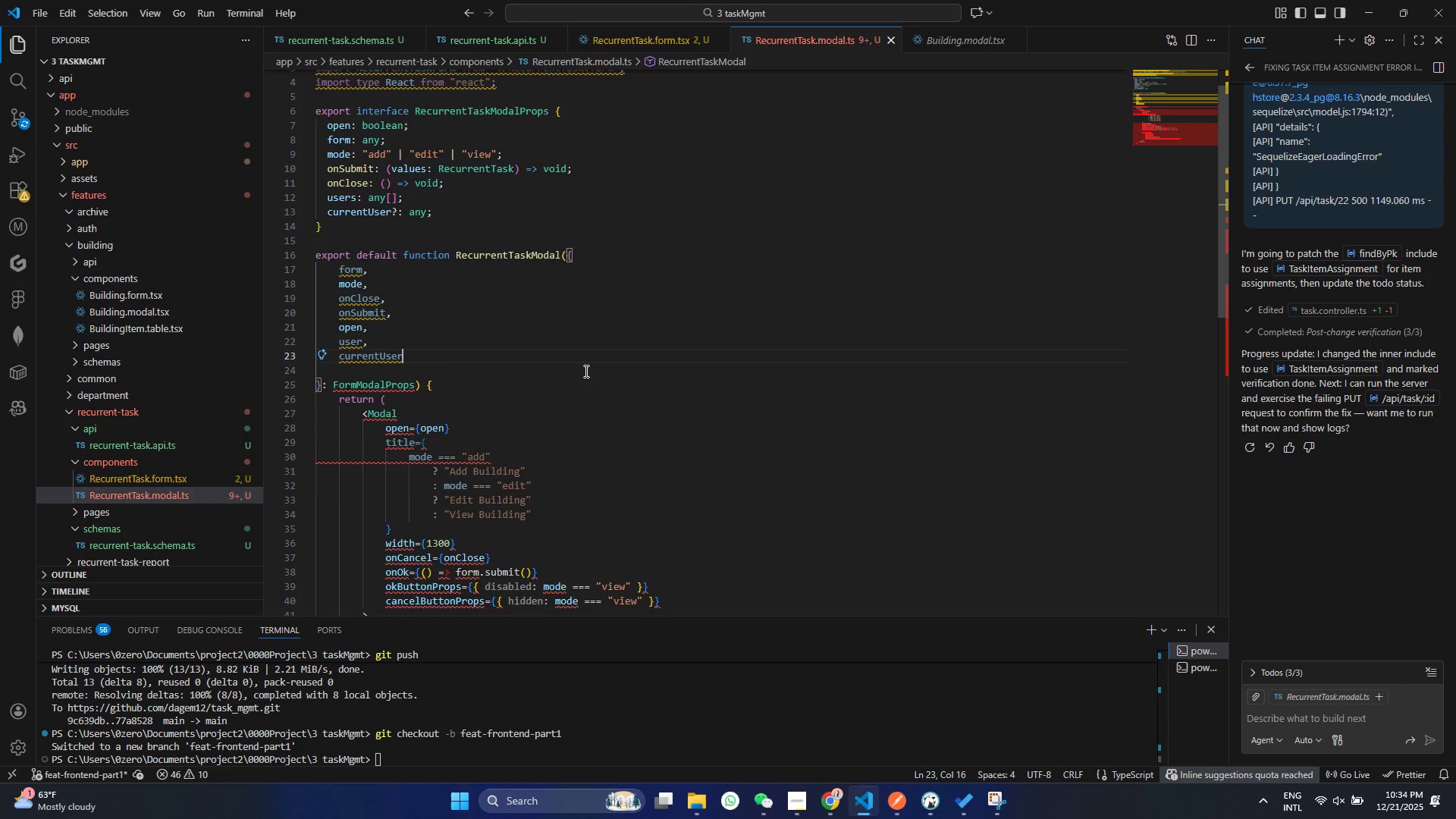 
scroll: coordinate [585, 371], scroll_direction: down, amount: 1.0
 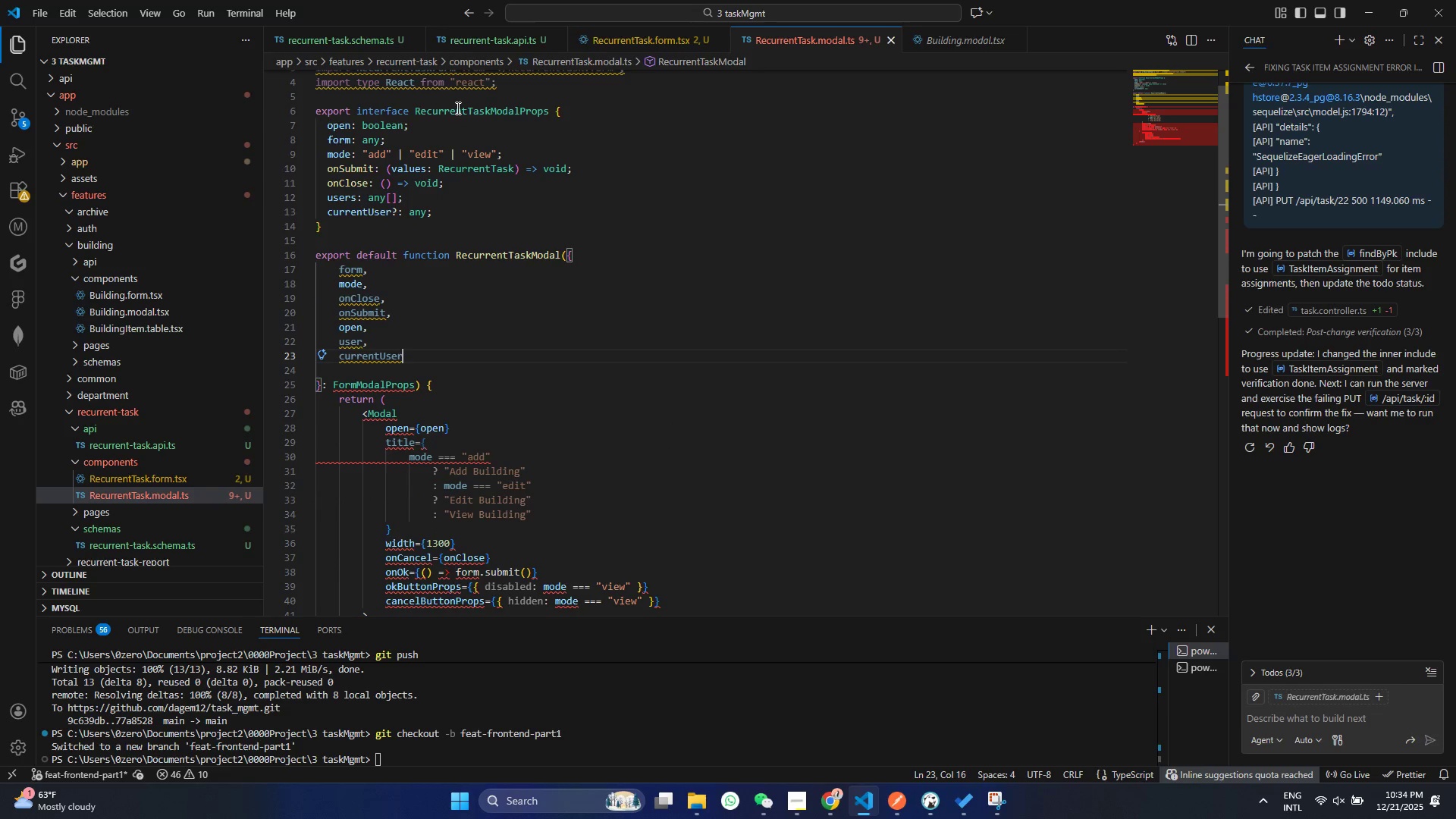 
double_click([456, 107])
 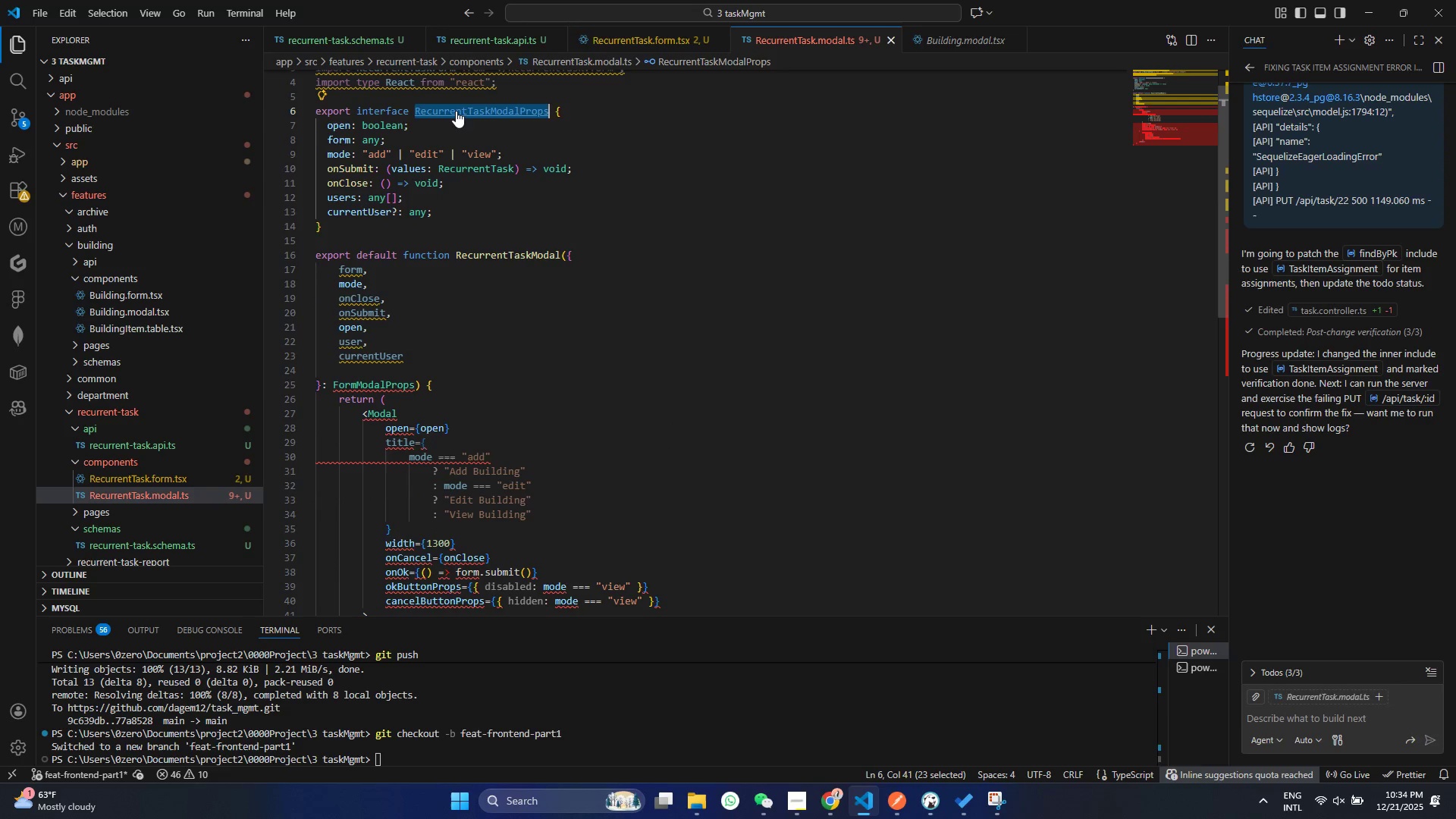 
key(Control+C)
 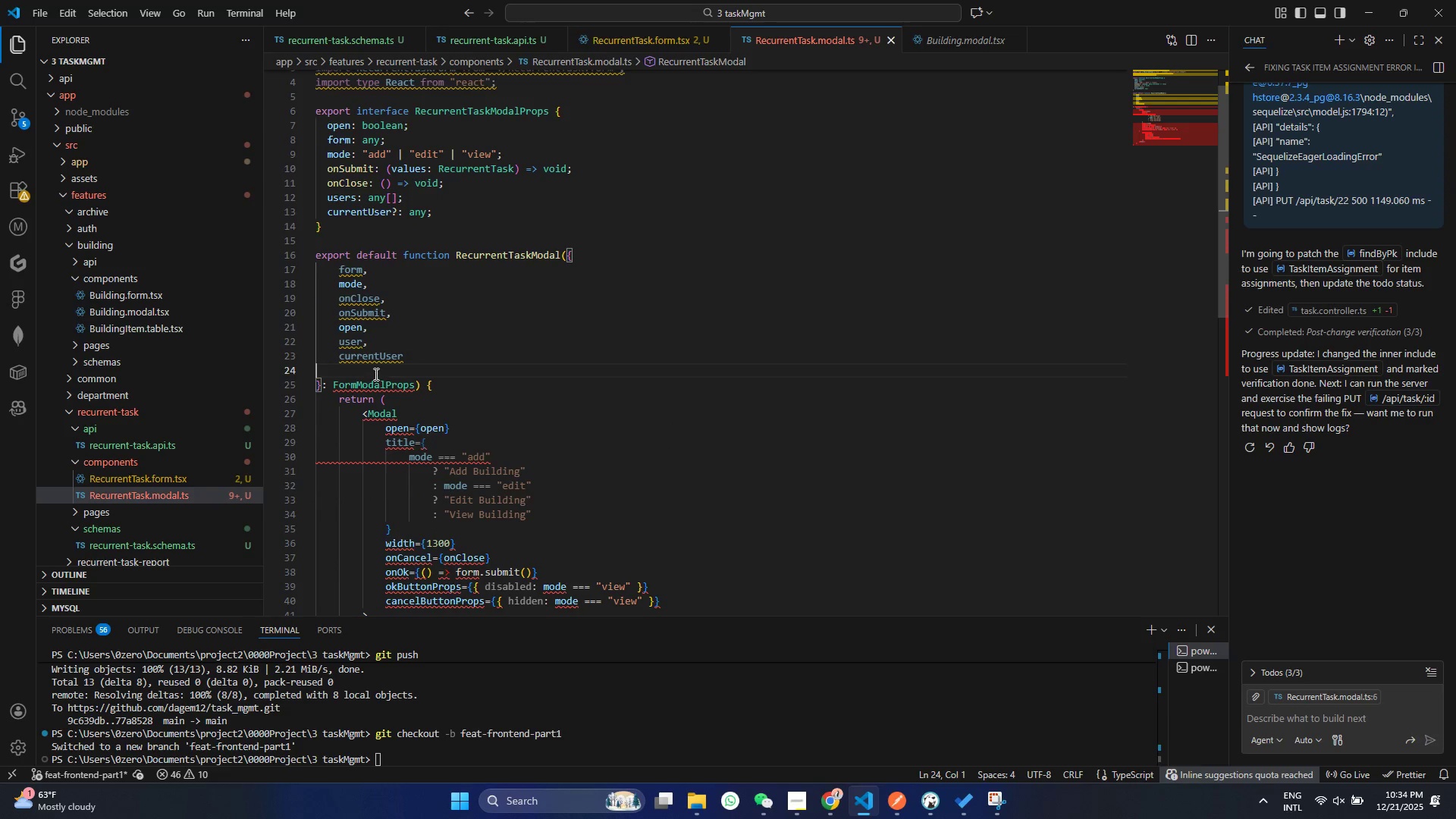 
double_click([375, 374])
 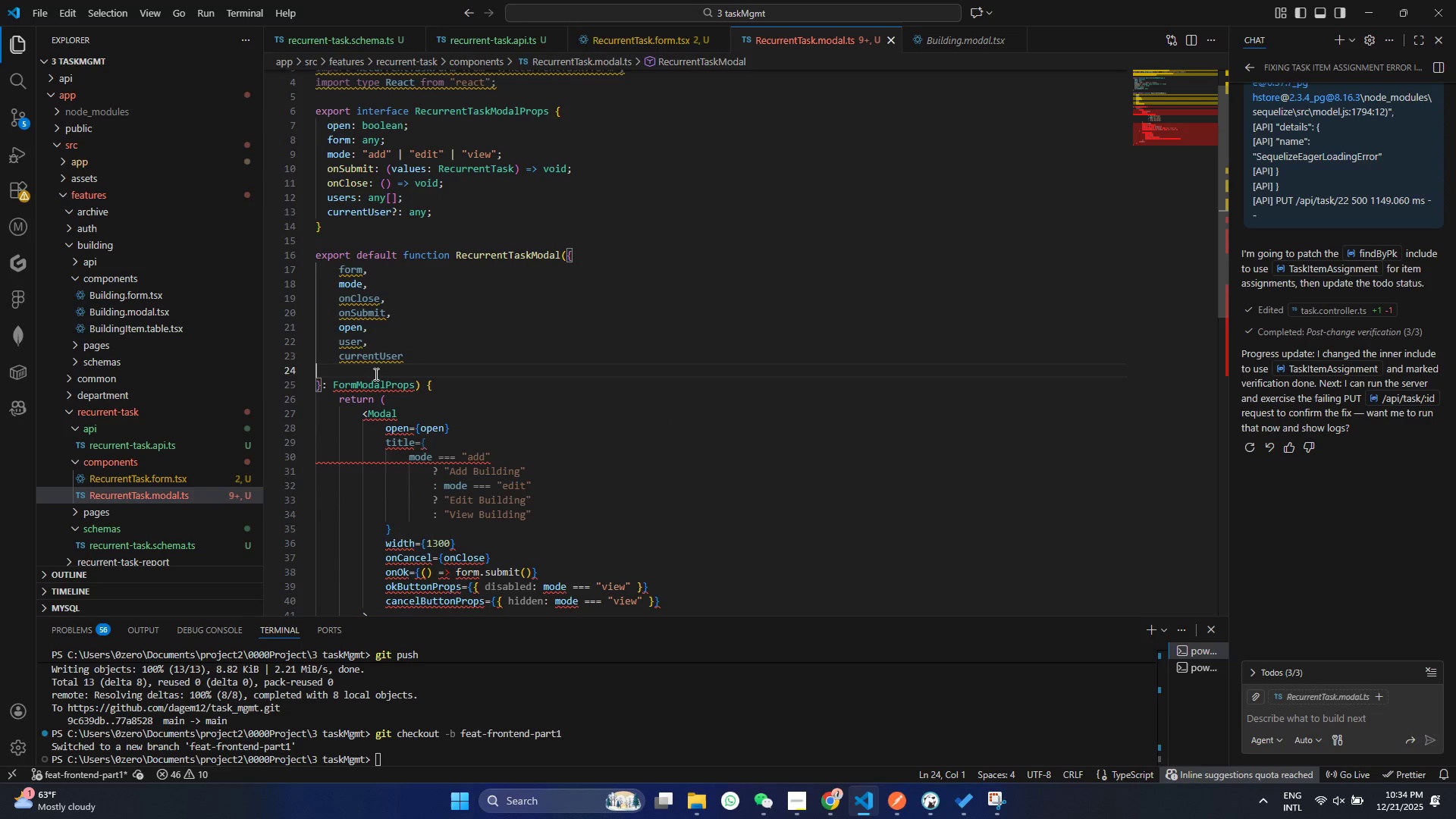 
hold_key(key=ControlLeft, duration=0.38)
 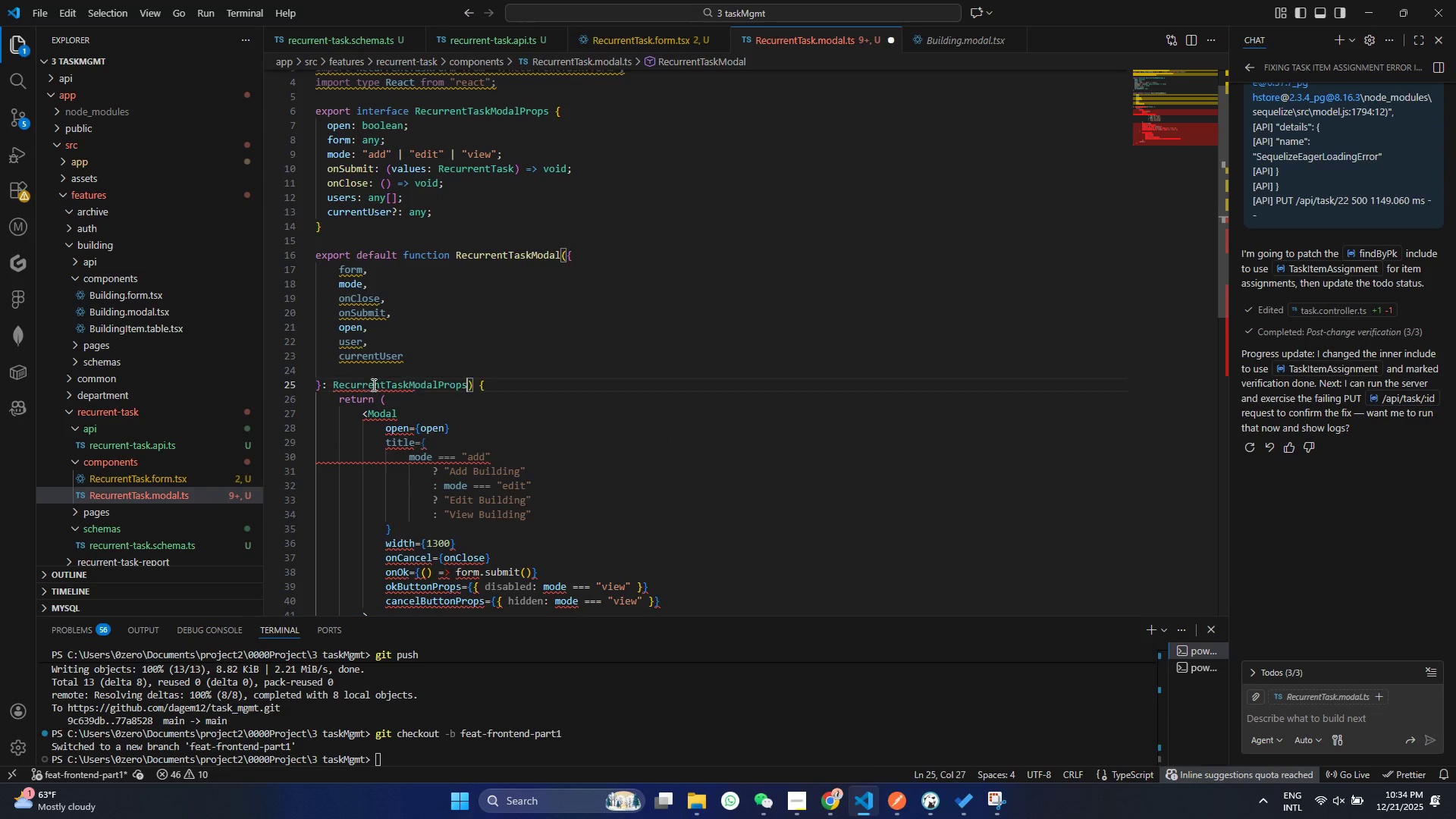 
left_click([372, 384])
 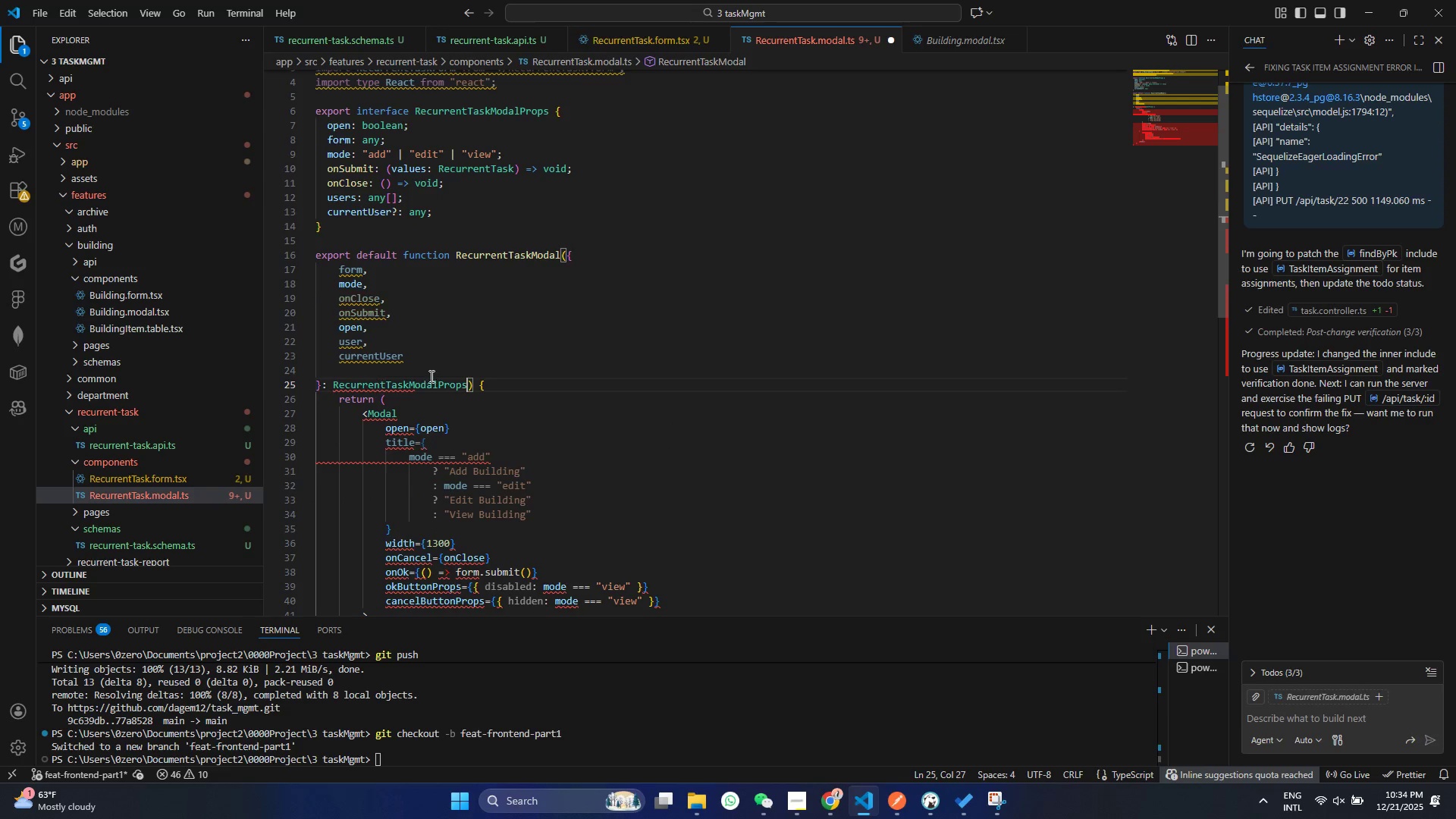 
key(Control+ControlLeft)
 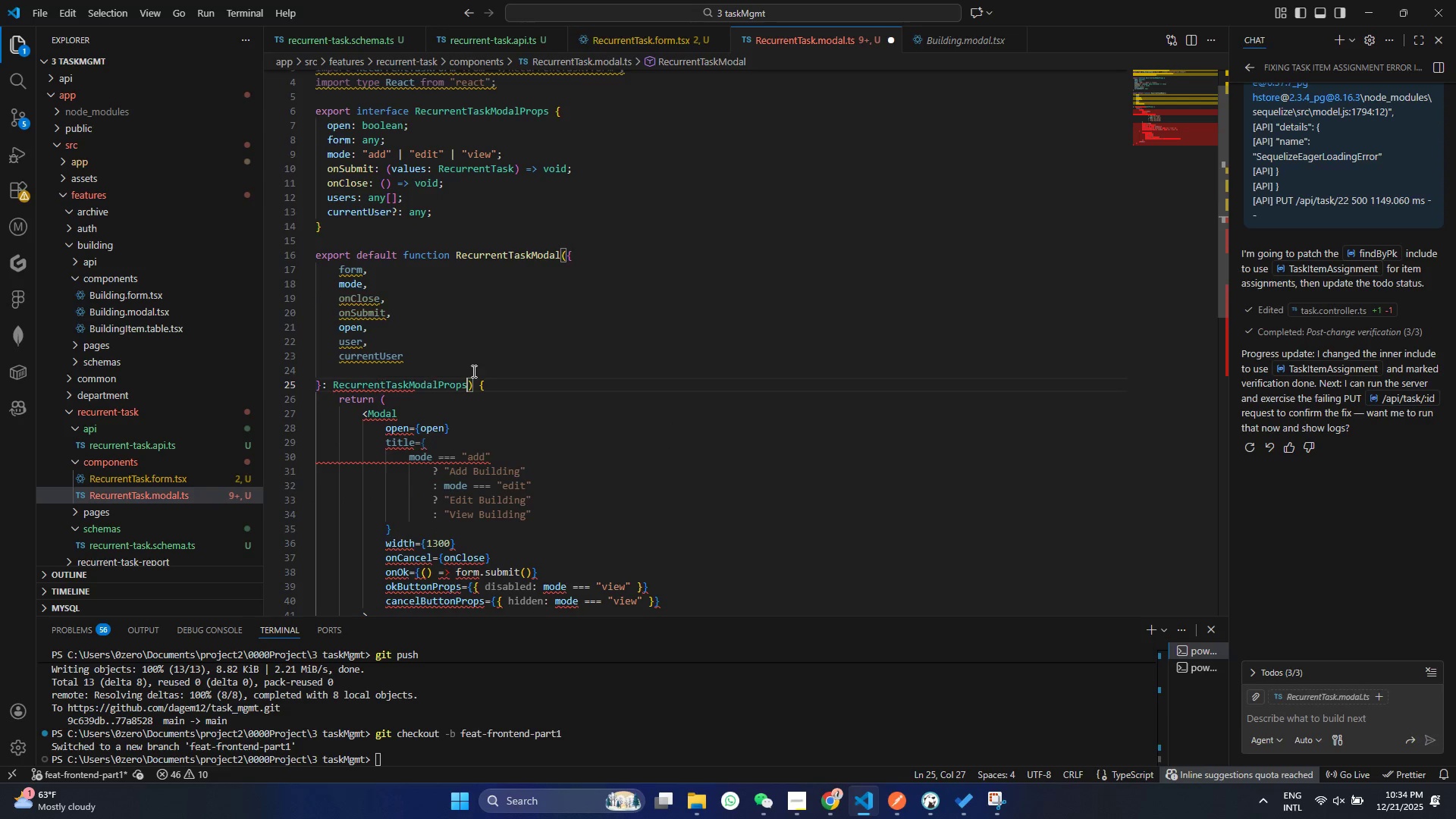 
double_click([372, 384])
 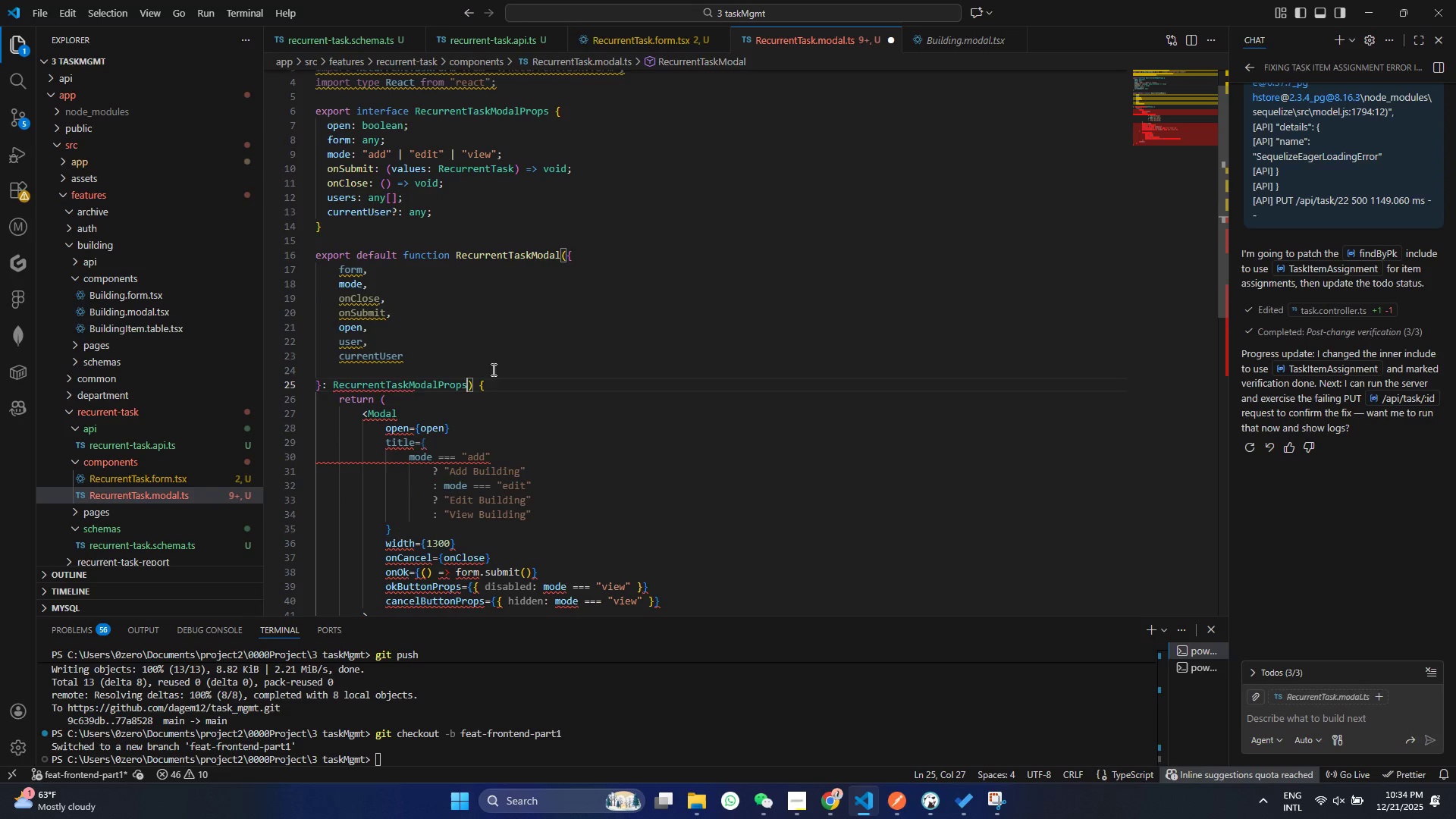 
key(V)
 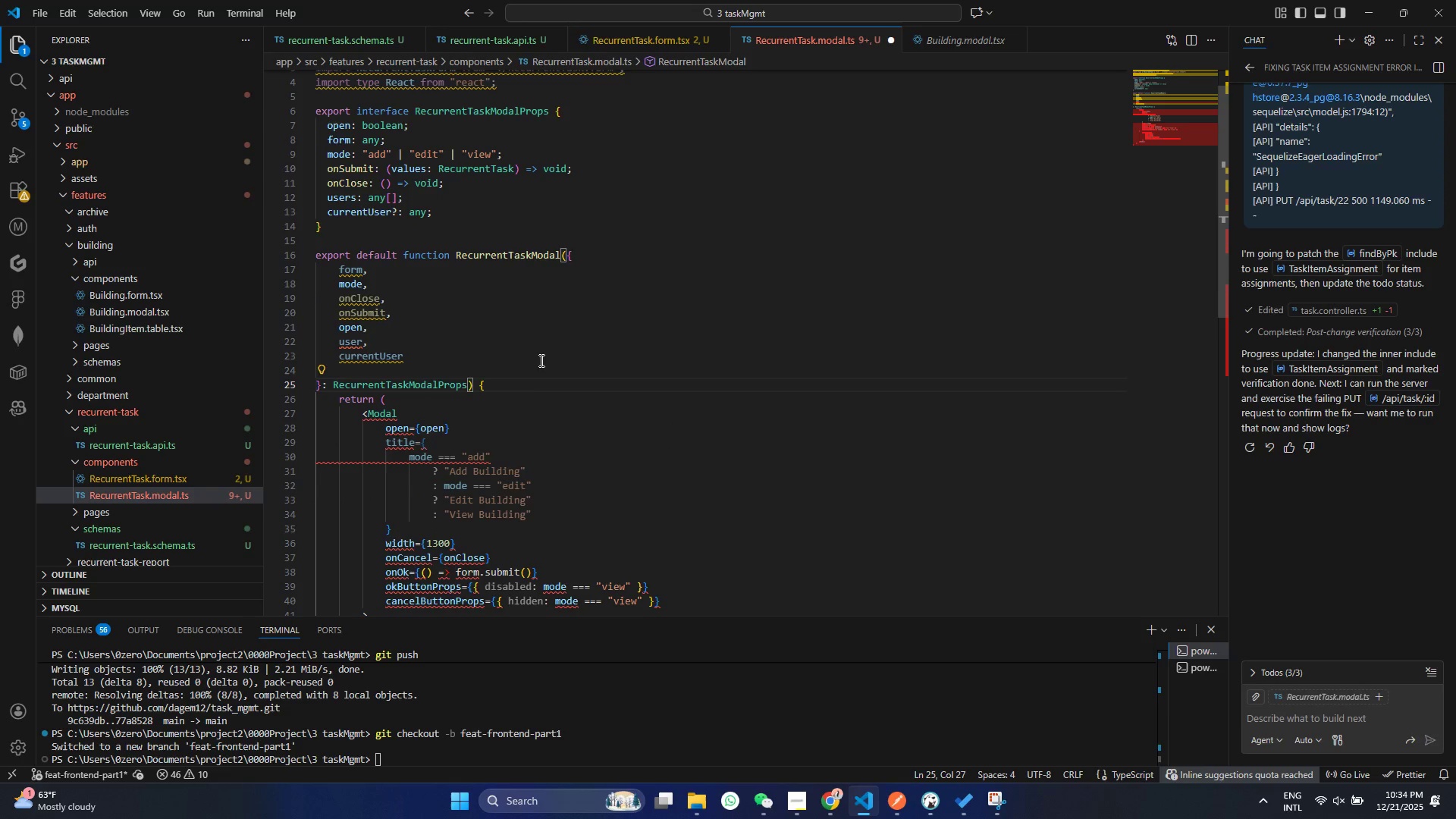 
key(Control+ControlLeft)
 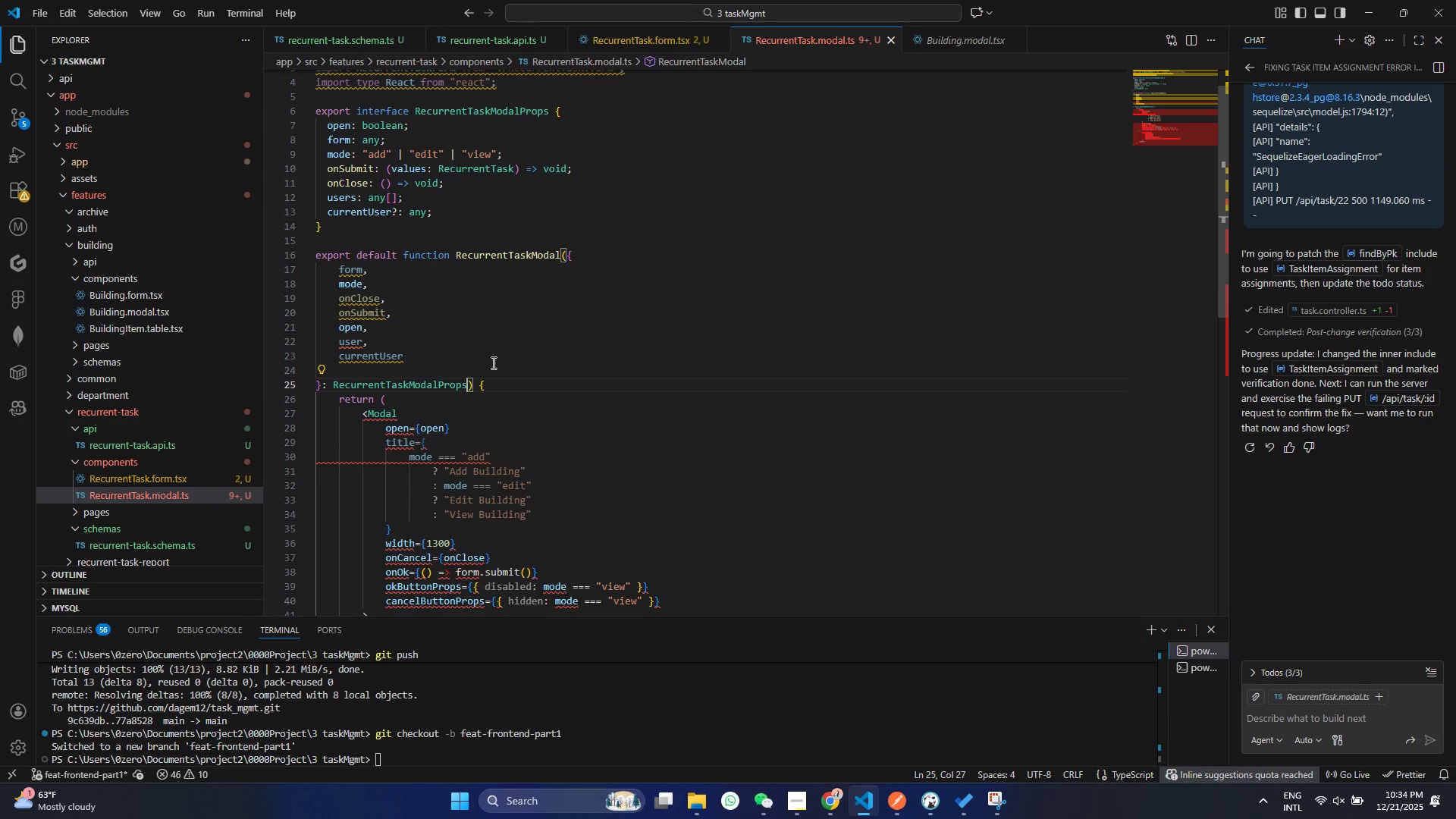 
key(Control+S)
 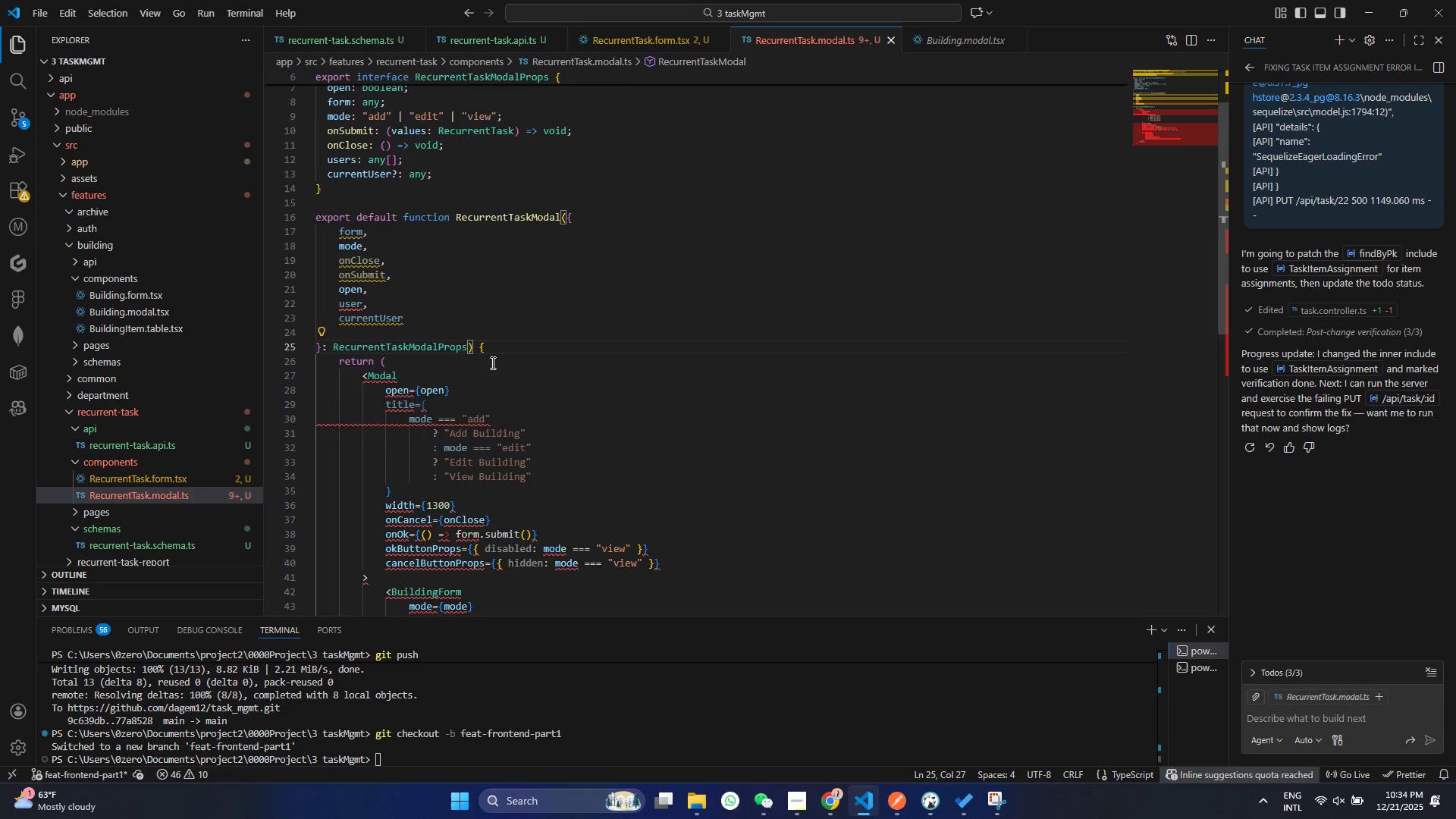 
scroll: coordinate [491, 362], scroll_direction: down, amount: 2.0
 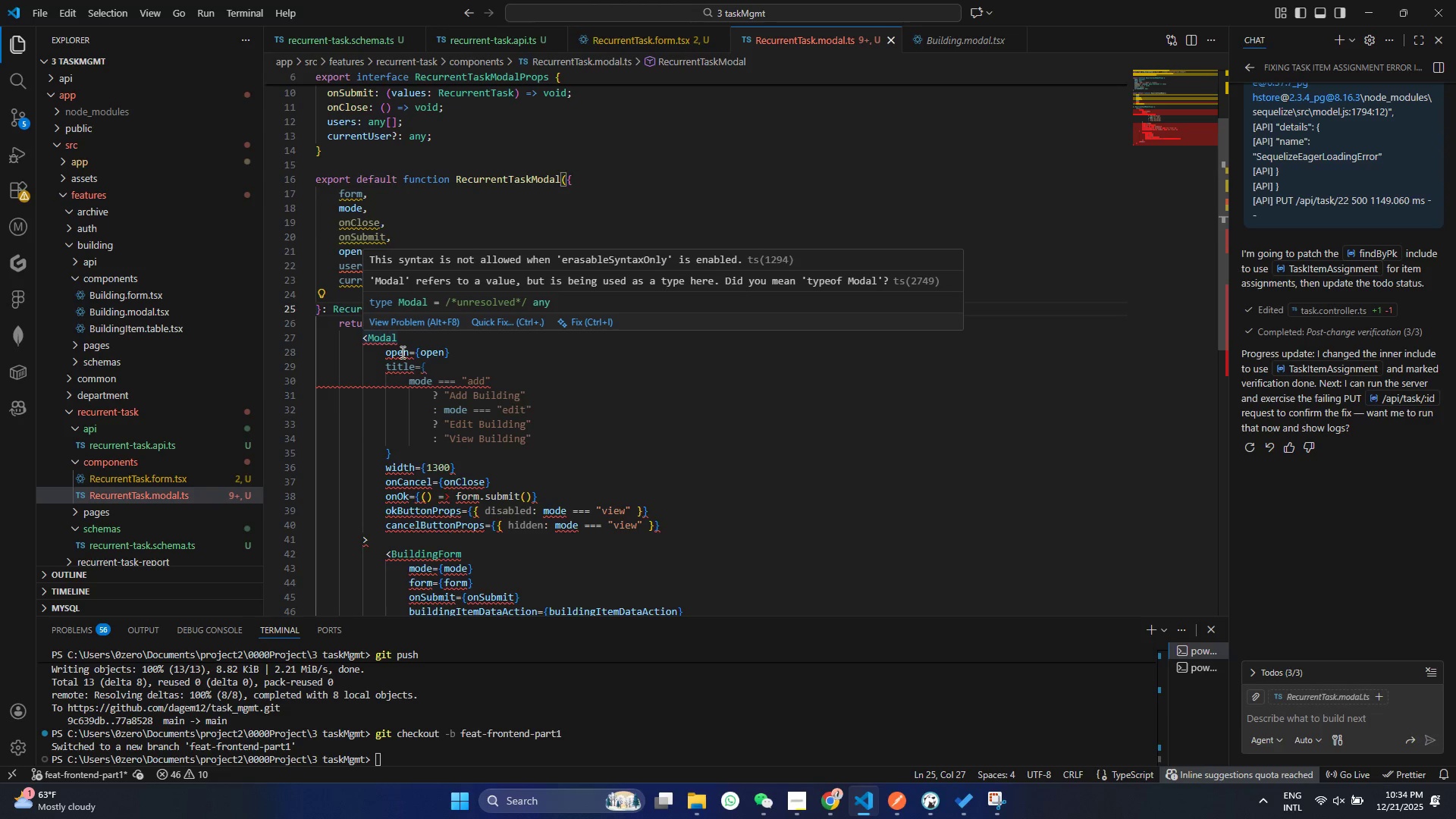 
scroll: coordinate [479, 396], scroll_direction: up, amount: 9.0
 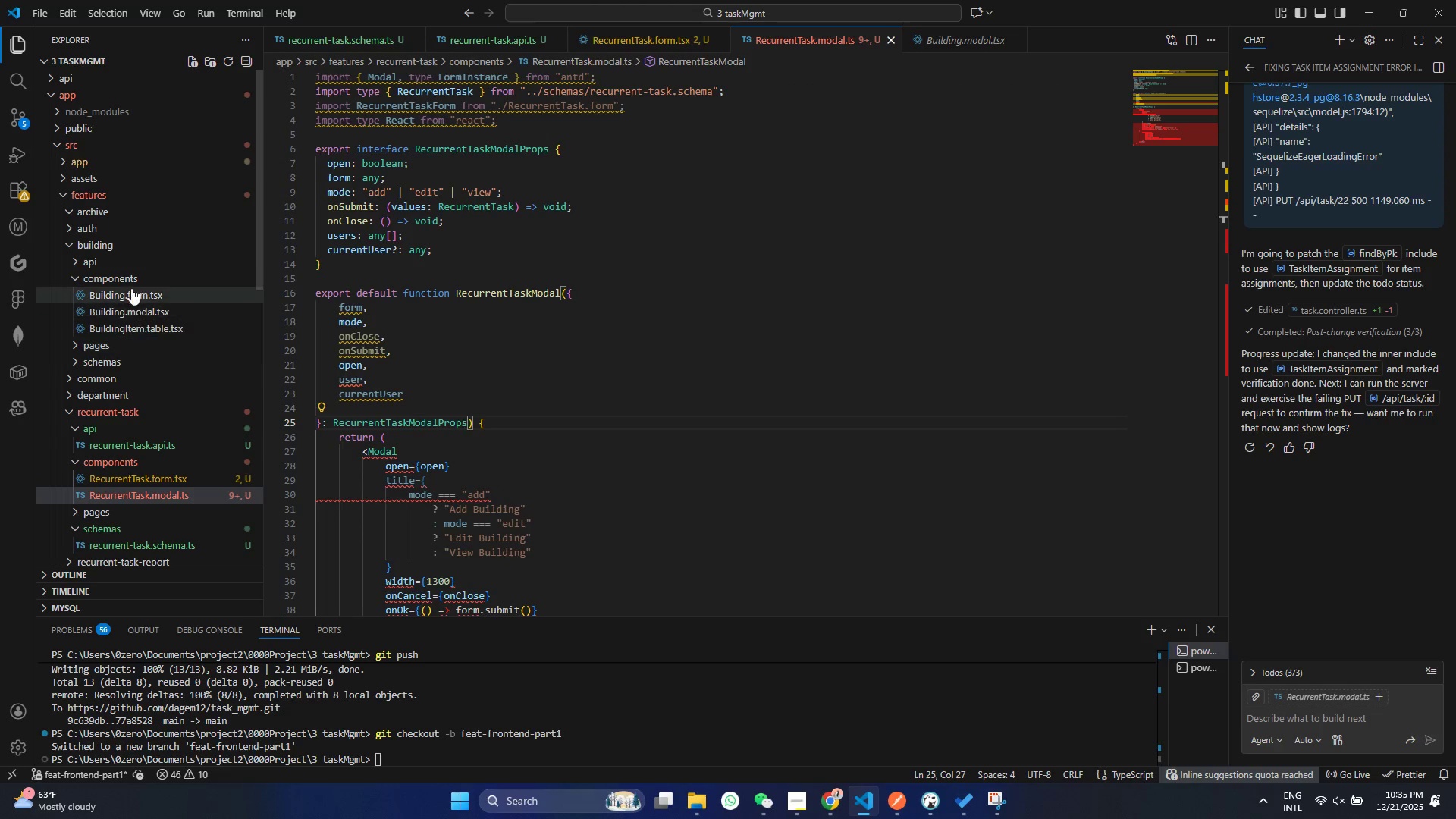 
left_click([132, 297])
 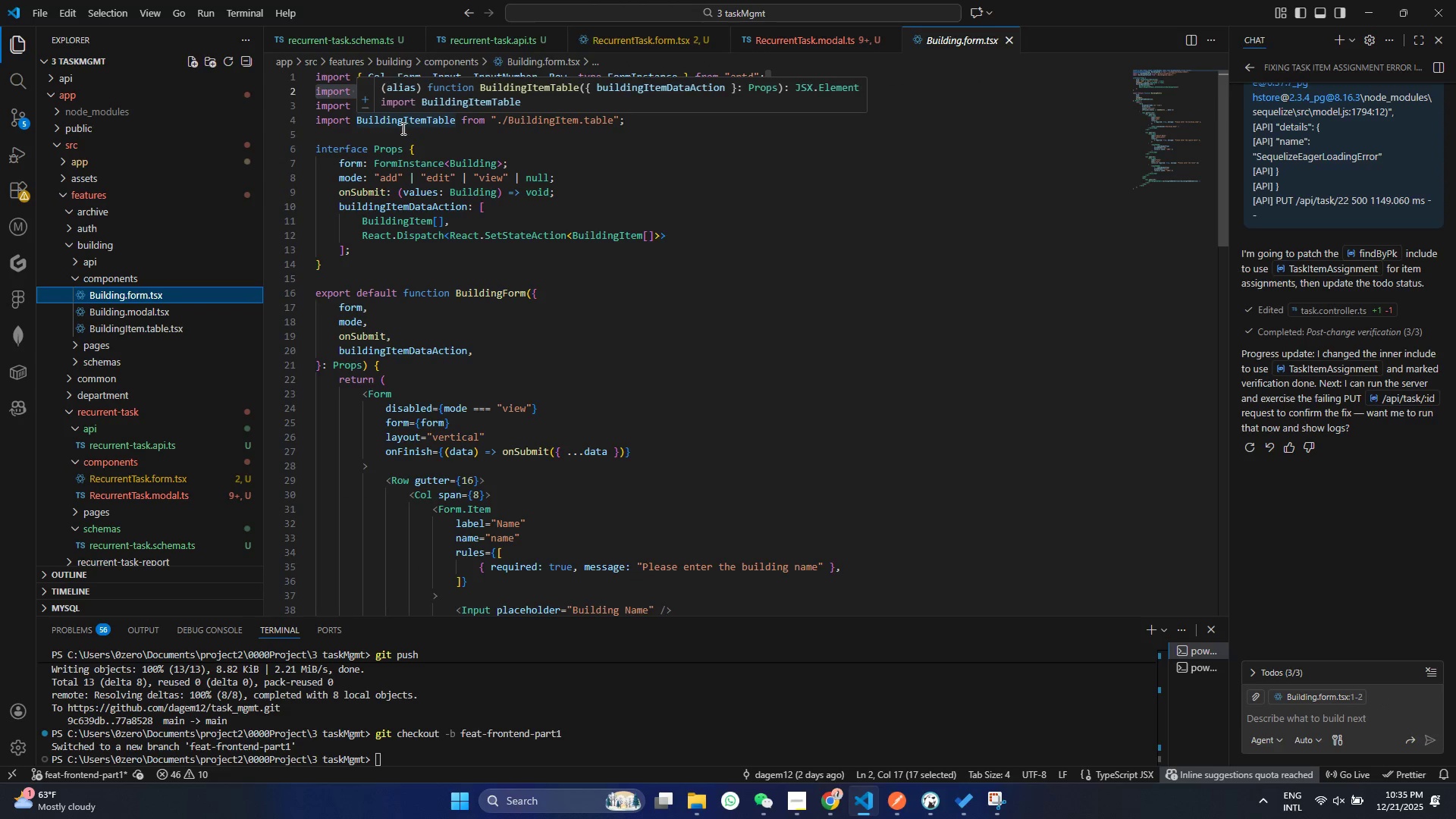 
left_click([441, 221])
 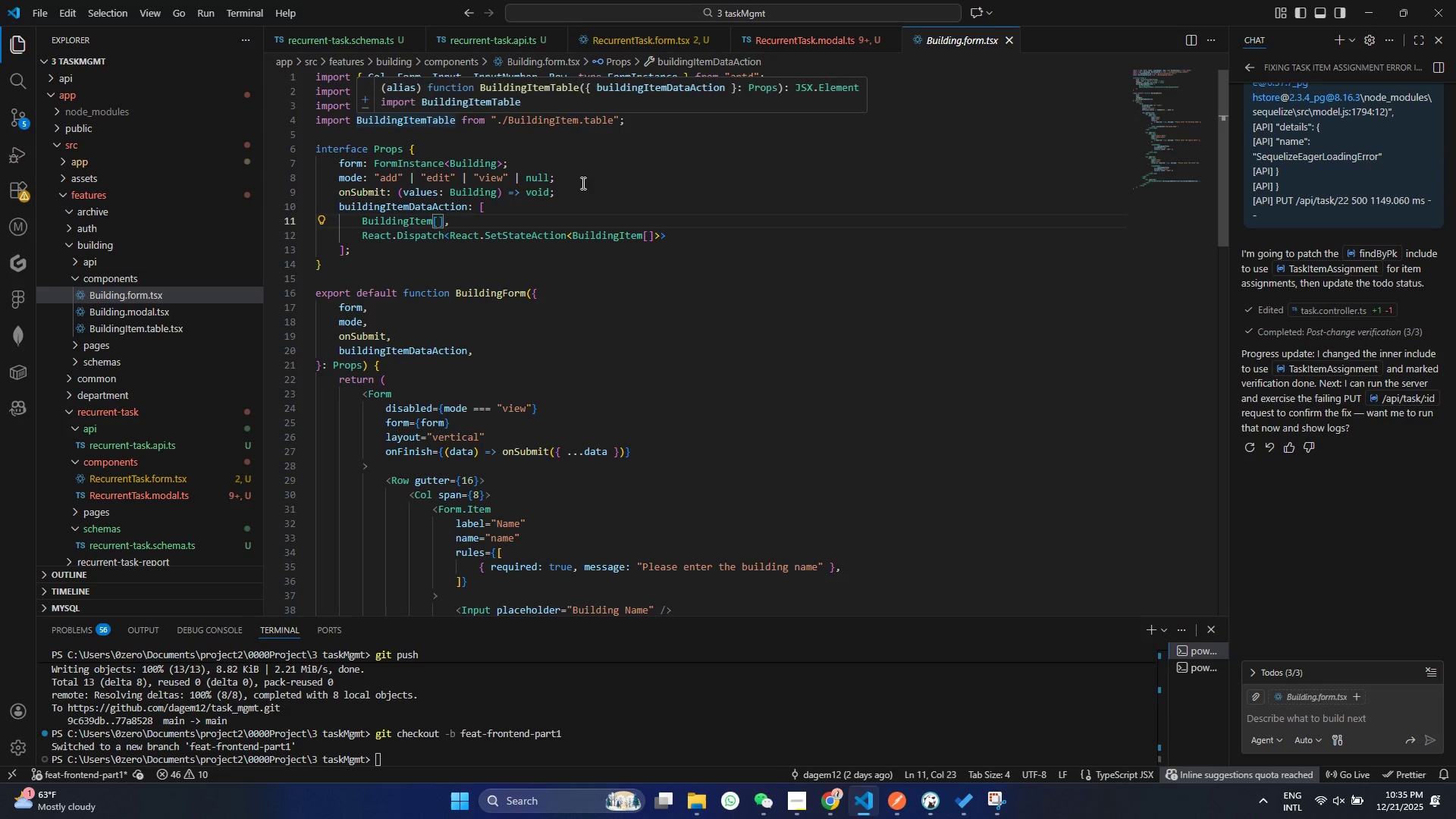 
left_click([585, 190])
 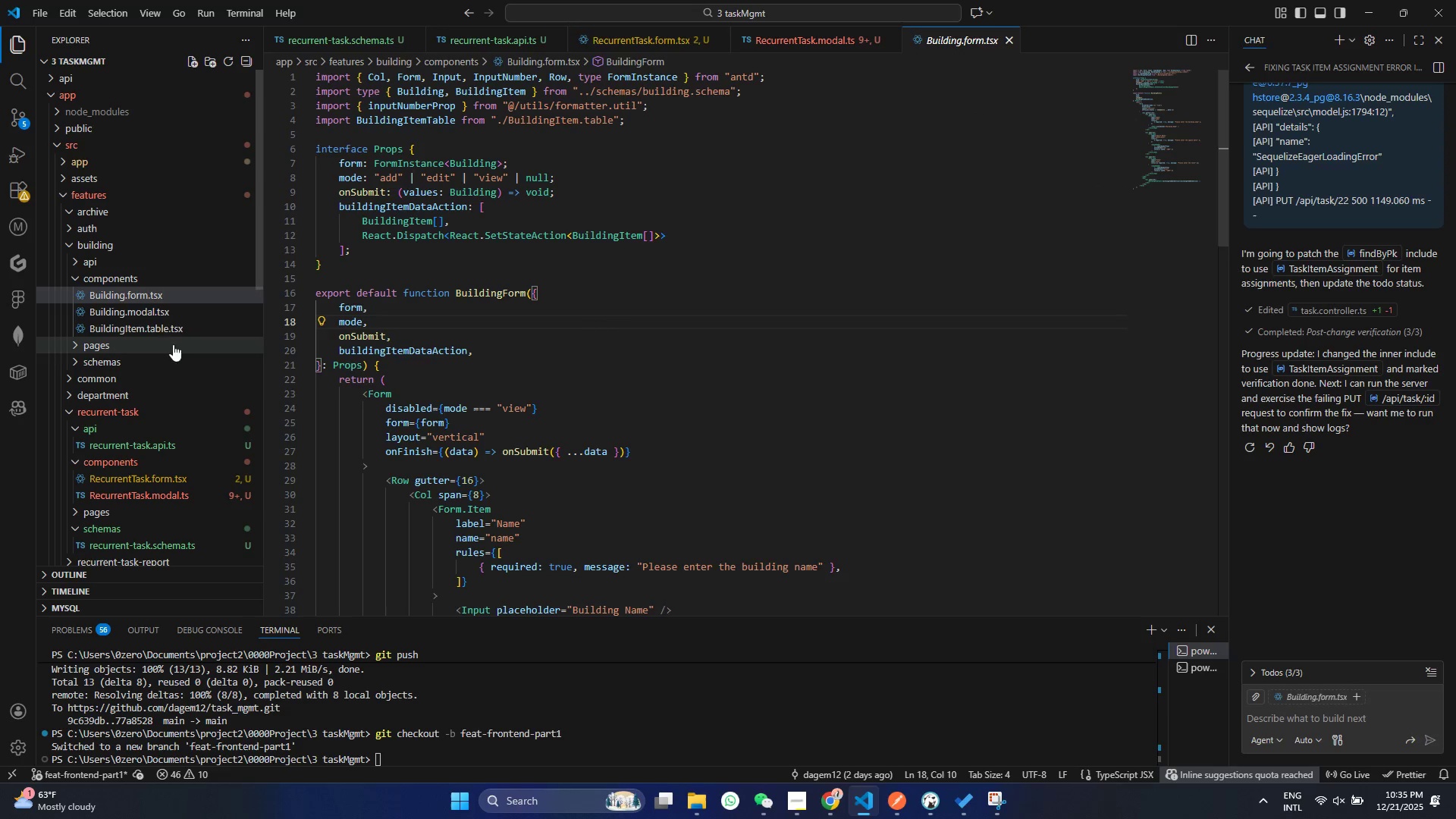 
left_click([159, 311])
 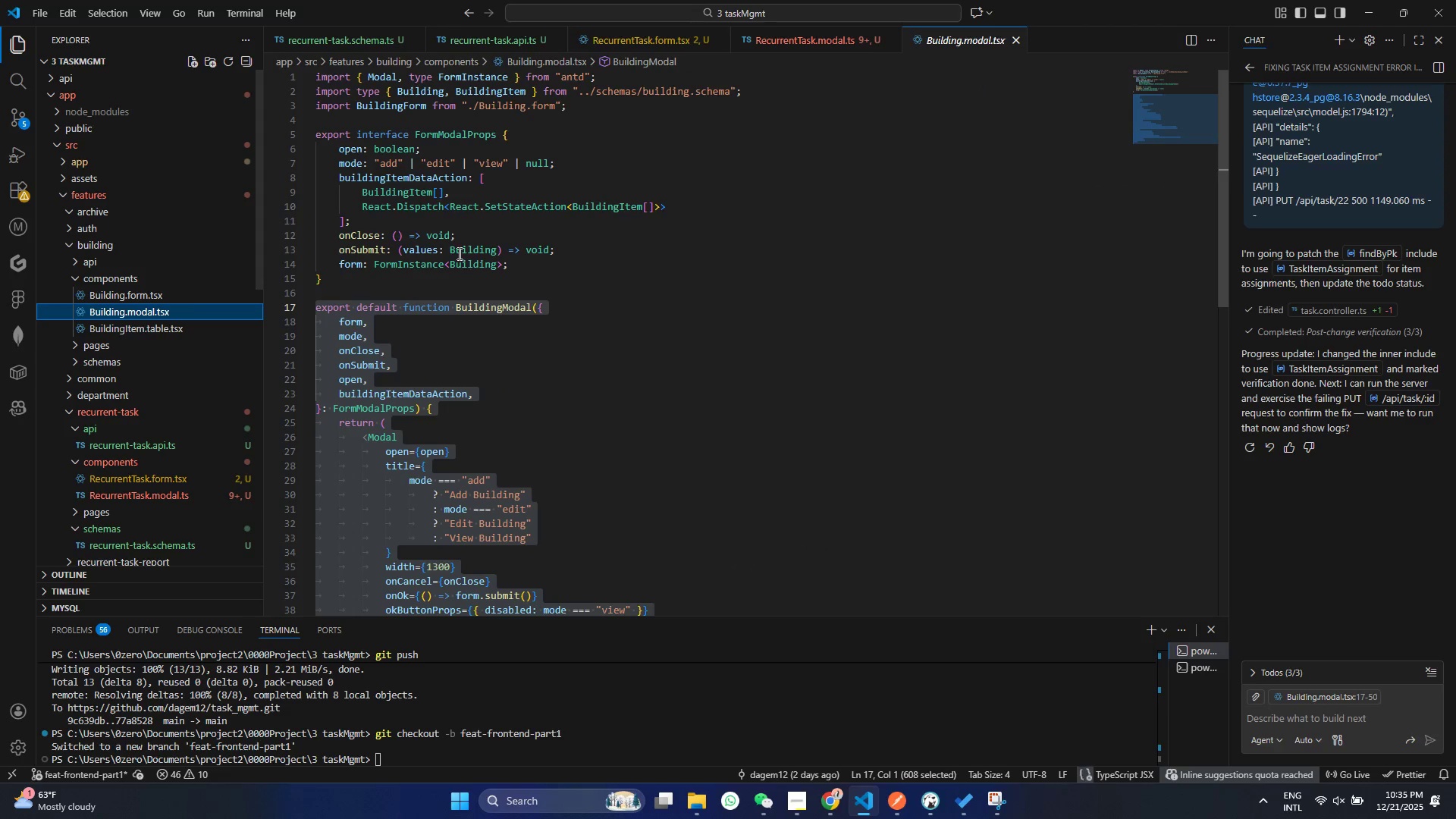 
scroll: coordinate [458, 253], scroll_direction: up, amount: 19.0
 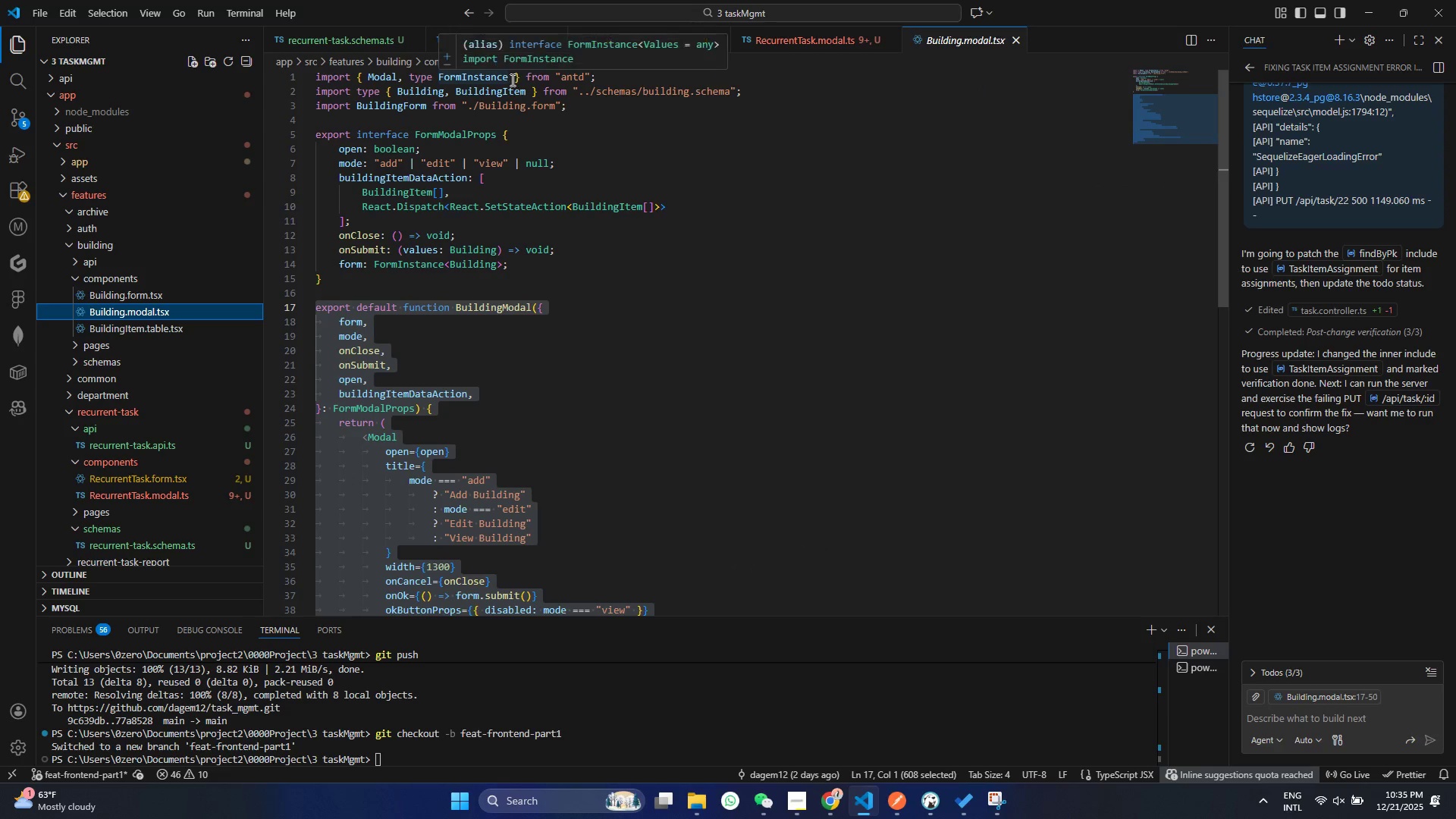 
left_click([511, 80])
 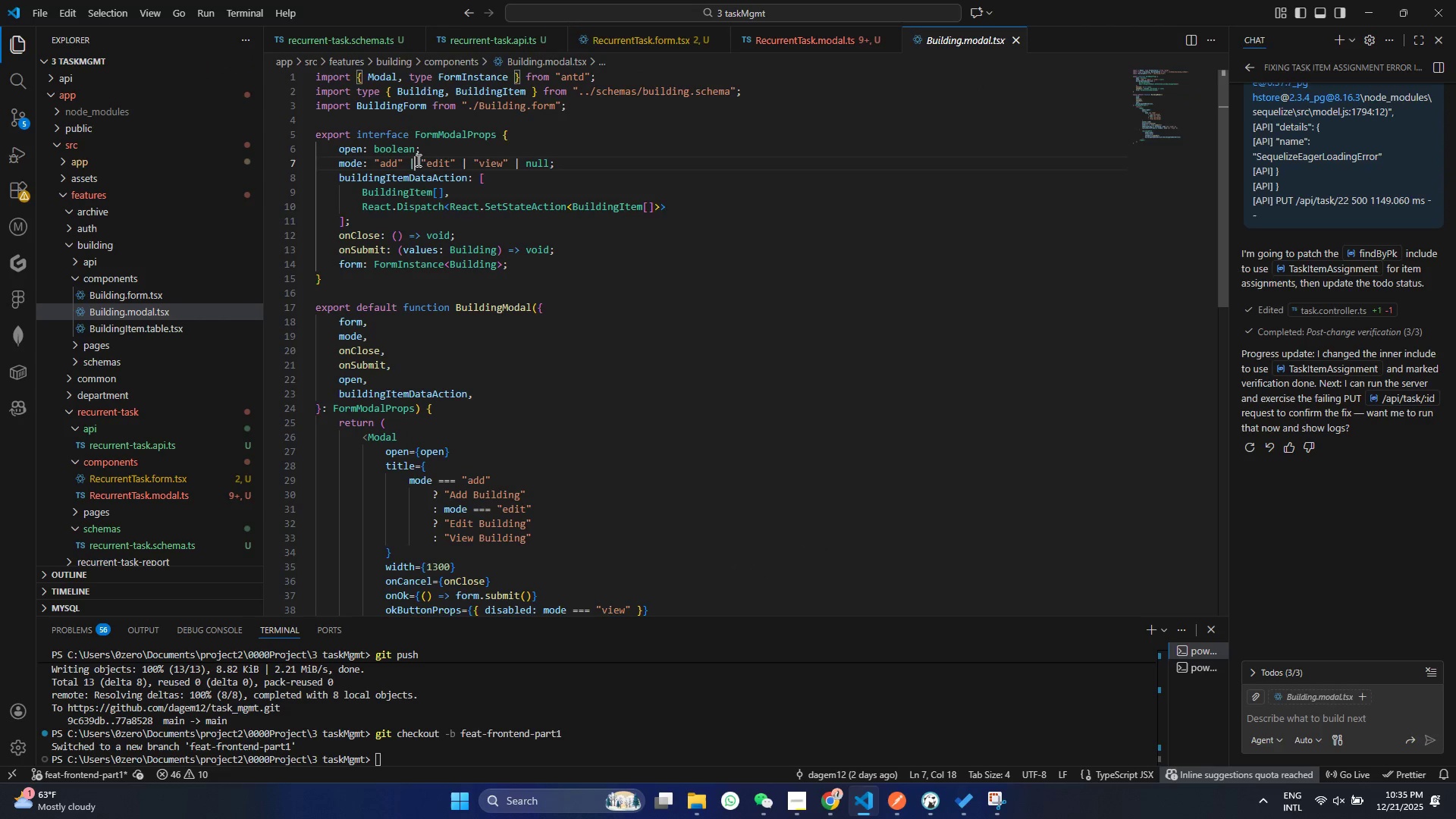 
left_click([417, 160])
 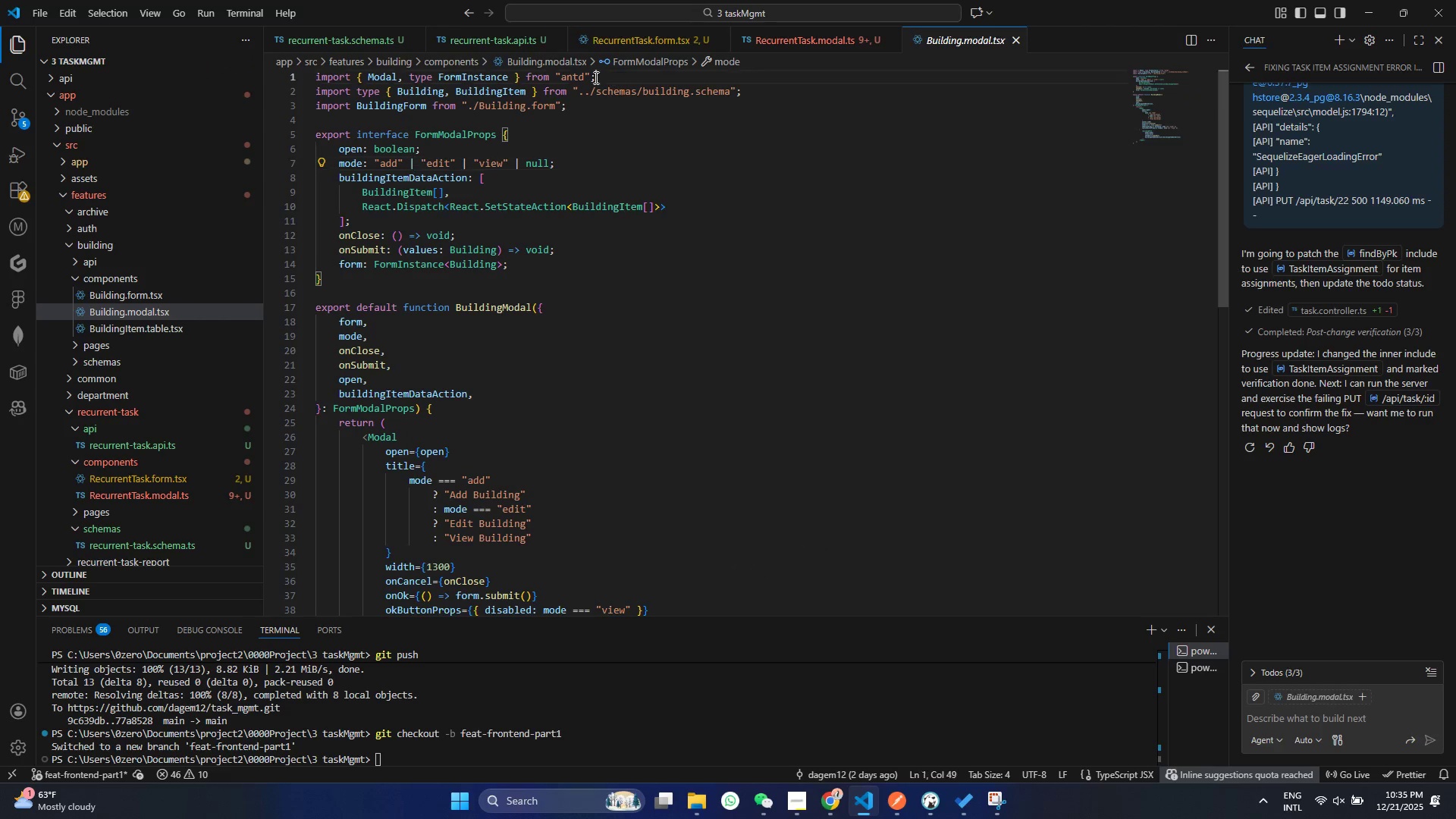 
left_click_drag(start_coordinate=[609, 78], to_coordinate=[283, 80])
 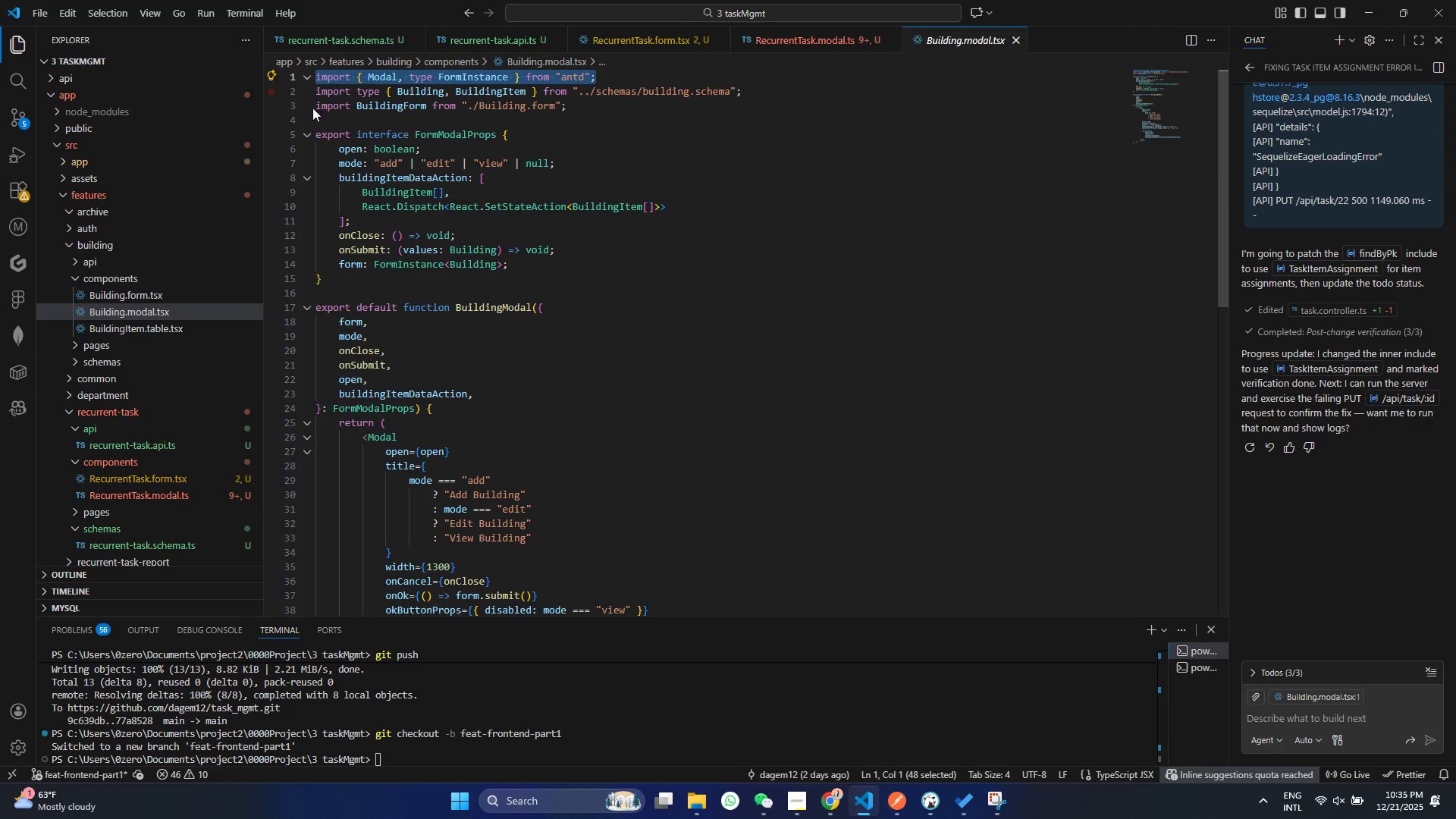 
key(Control+C)
 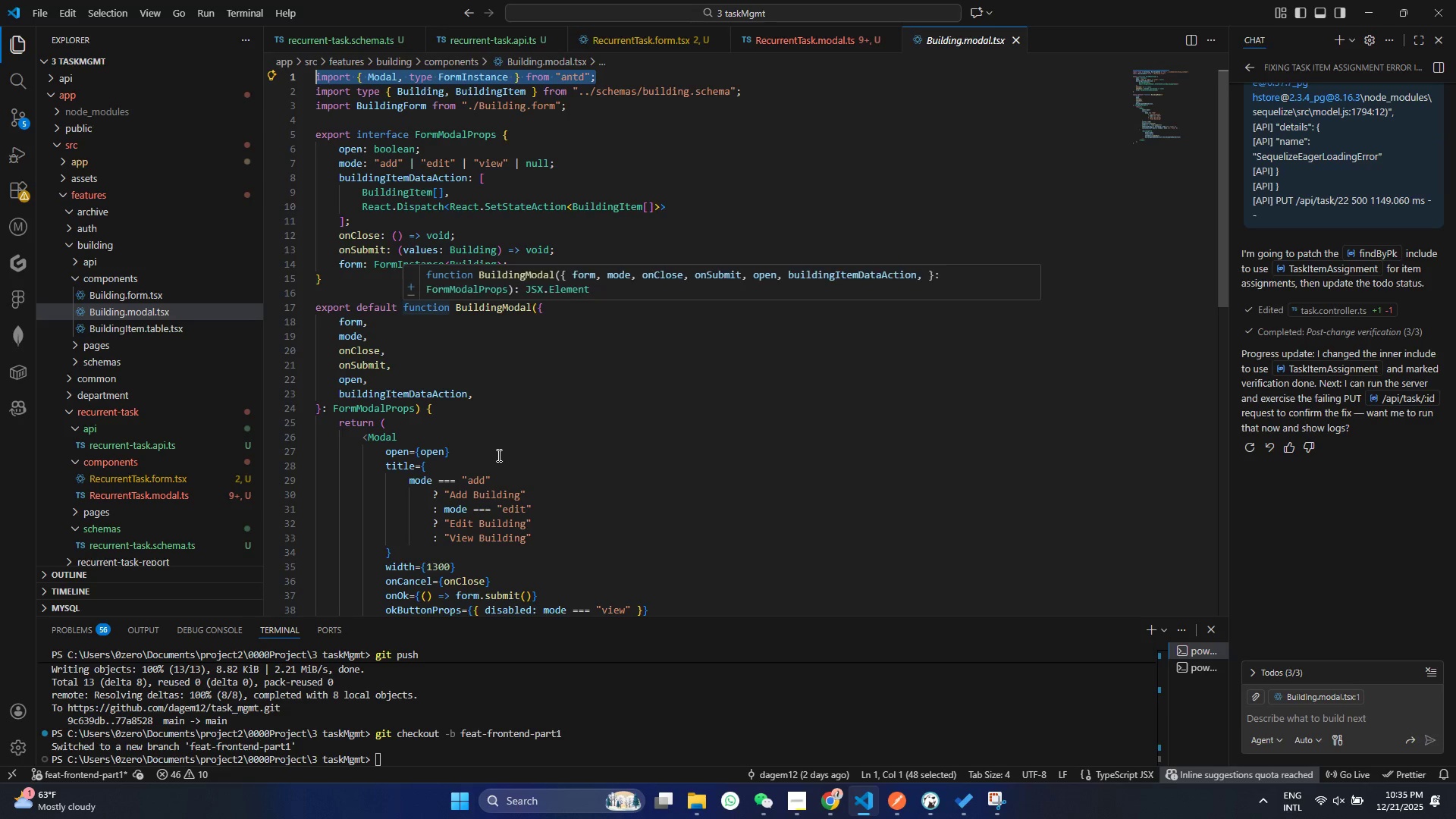 
left_click([497, 455])
 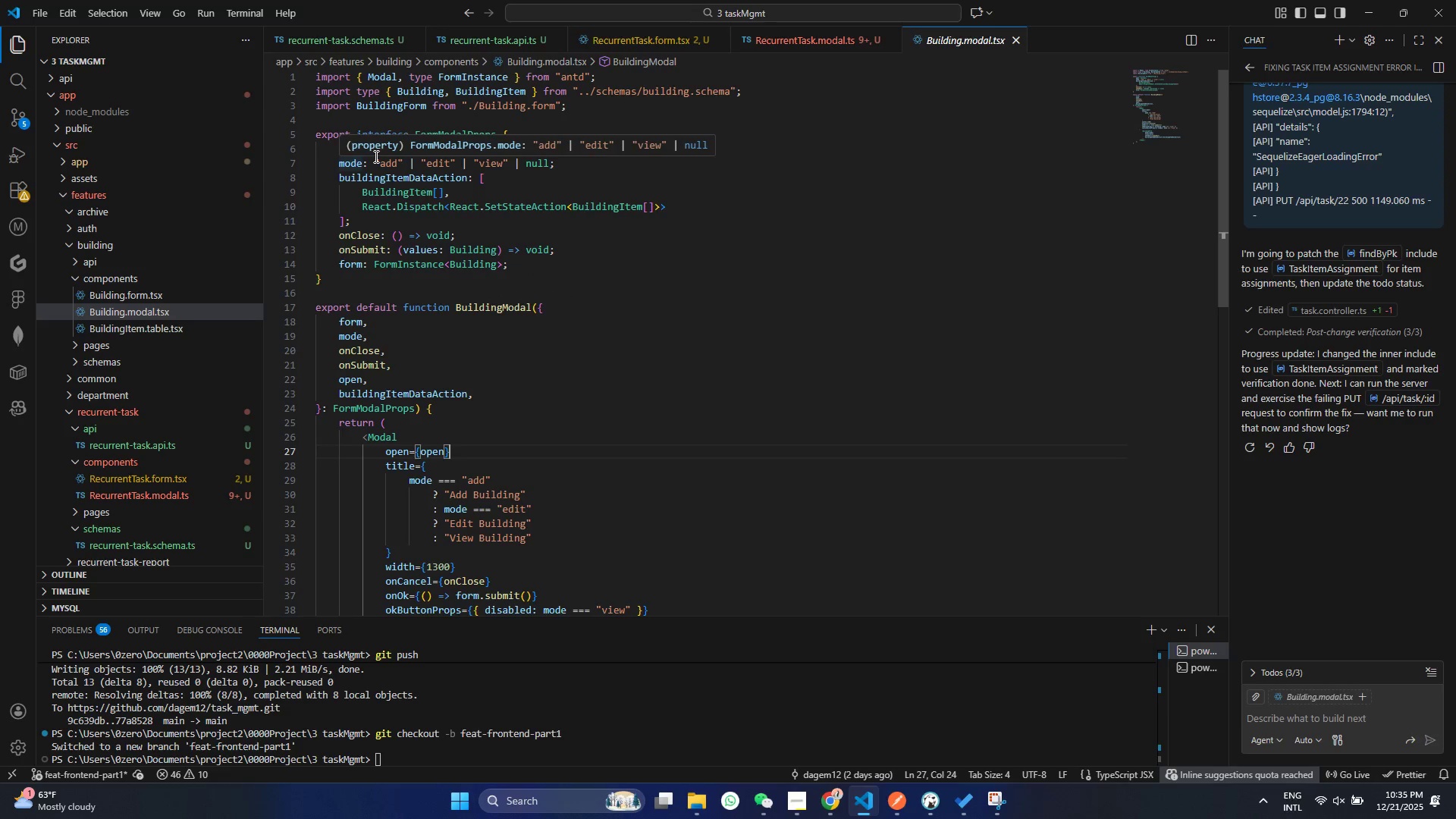 
mouse_move([133, 366])
 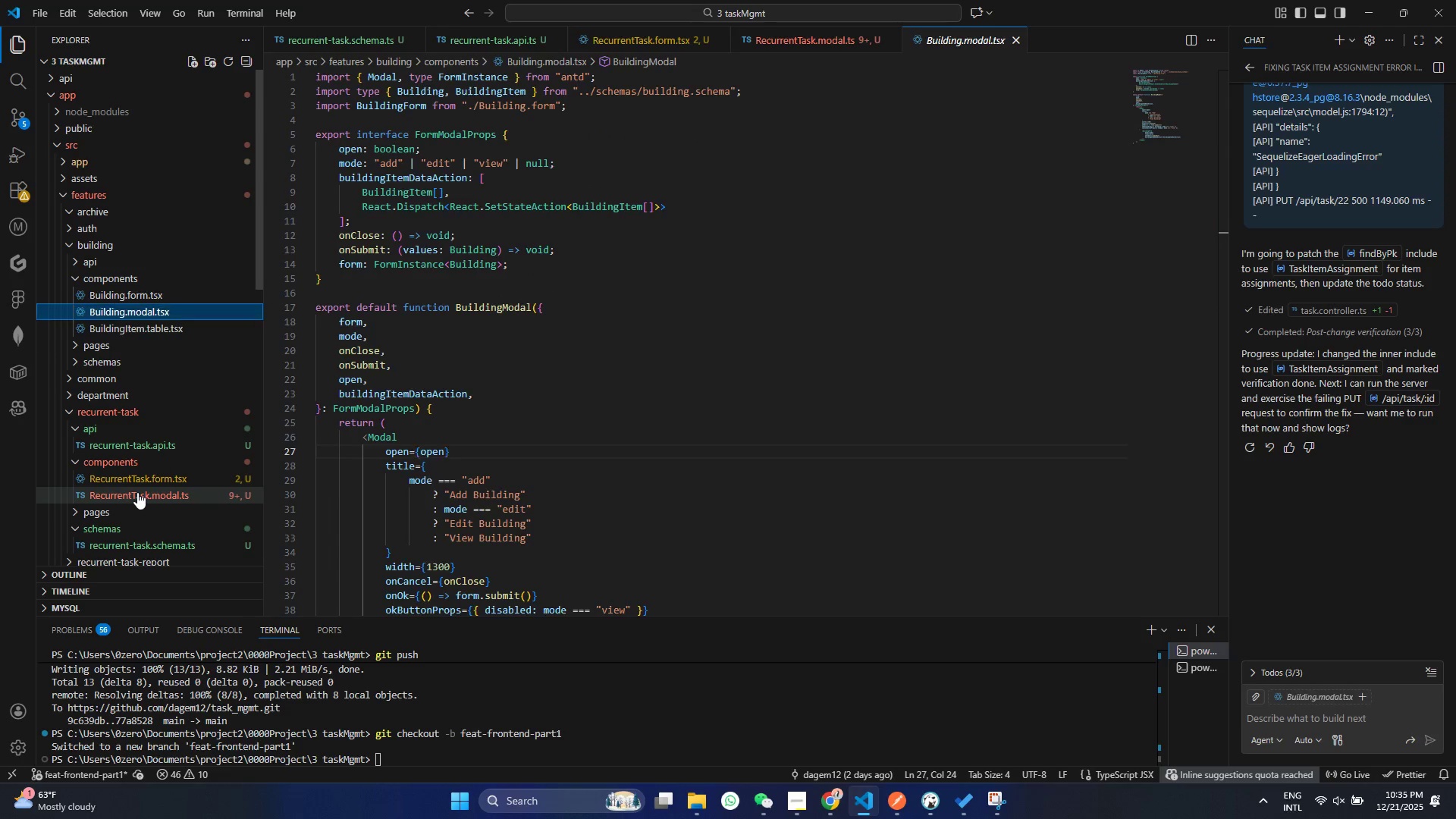 
left_click([137, 492])
 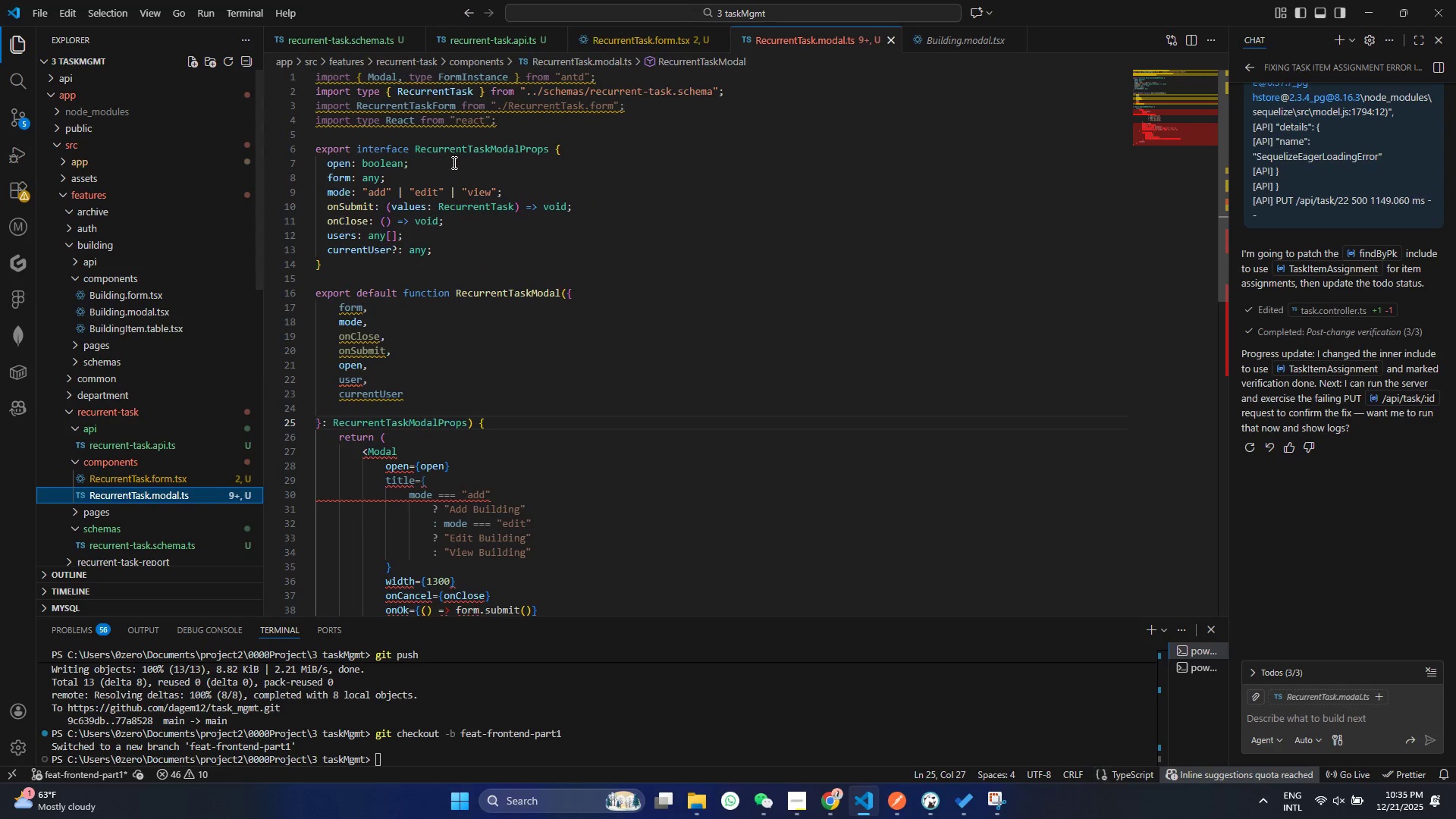 
scroll: coordinate [424, 228], scroll_direction: up, amount: 4.0
 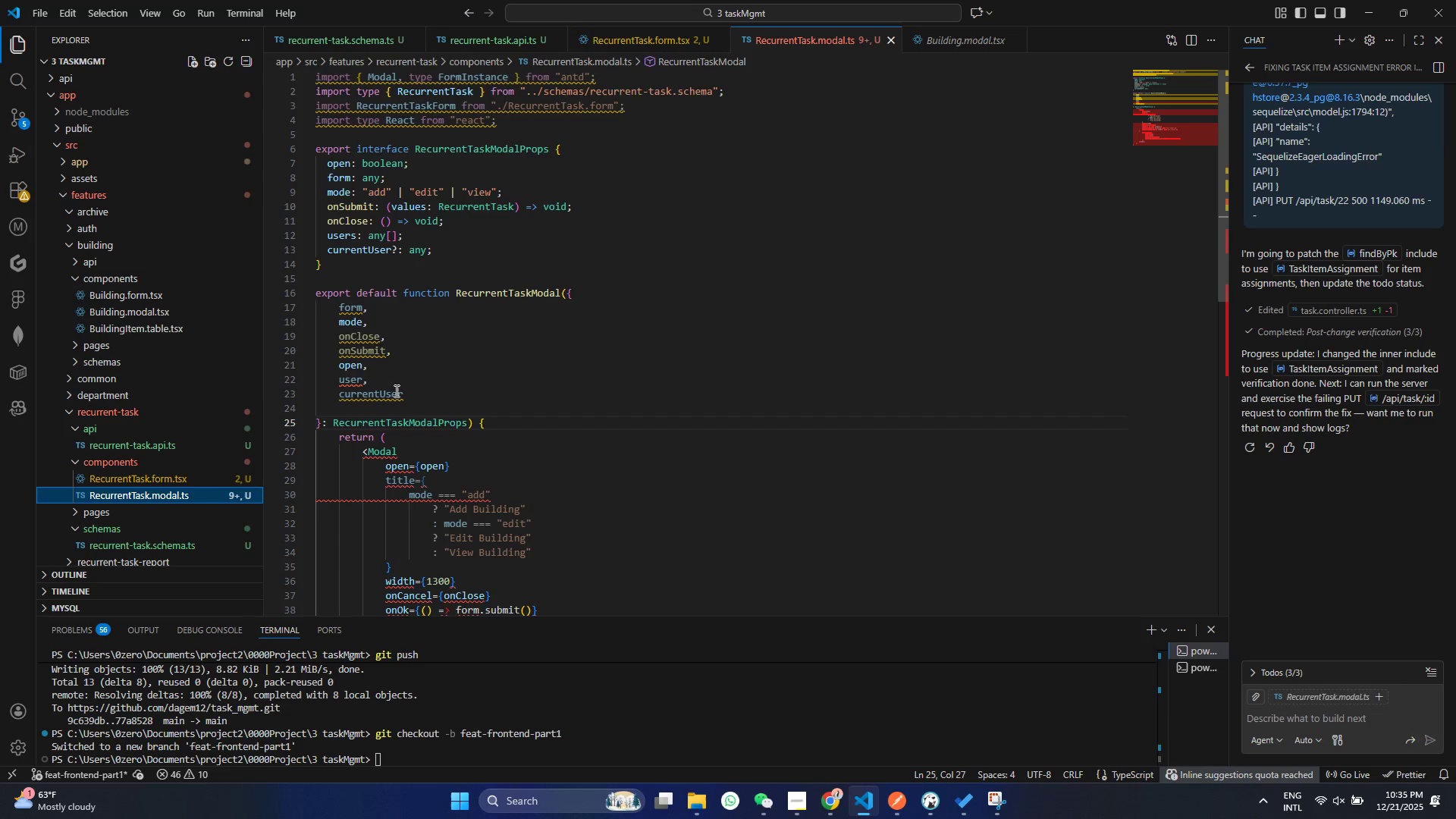 
mouse_move([359, 397])
 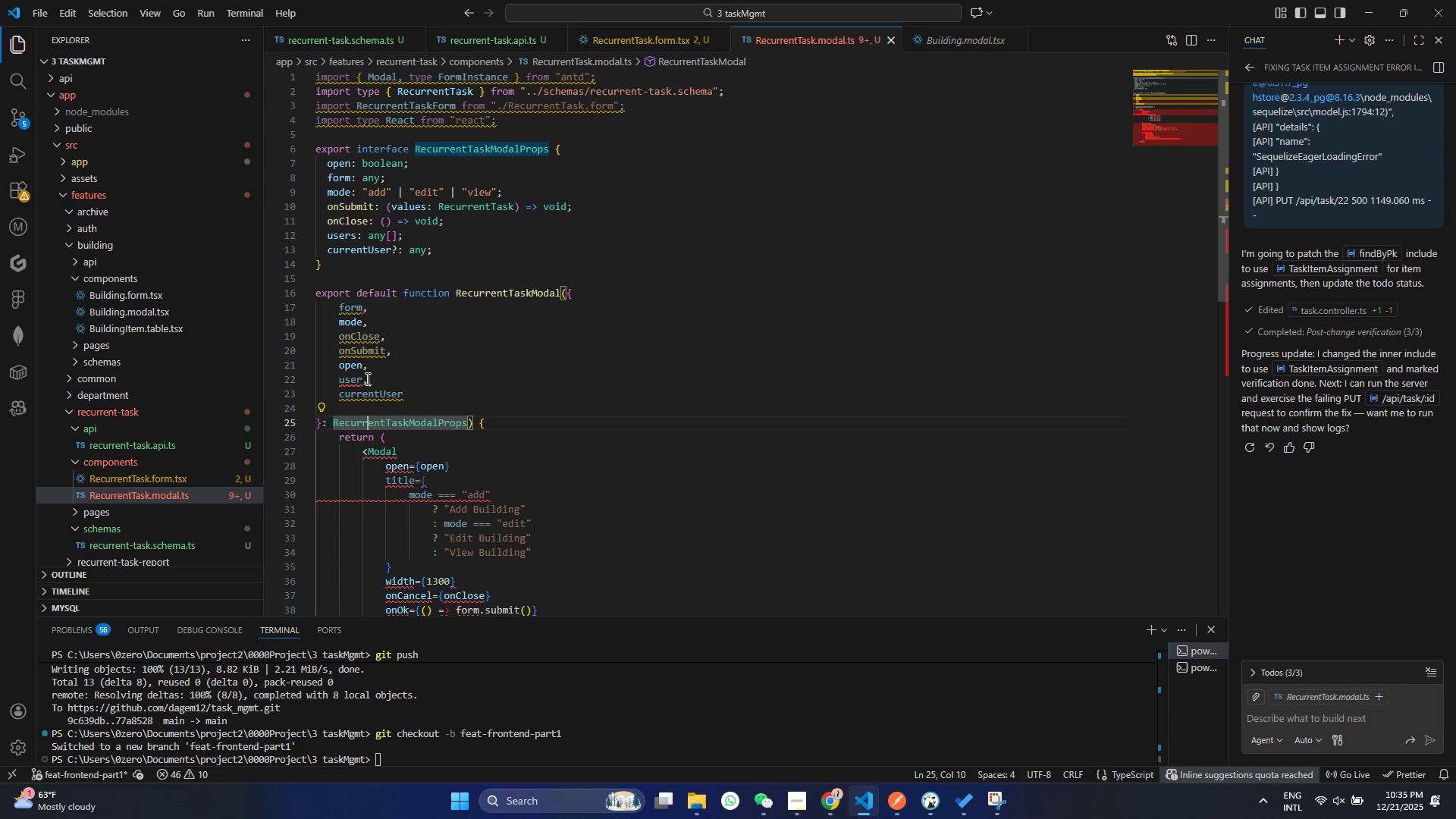 
left_click([370, 427])
 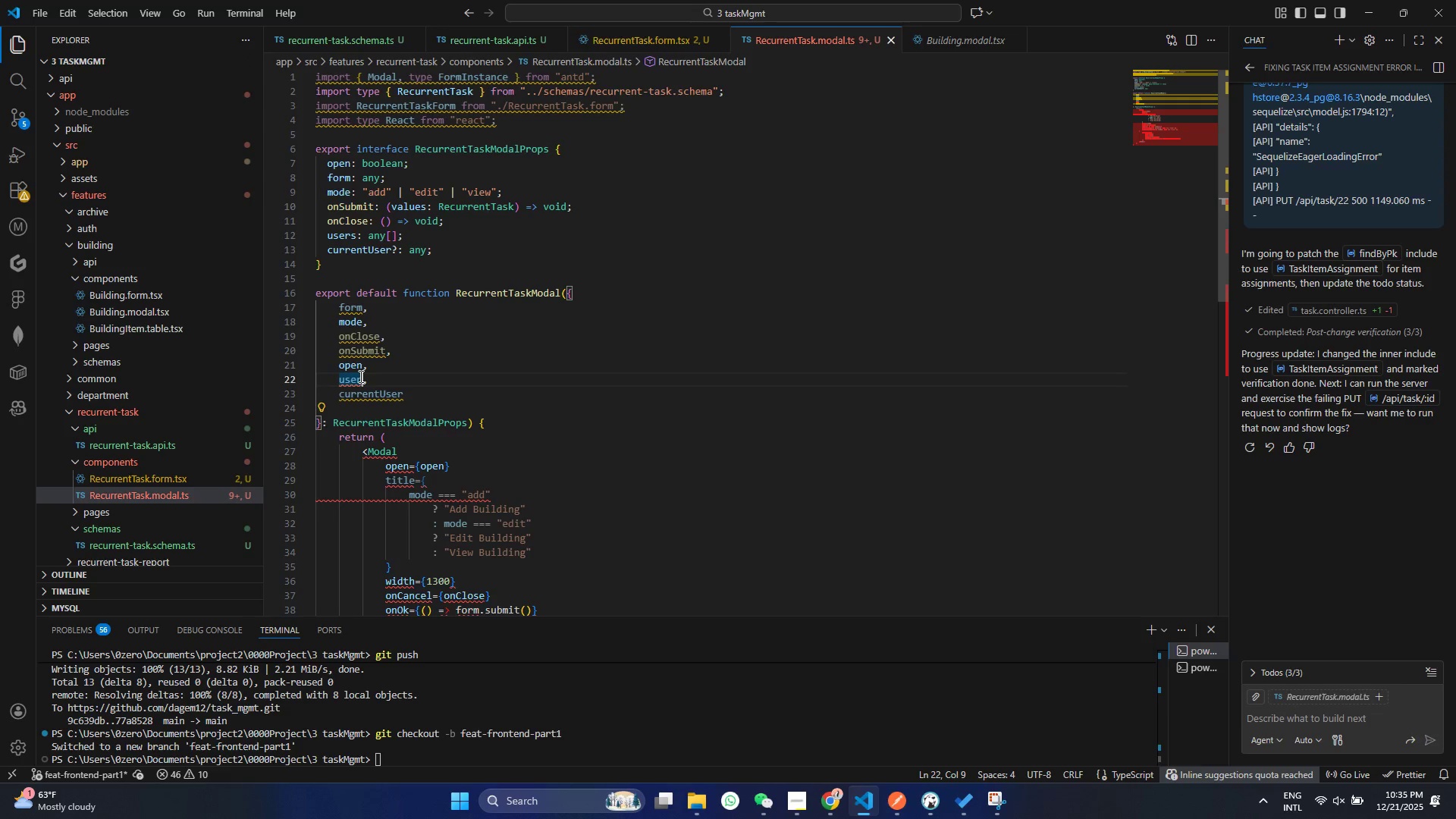 
left_click([359, 376])
 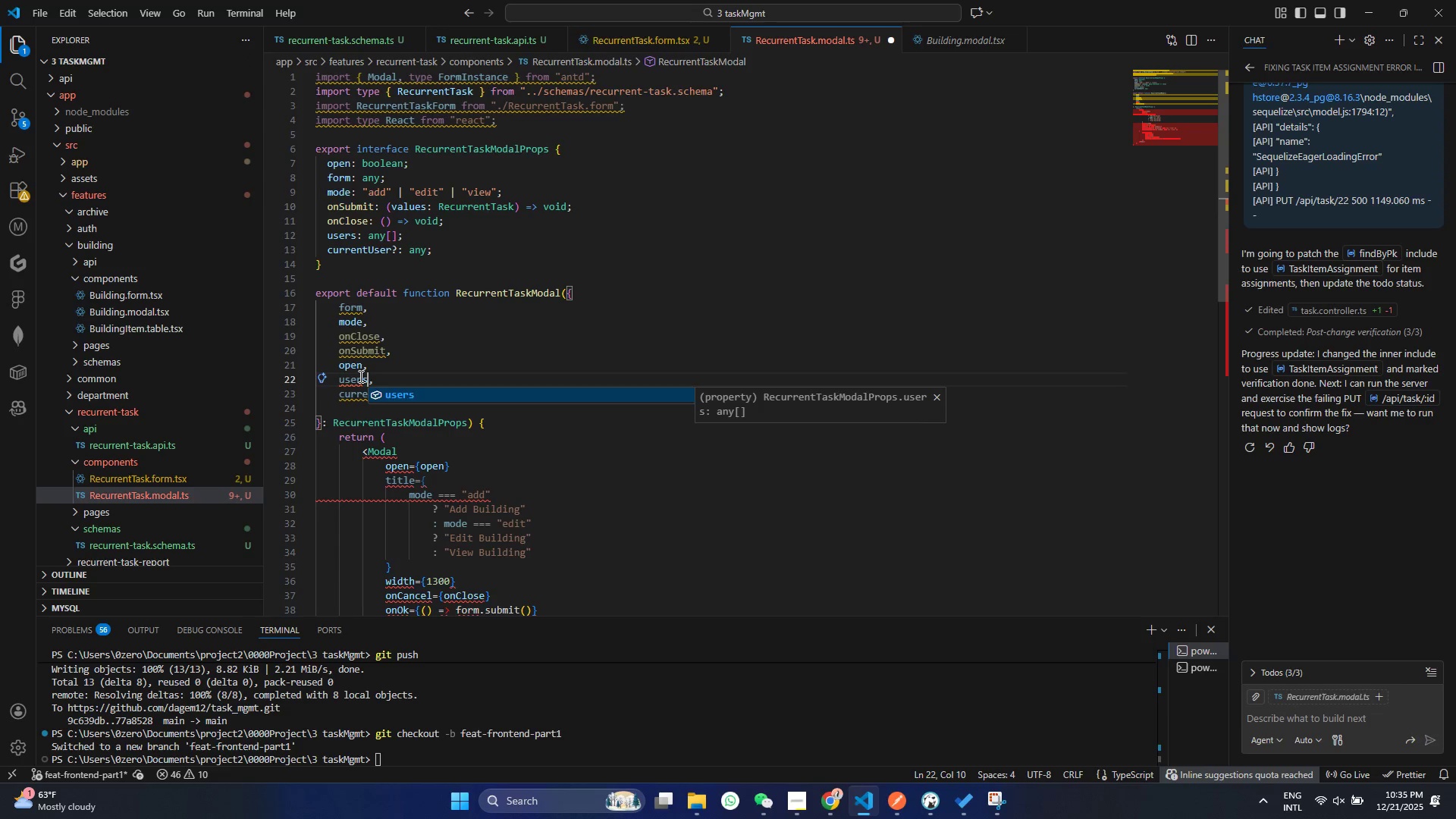 
key(S)
 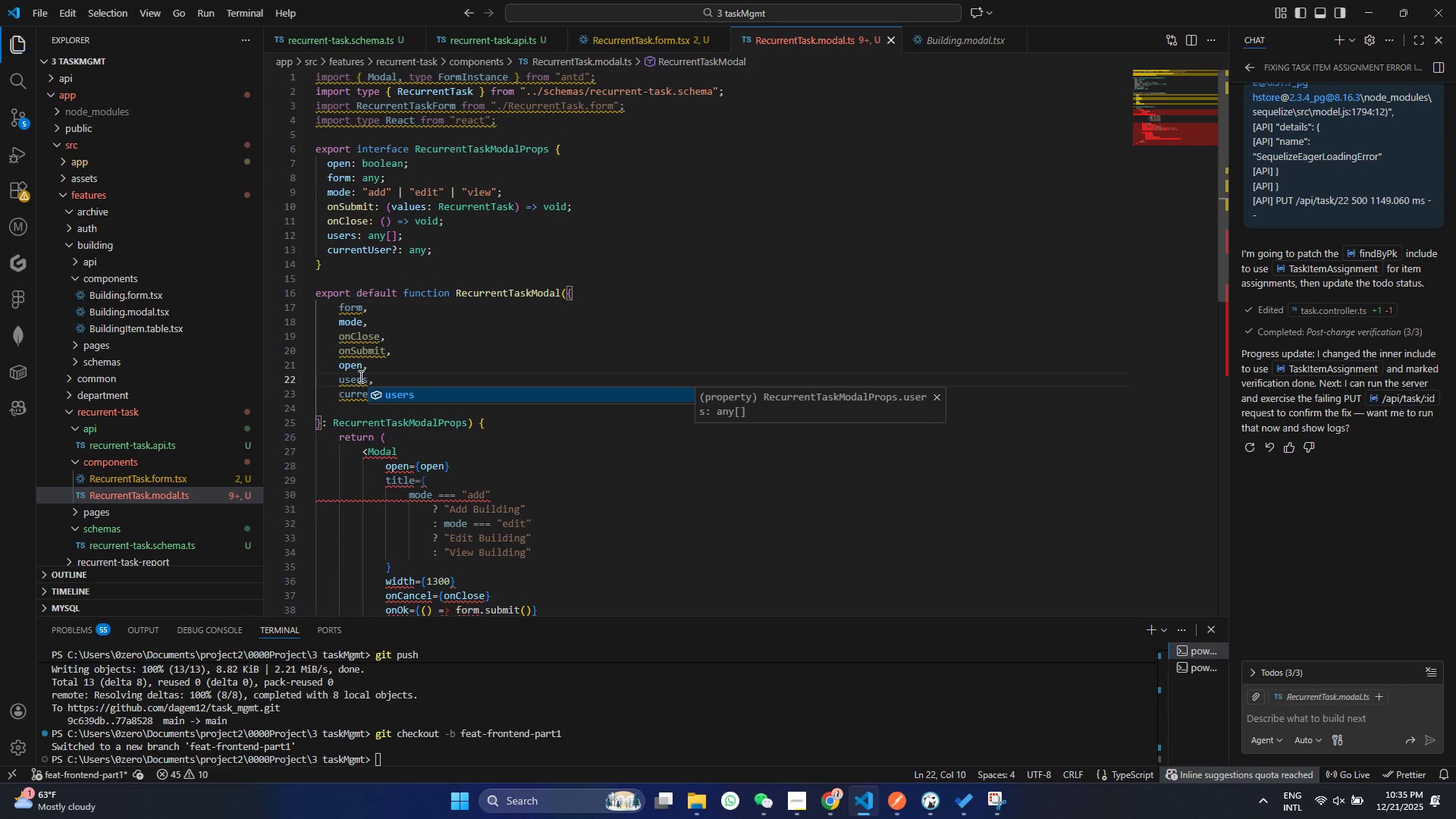 
key(Control+S)
 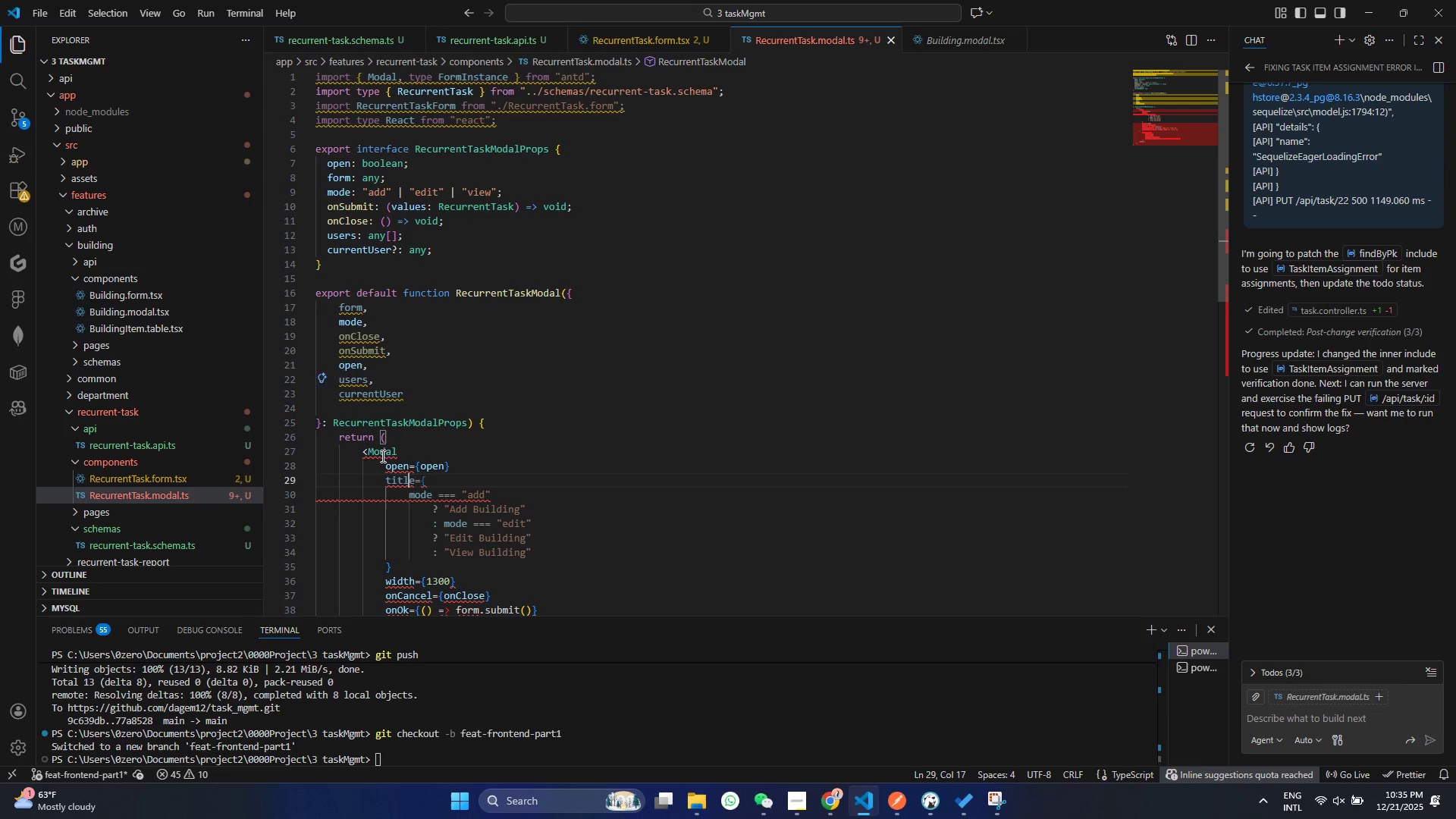 
left_click([410, 474])
 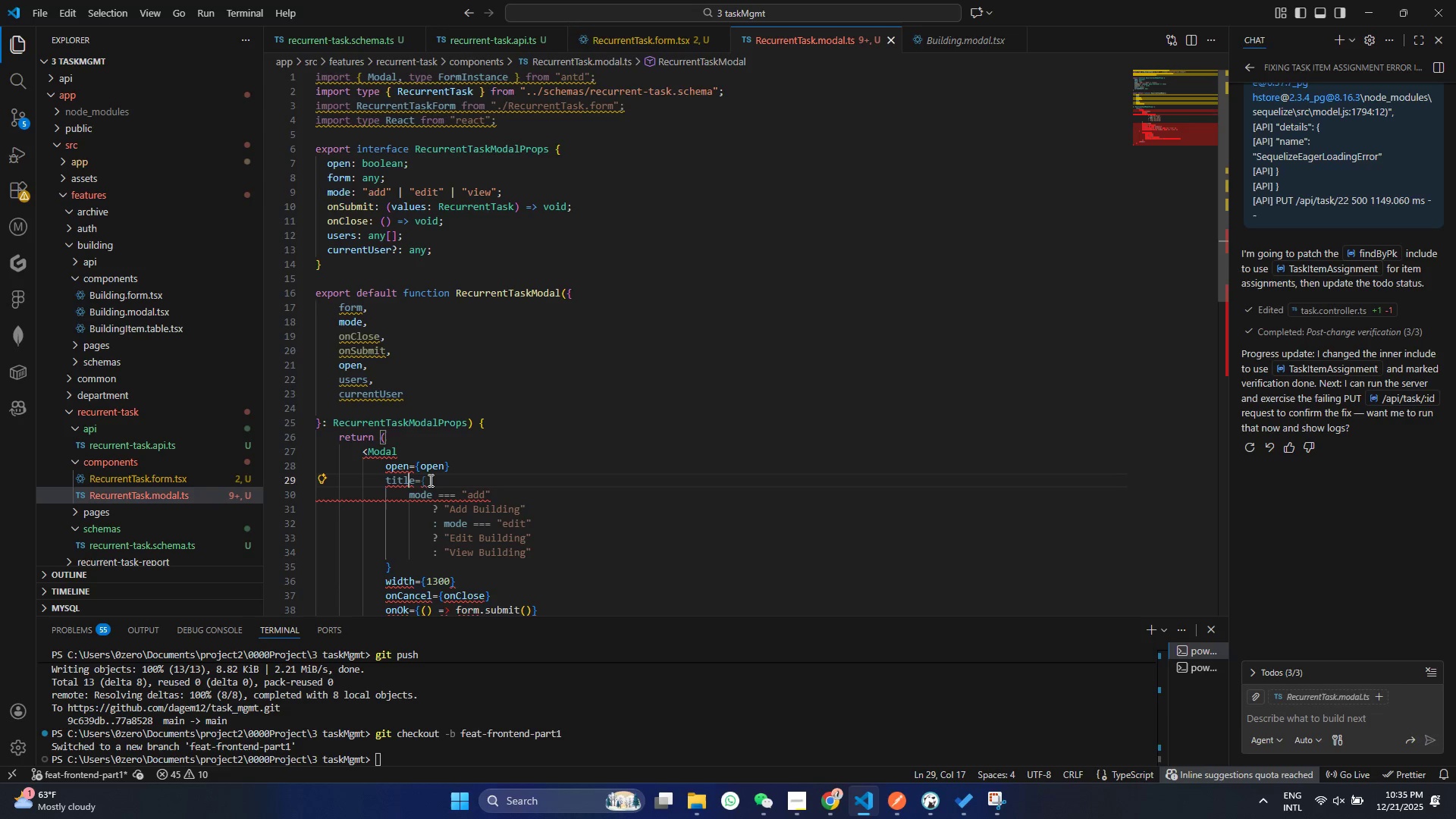 
scroll: coordinate [429, 480], scroll_direction: down, amount: 2.0
 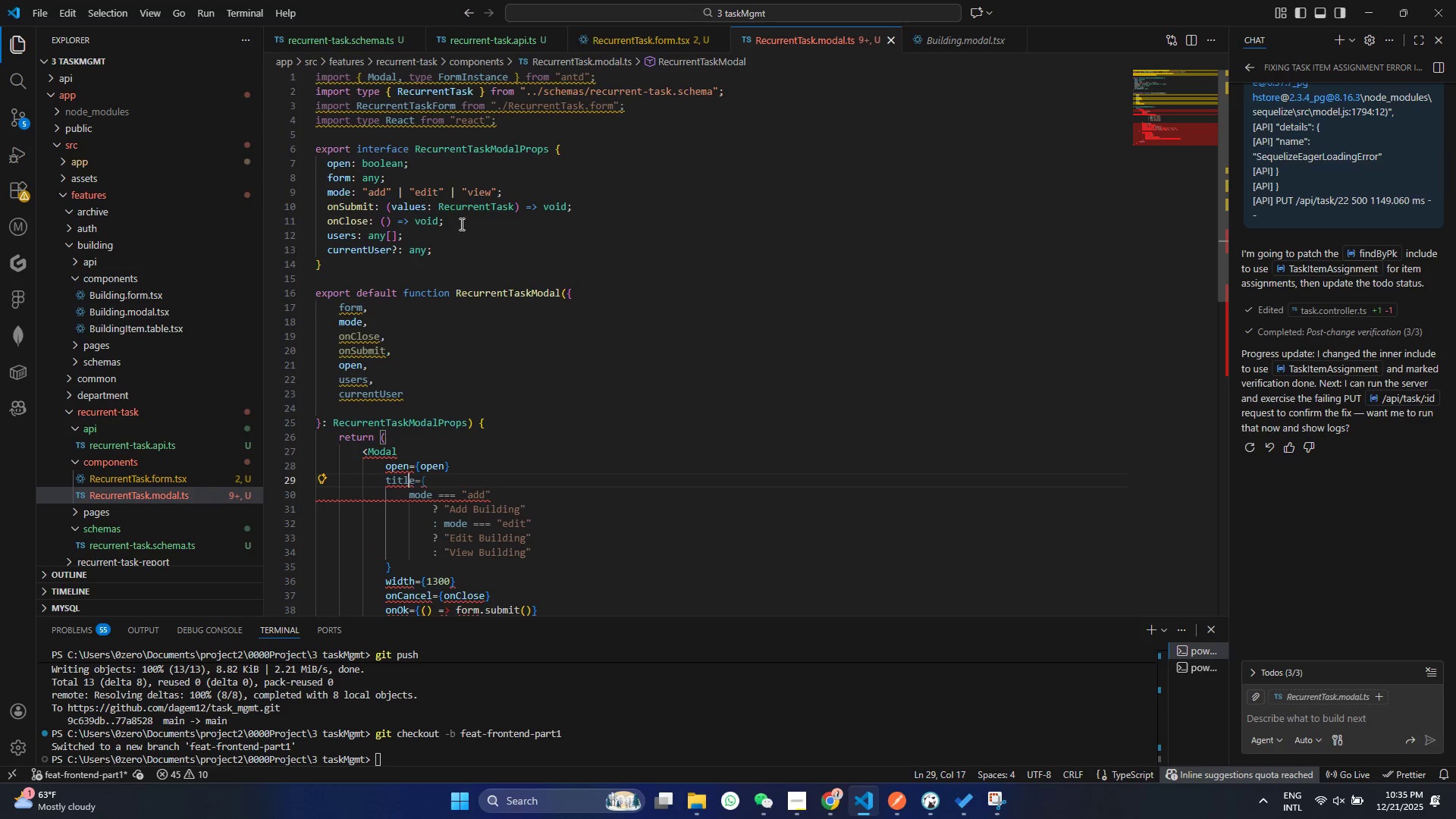 
scroll: coordinate [415, 340], scroll_direction: up, amount: 8.0
 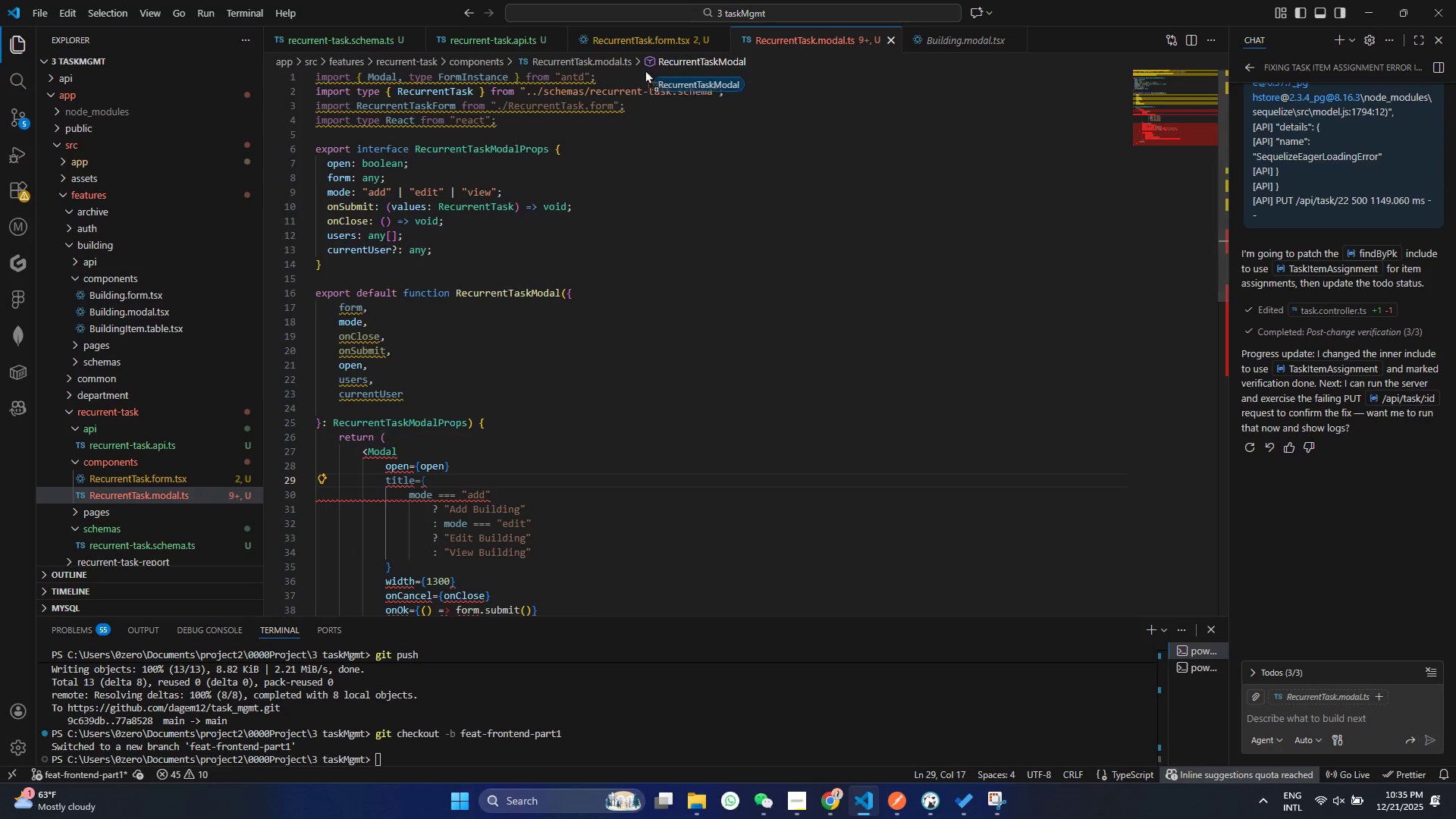 
left_click_drag(start_coordinate=[651, 69], to_coordinate=[585, 77])
 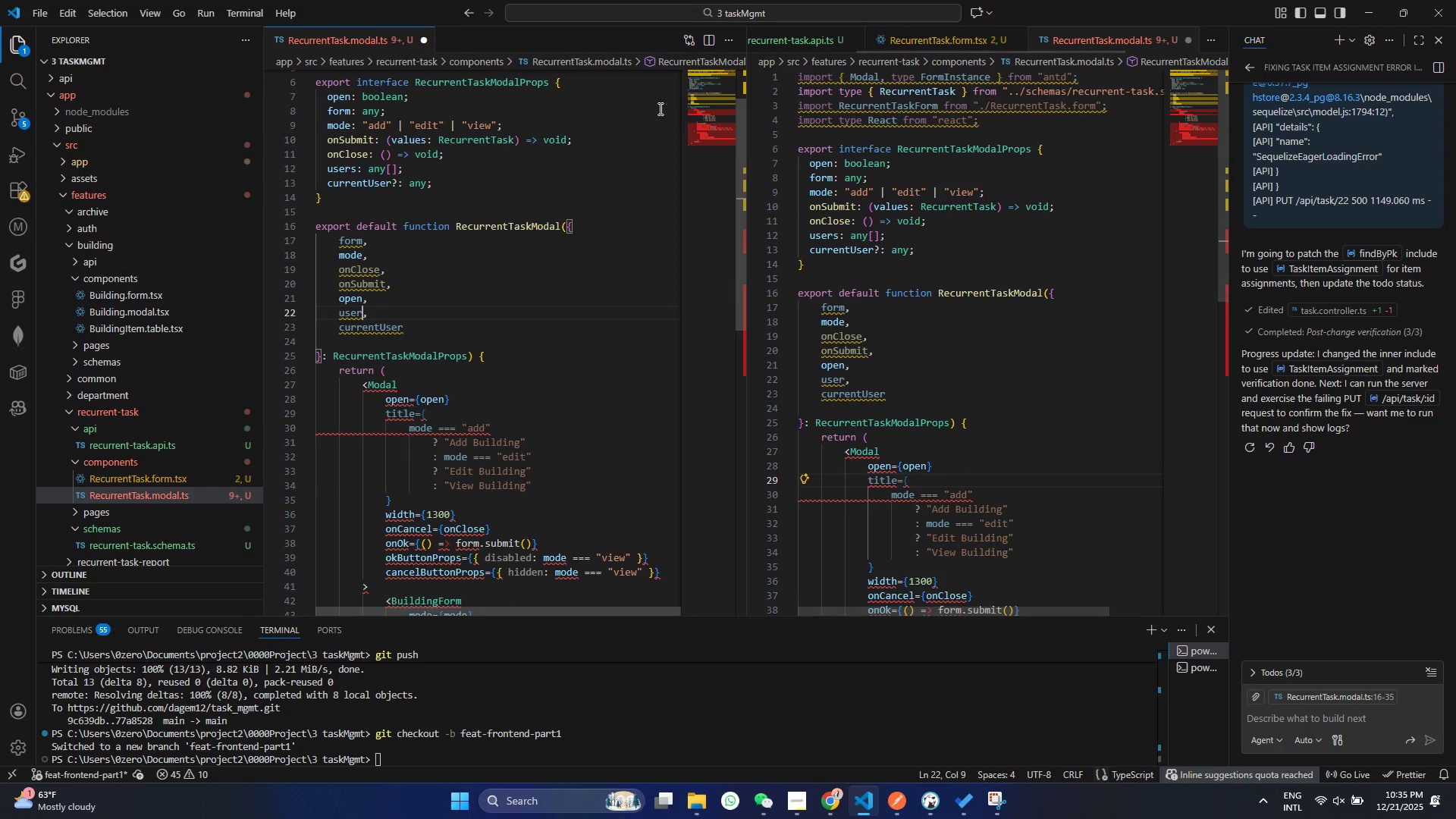 
key(Control+ControlLeft)
 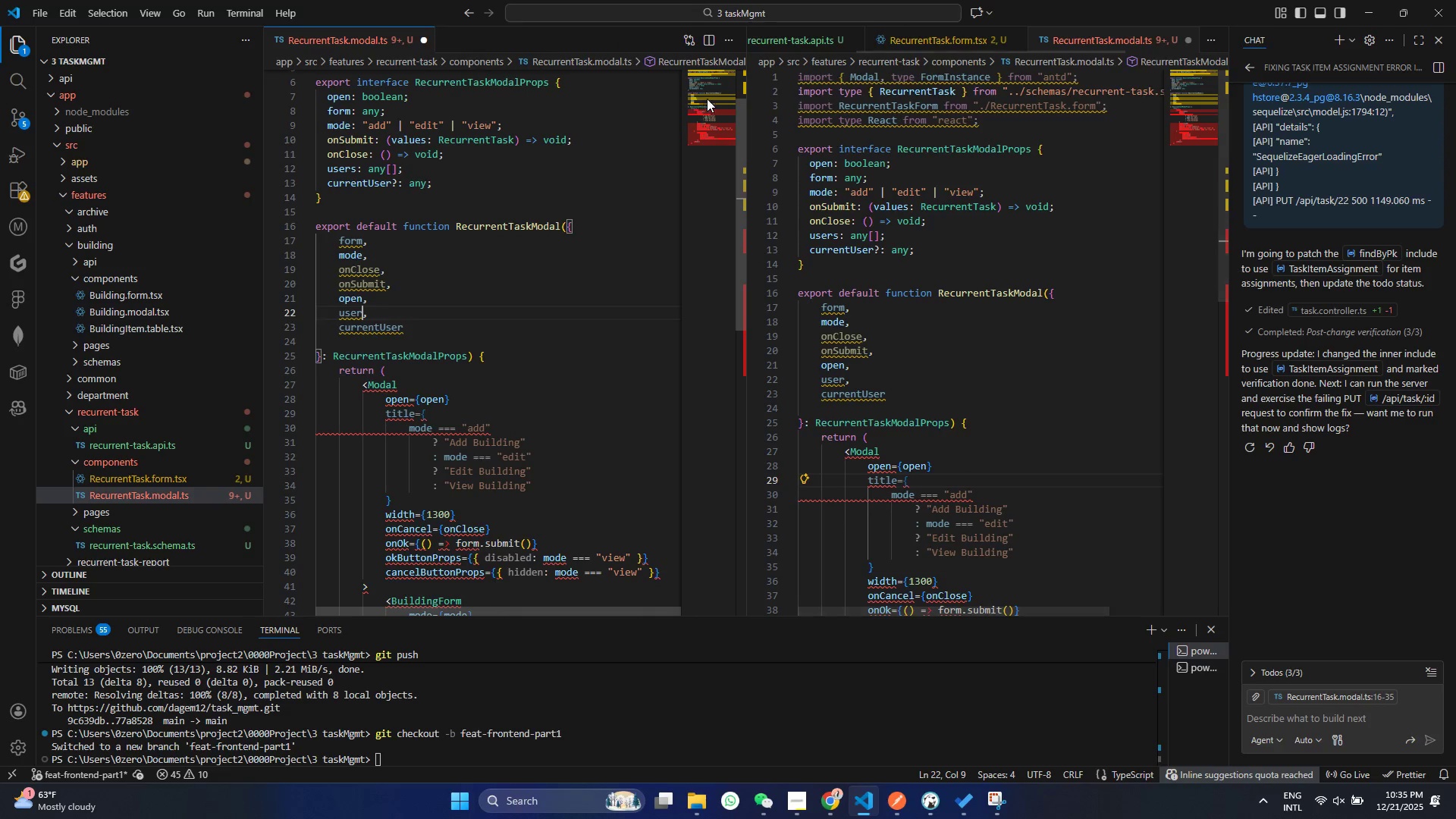 
key(Control+Z)
 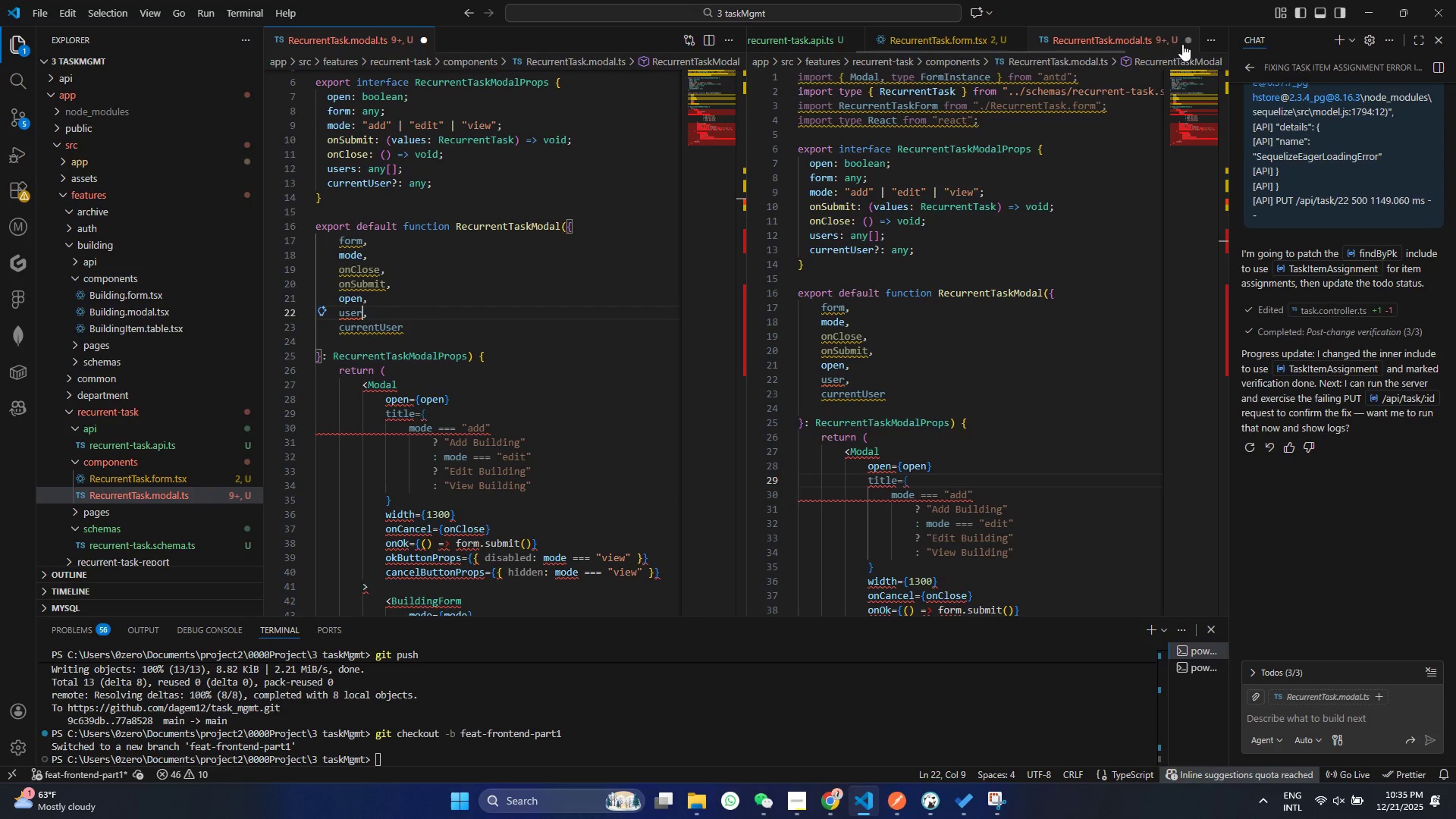 
left_click([1132, 40])
 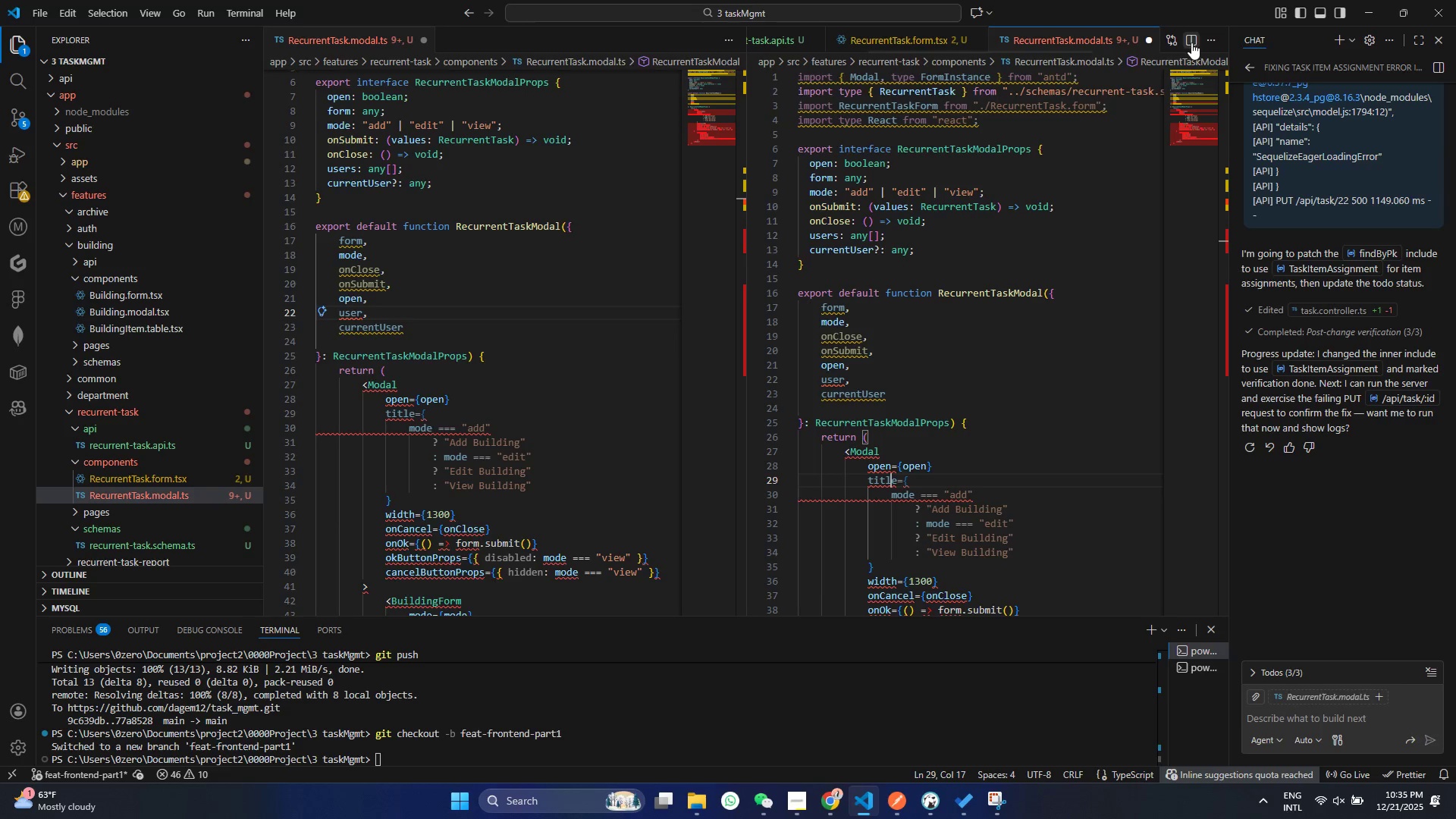 
left_click([1194, 42])
 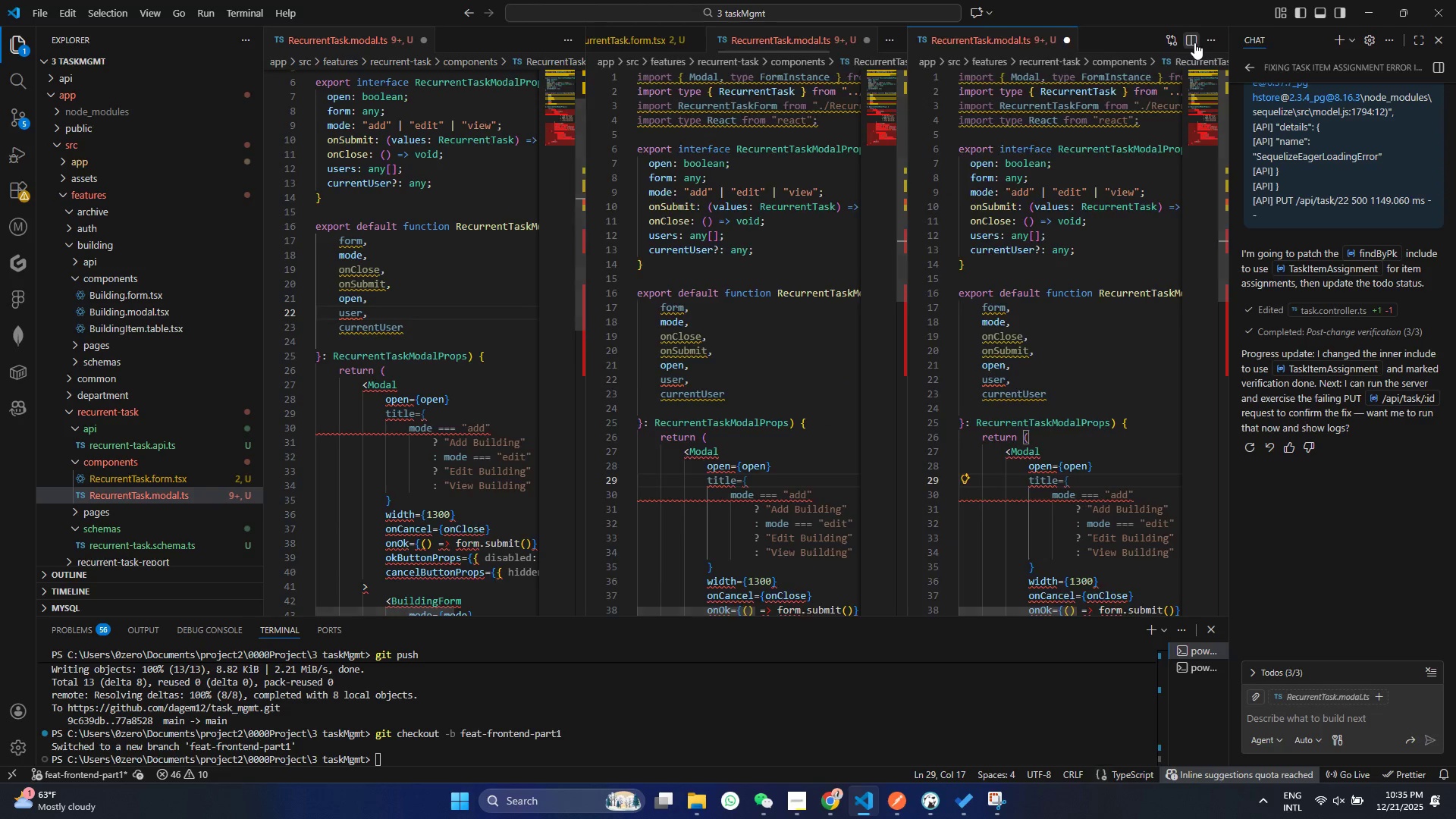 
left_click([1194, 42])
 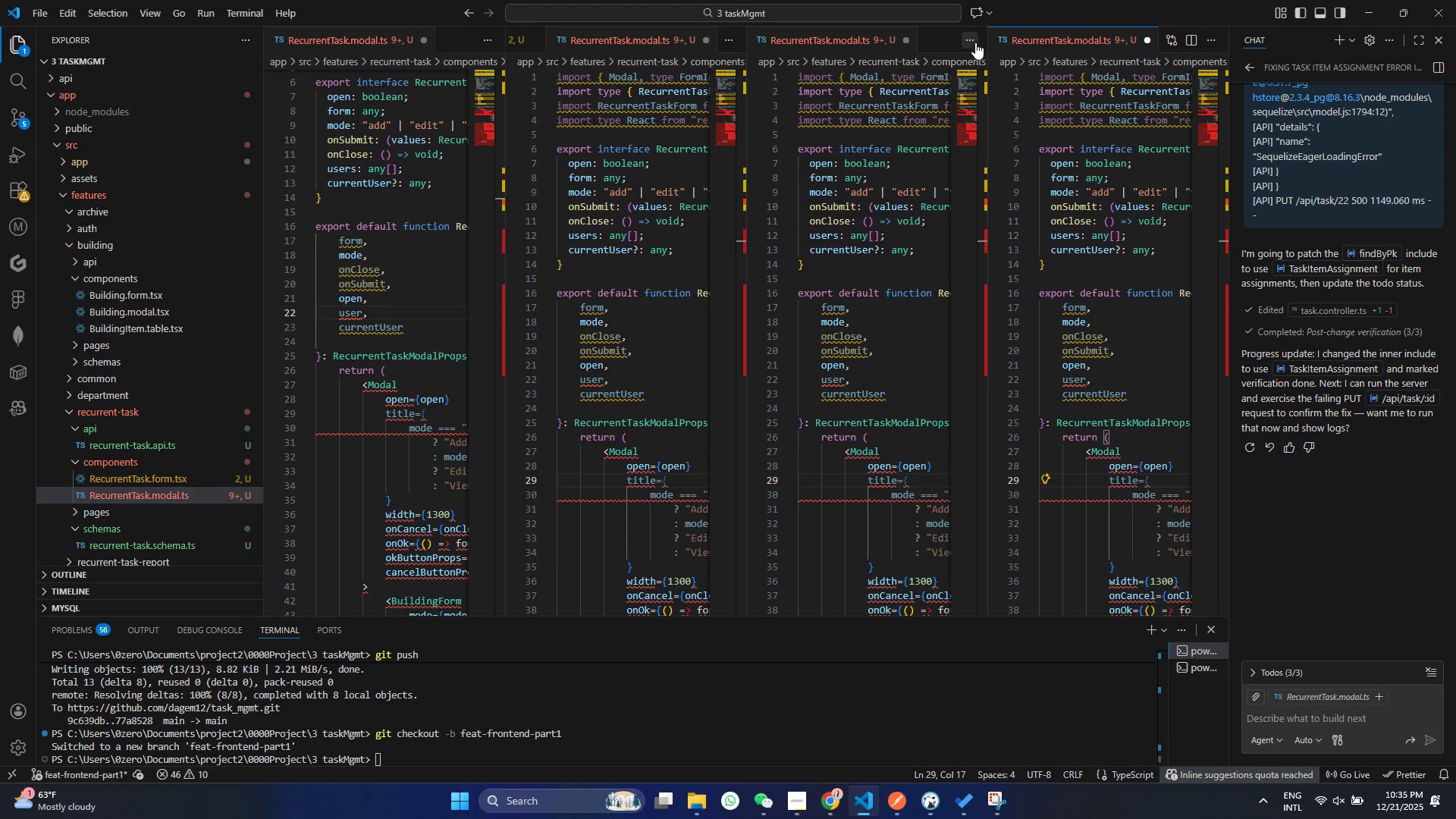 
left_click([976, 42])
 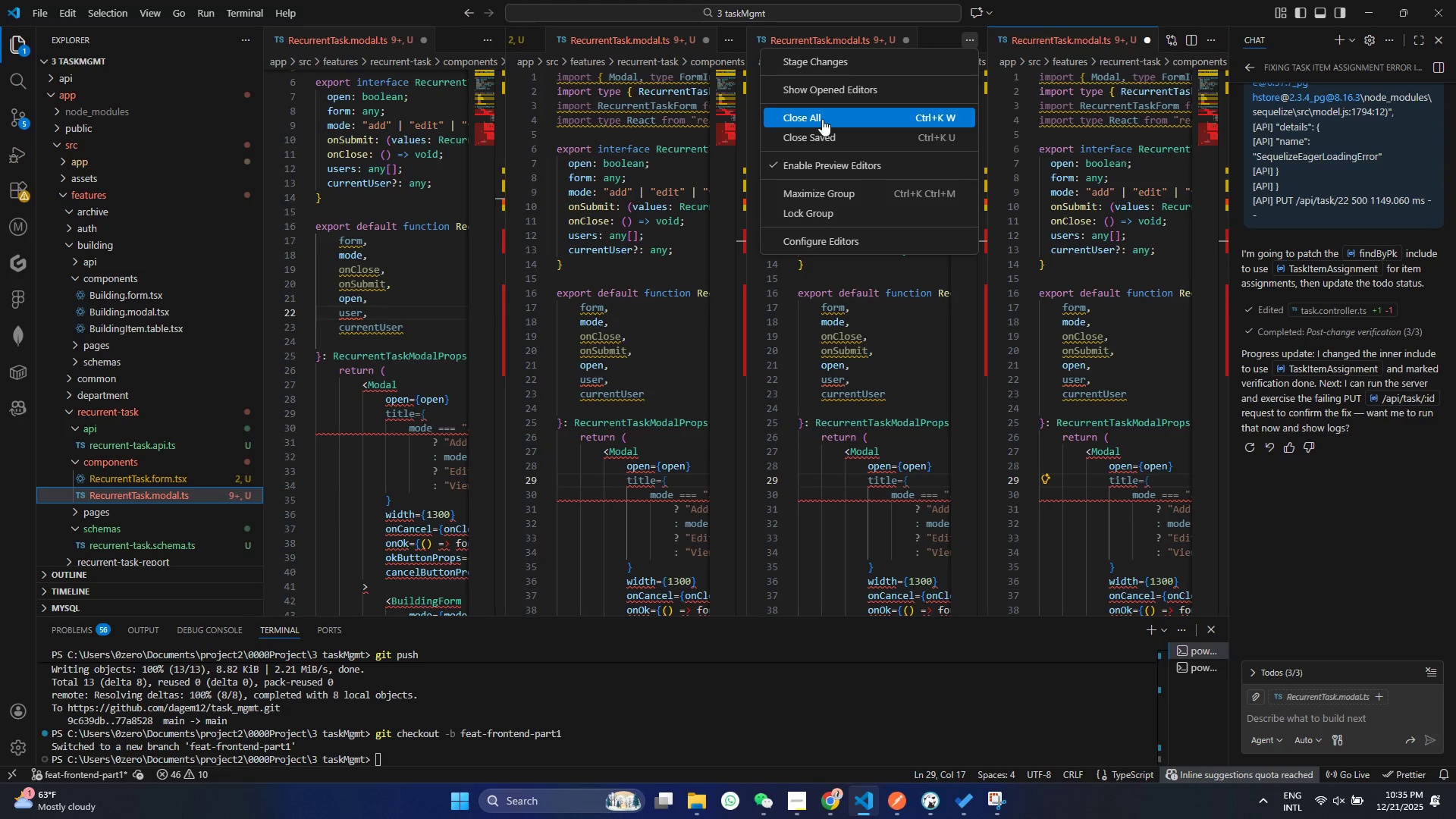 
left_click([822, 119])
 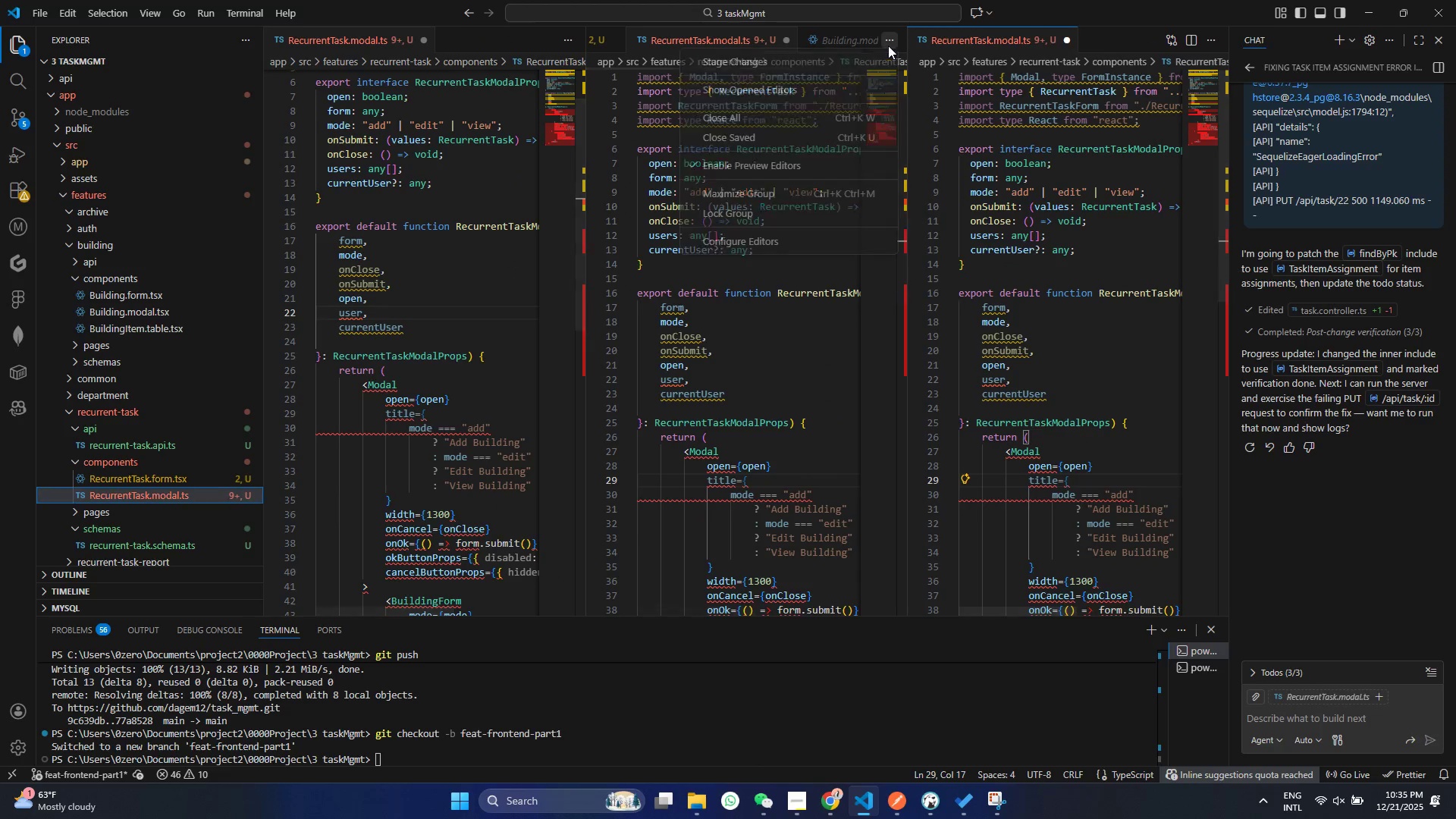 
left_click([888, 46])
 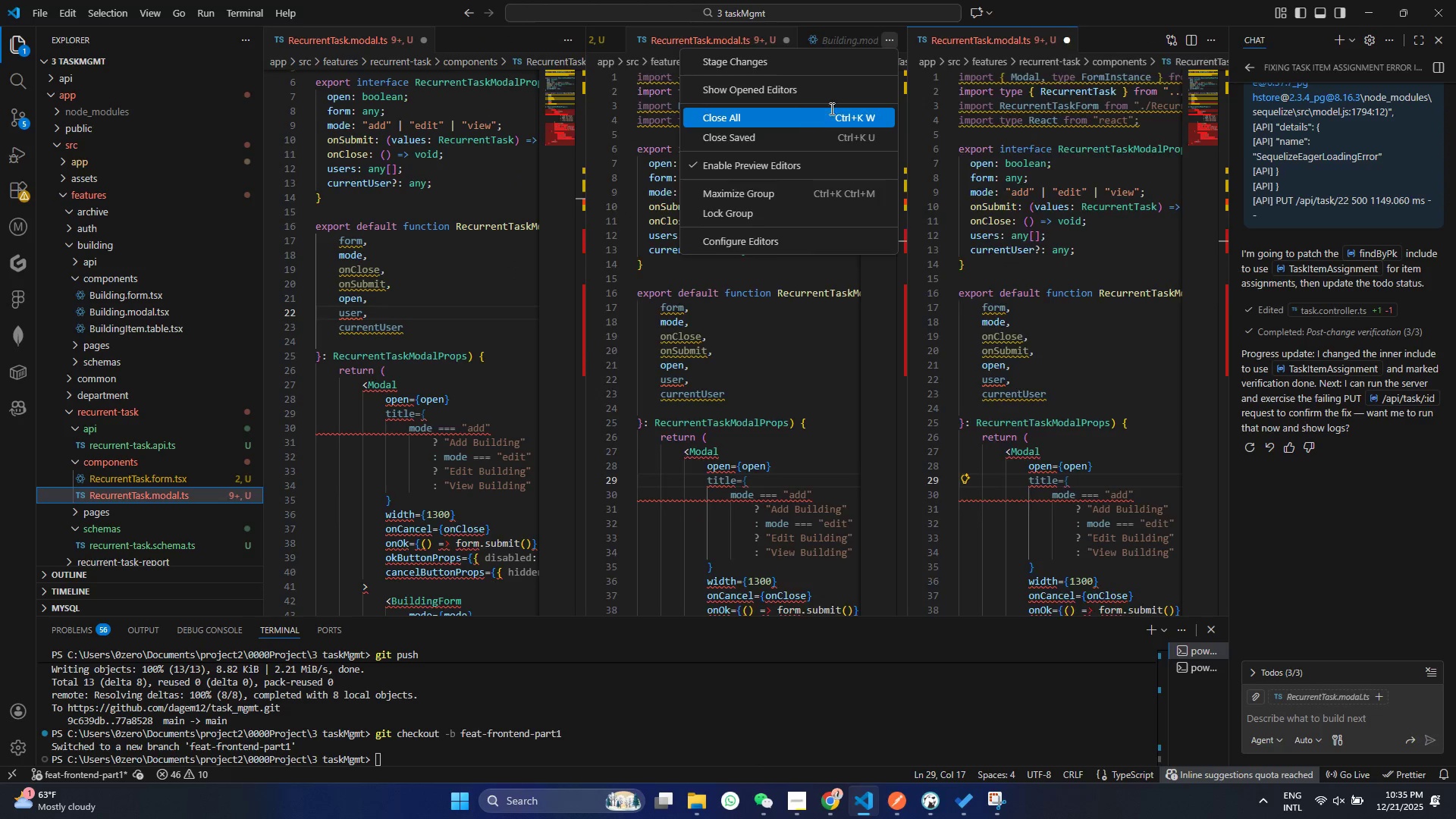 
left_click([808, 115])
 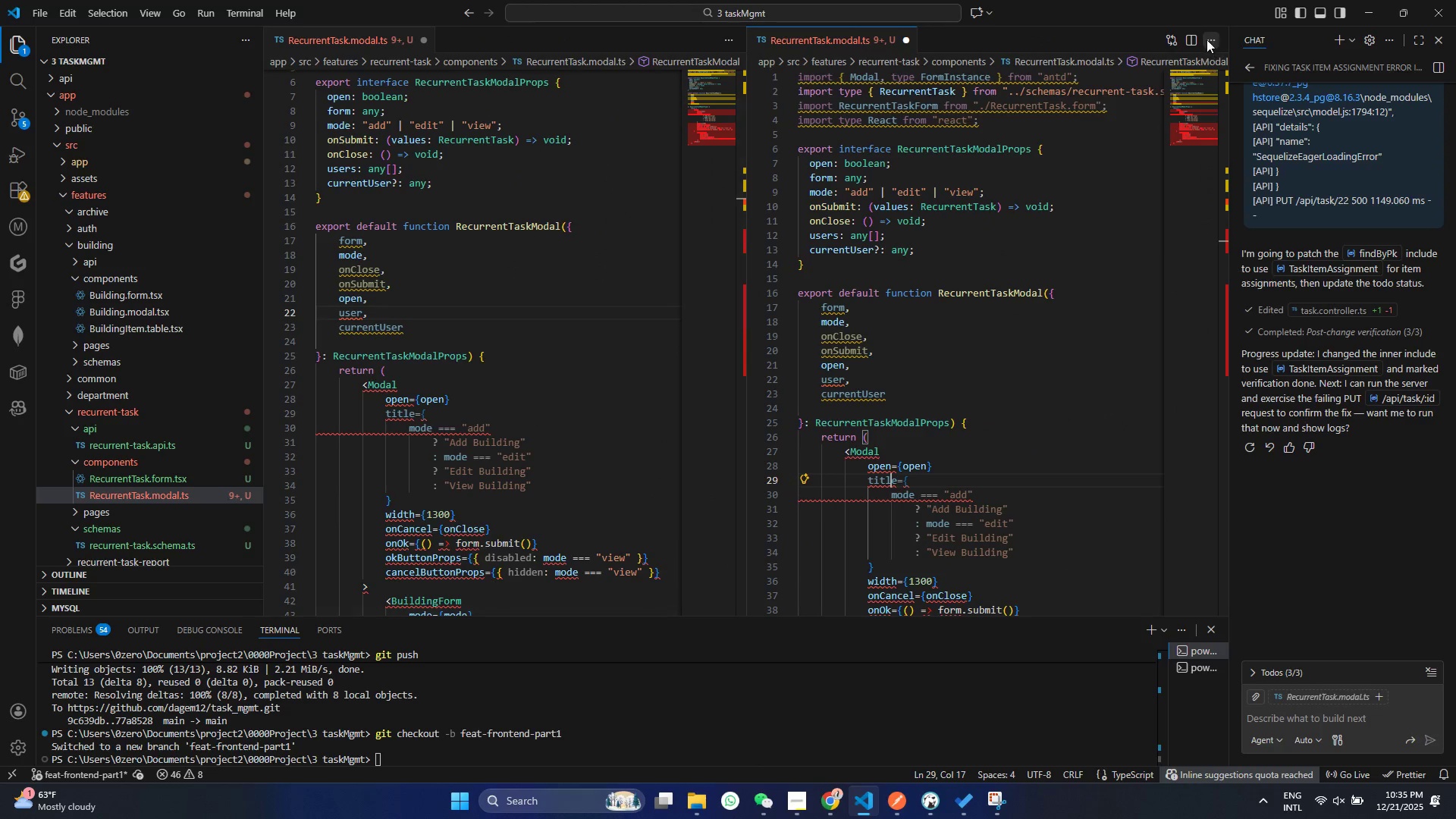 
left_click([1207, 39])
 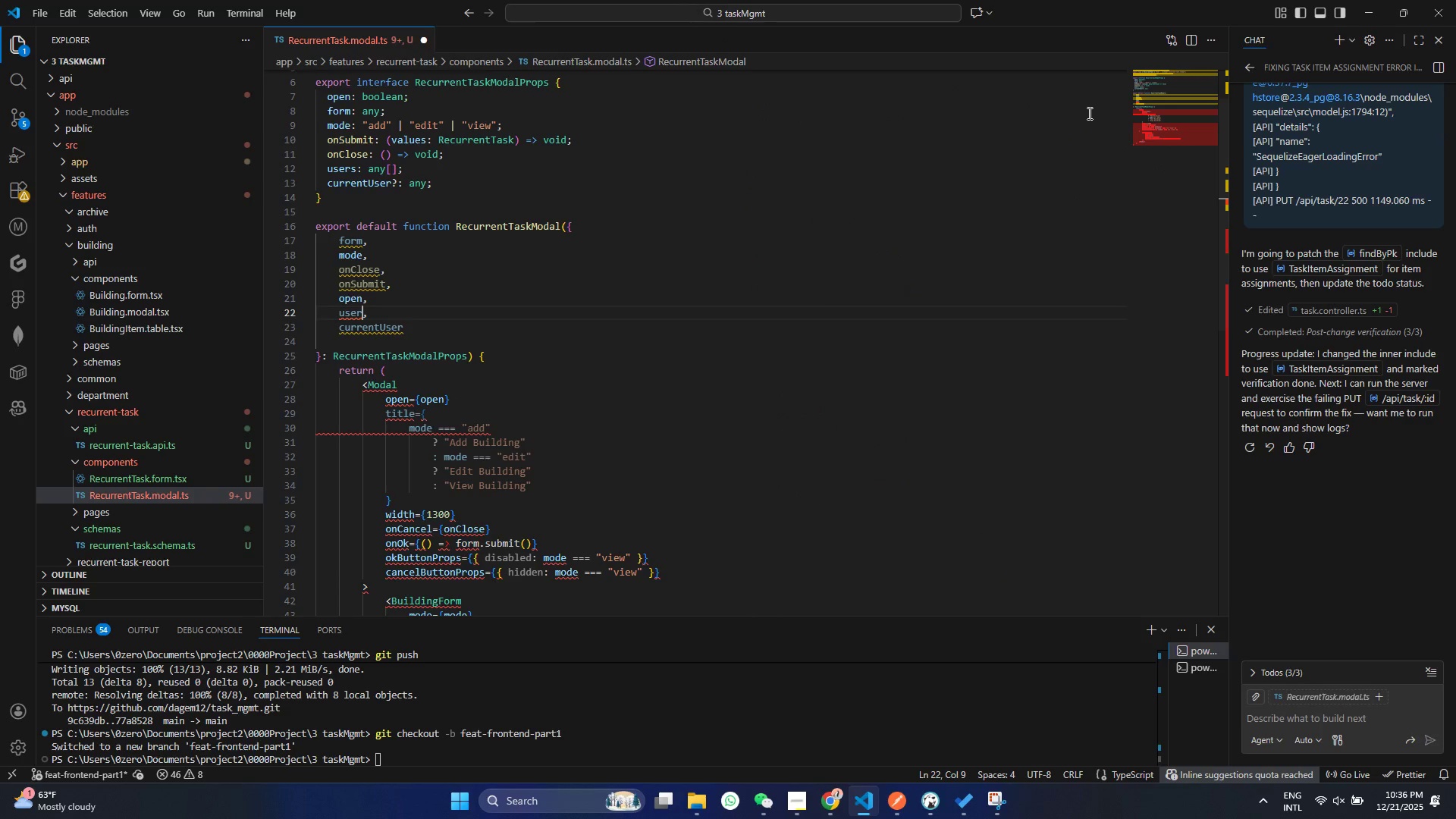 
left_click([1088, 113])
 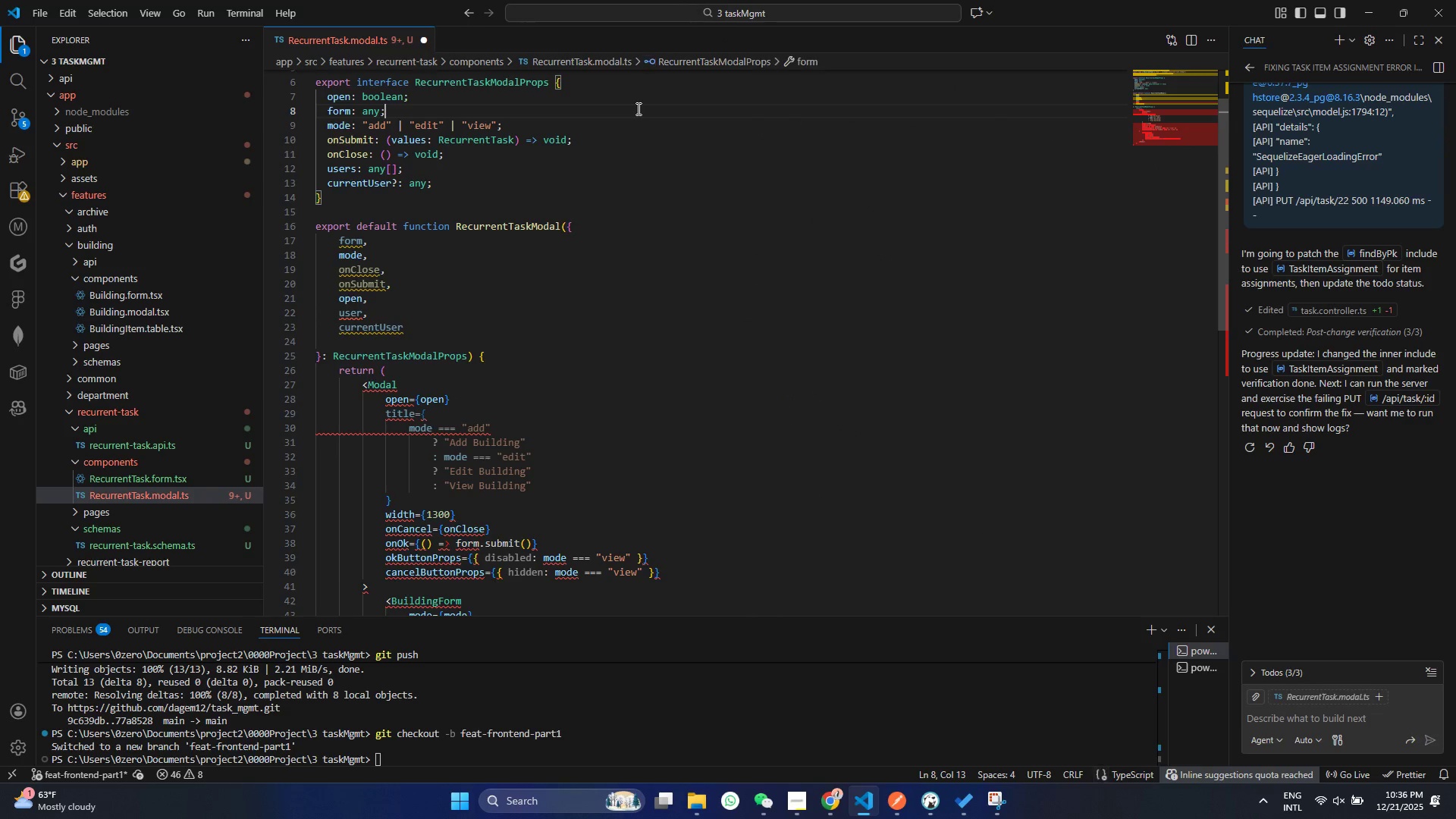 
left_click([637, 108])
 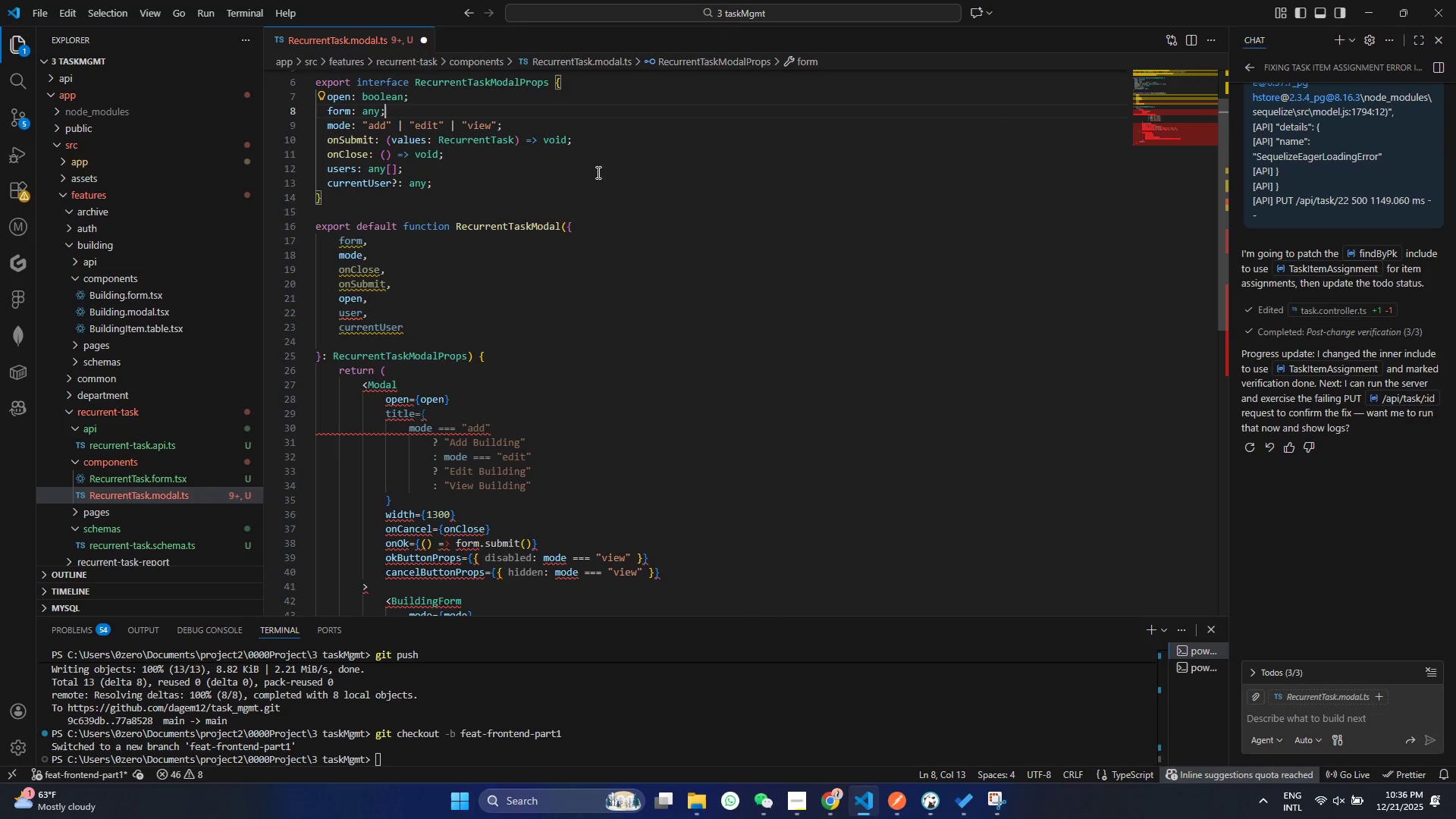 
hold_key(key=ControlLeft, duration=0.31)
 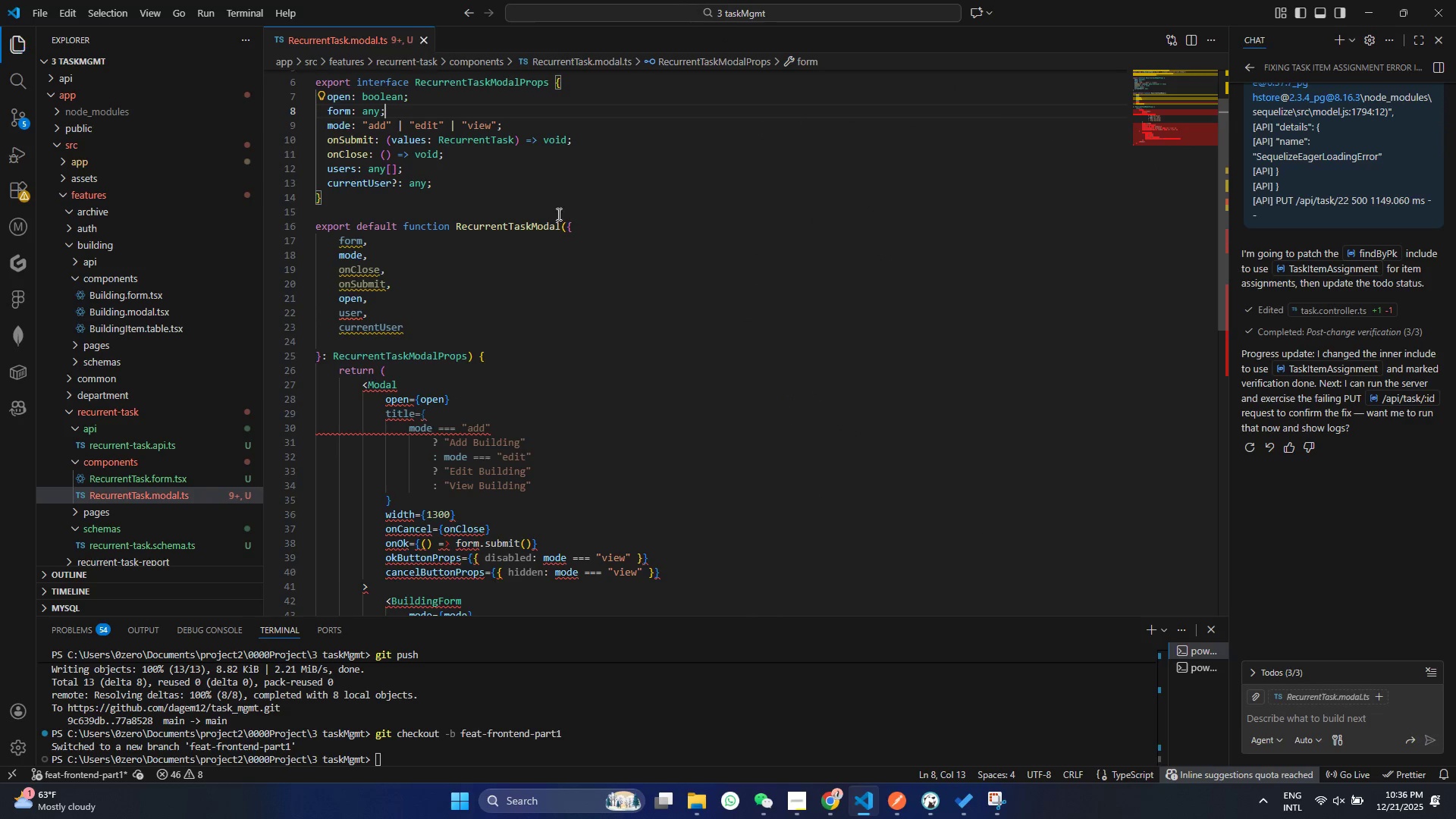 
key(Control+S)
 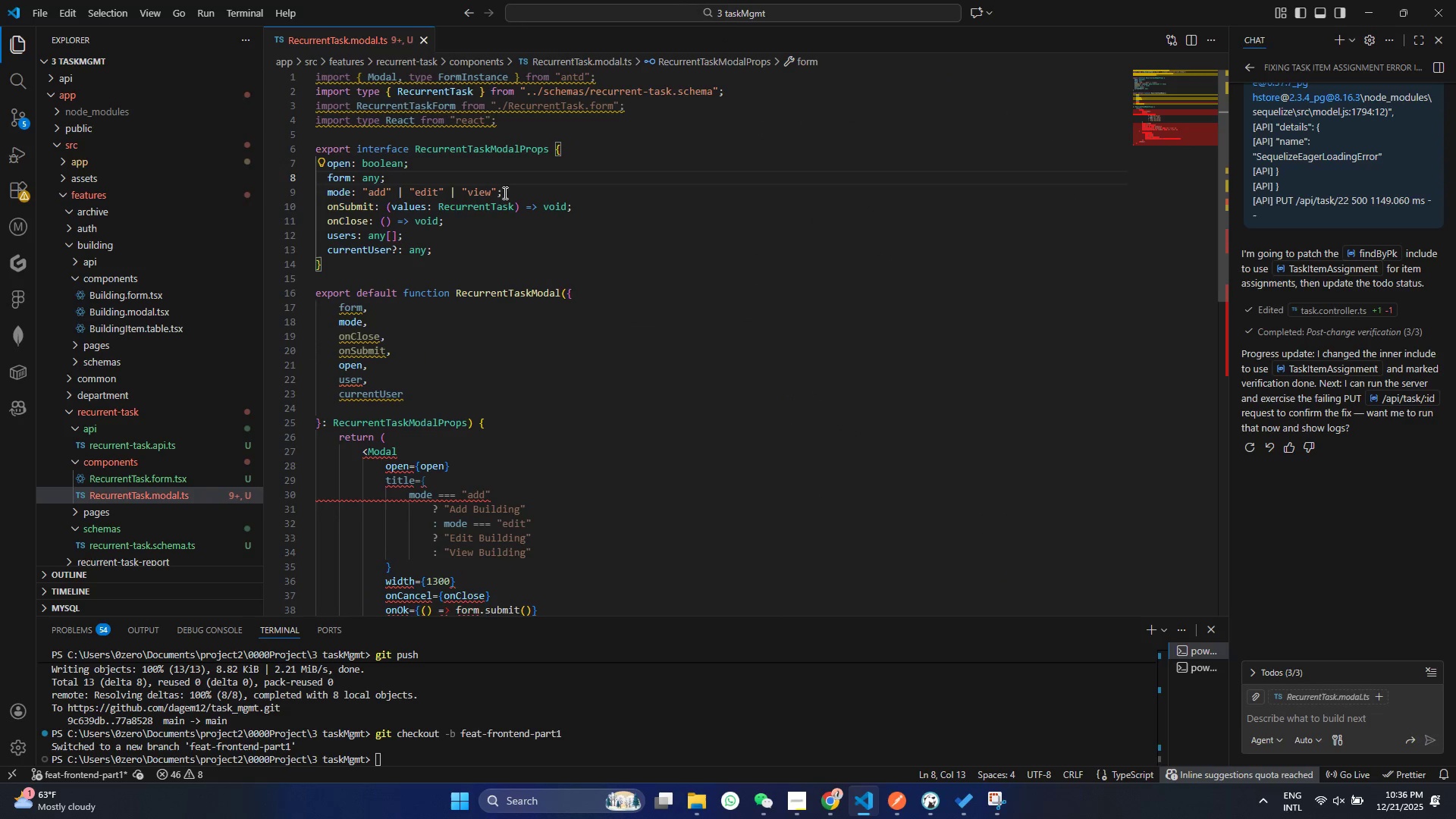 
scroll: coordinate [503, 188], scroll_direction: up, amount: 15.0
 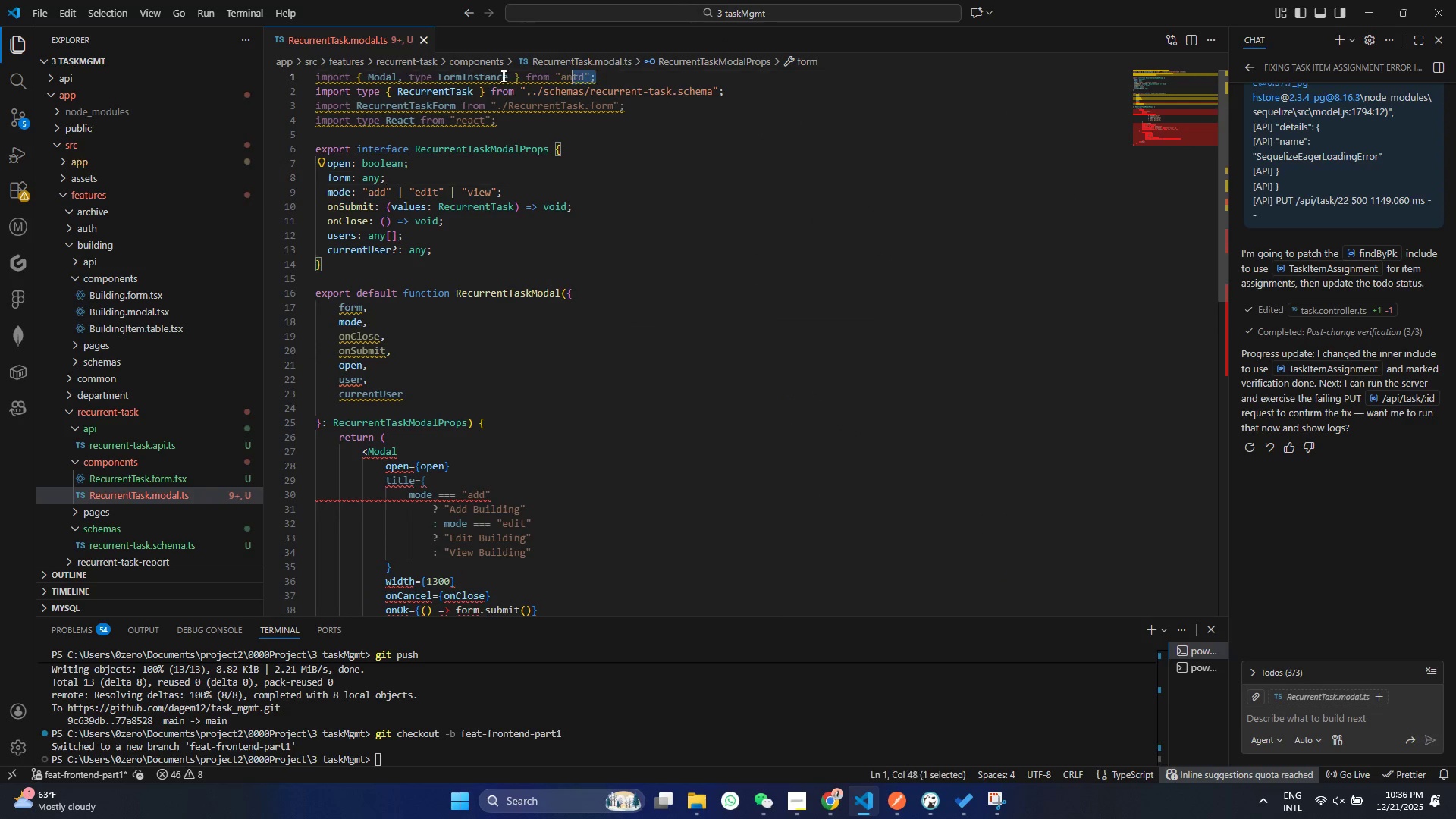 
left_click_drag(start_coordinate=[601, 75], to_coordinate=[286, 71])
 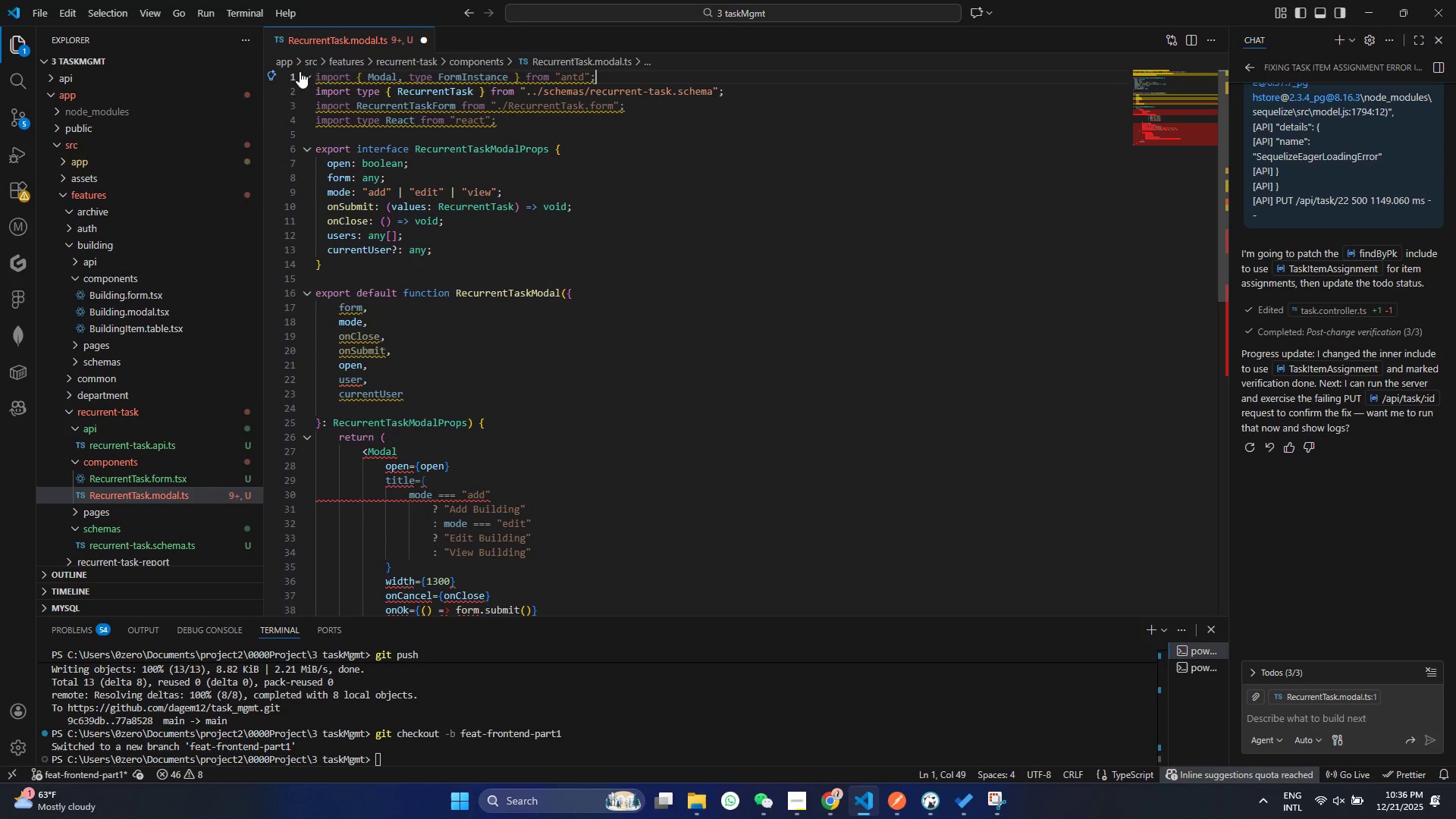 
key(Control+V)
 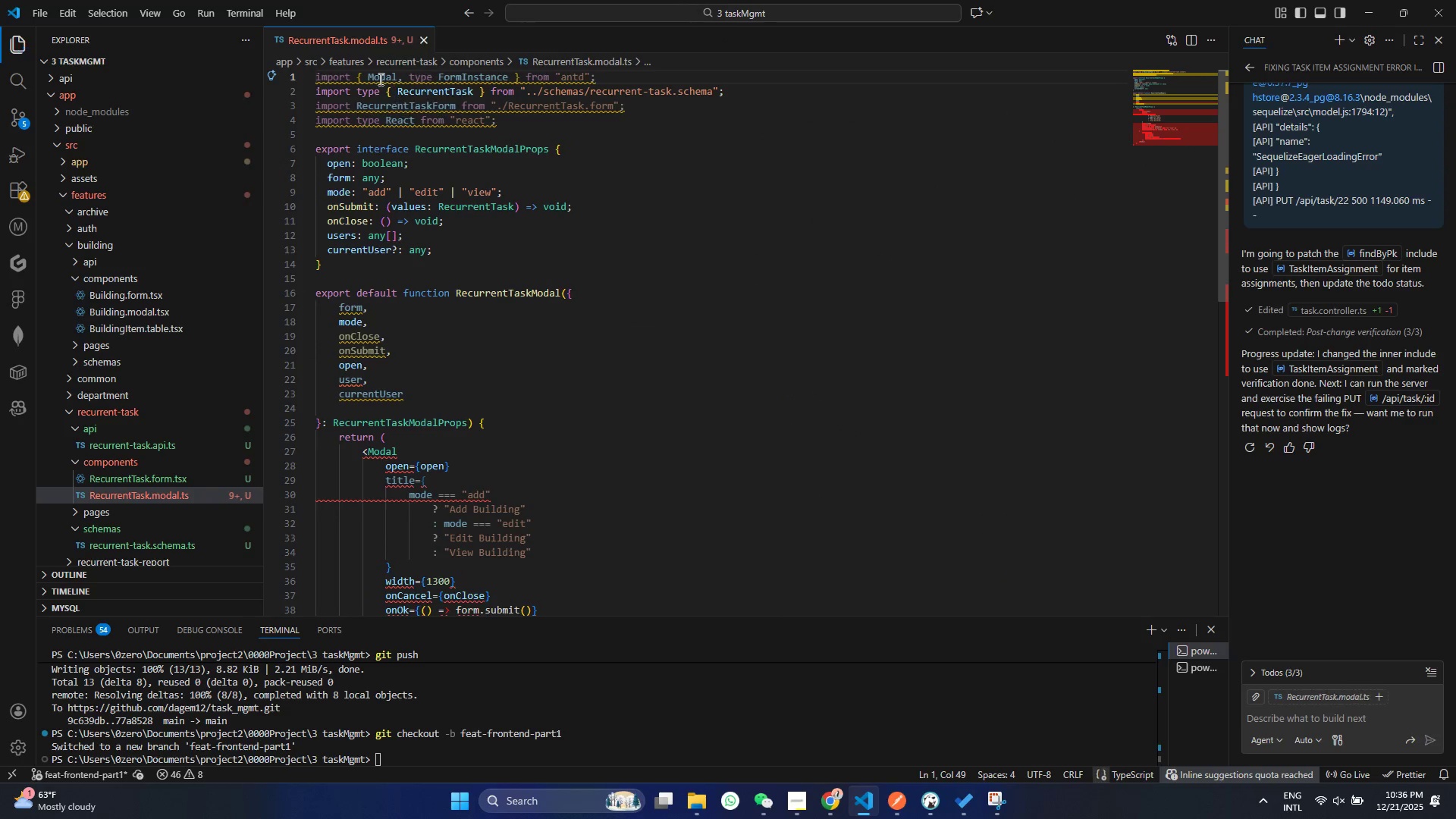 
key(Control+ControlLeft)
 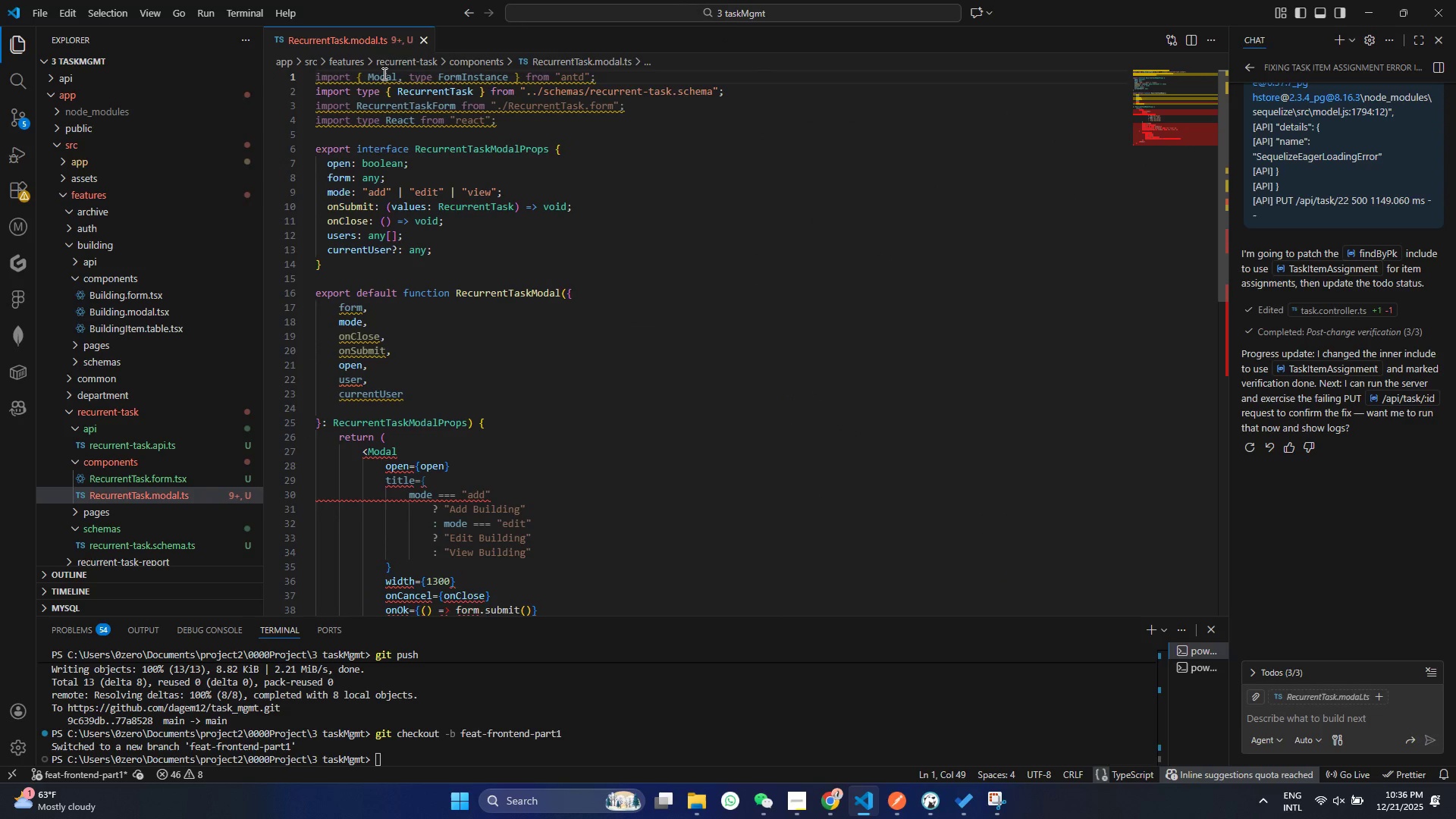 
key(Control+S)
 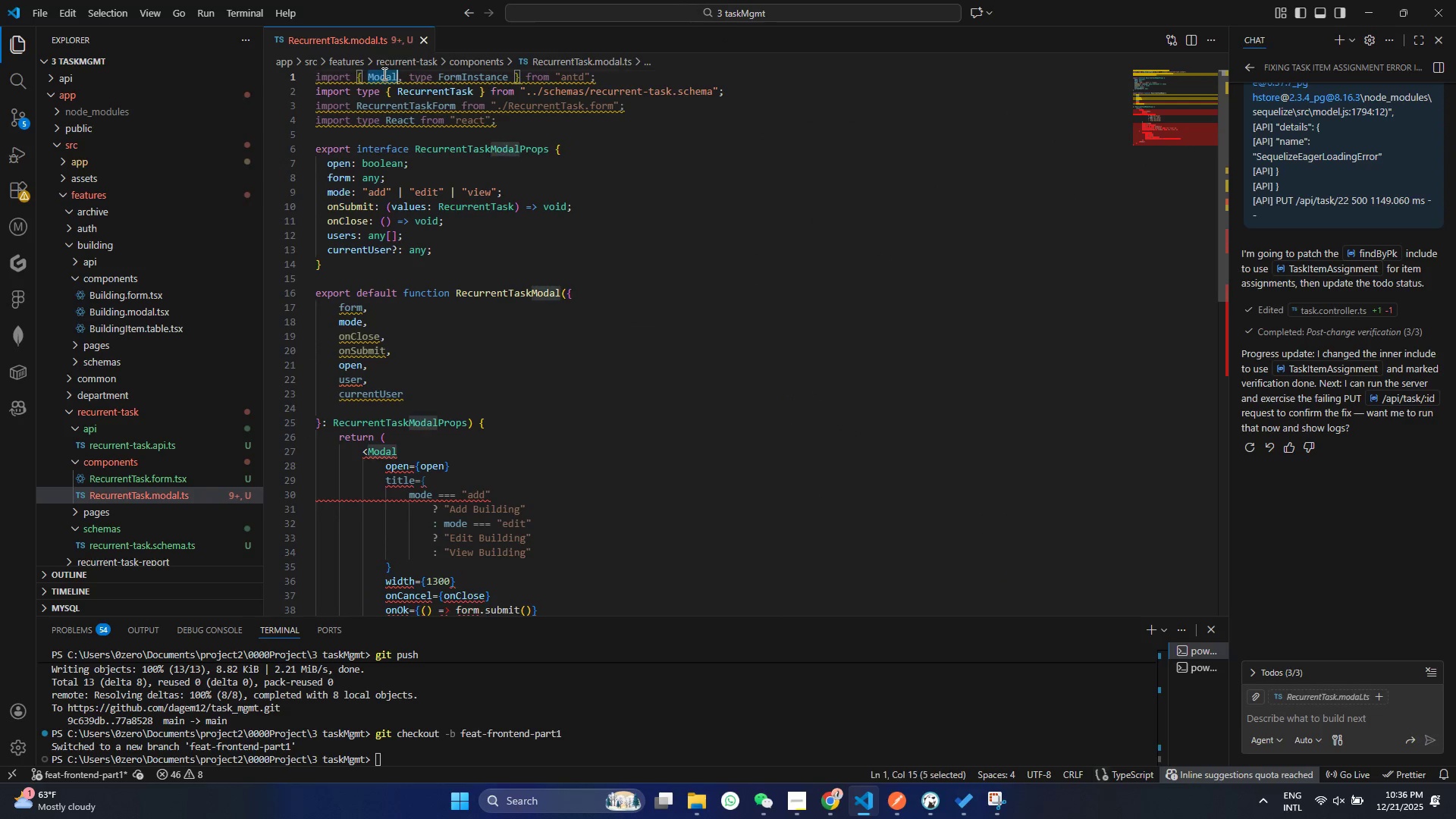 
left_click([383, 74])
 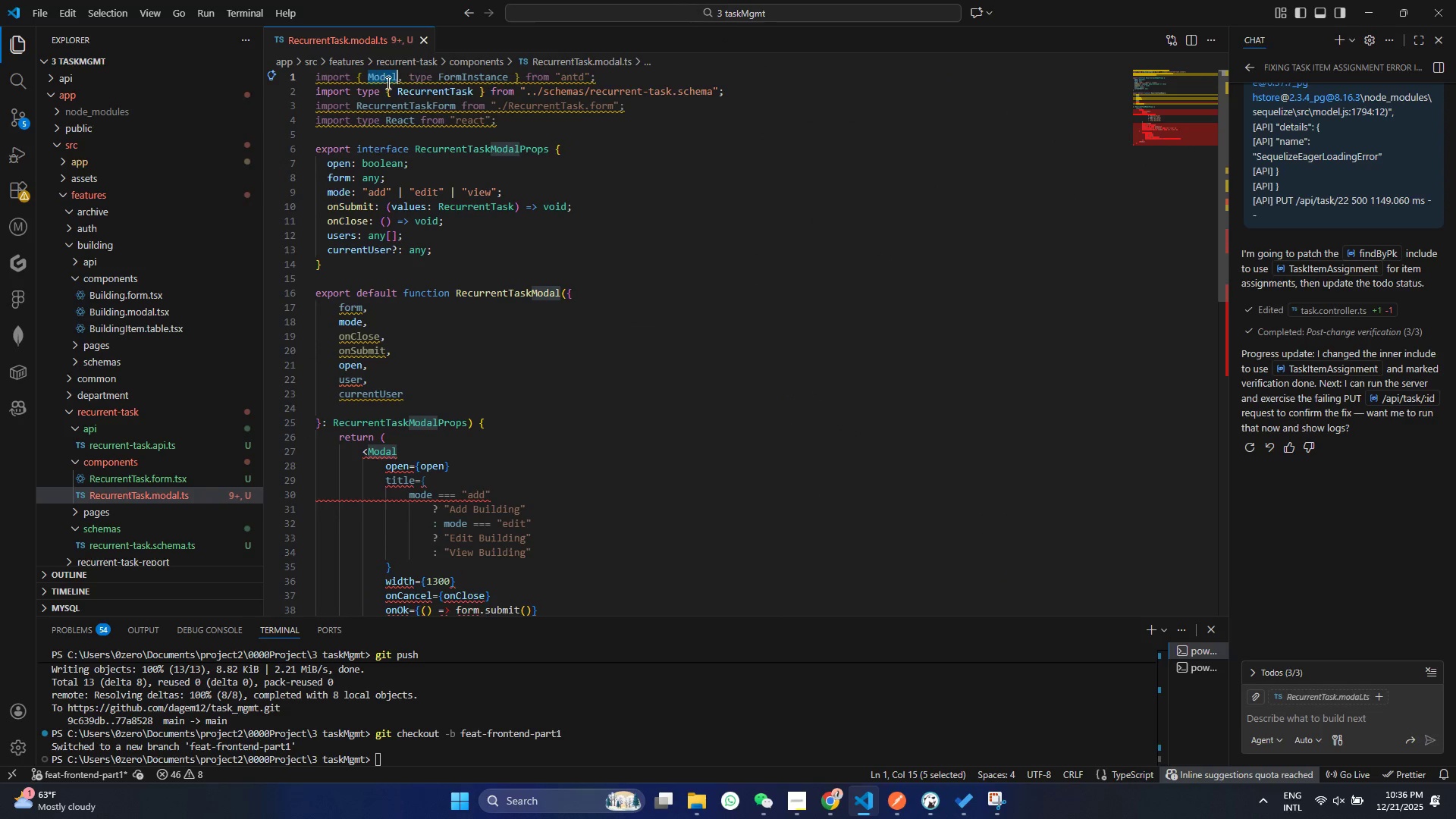 
double_click([383, 74])
 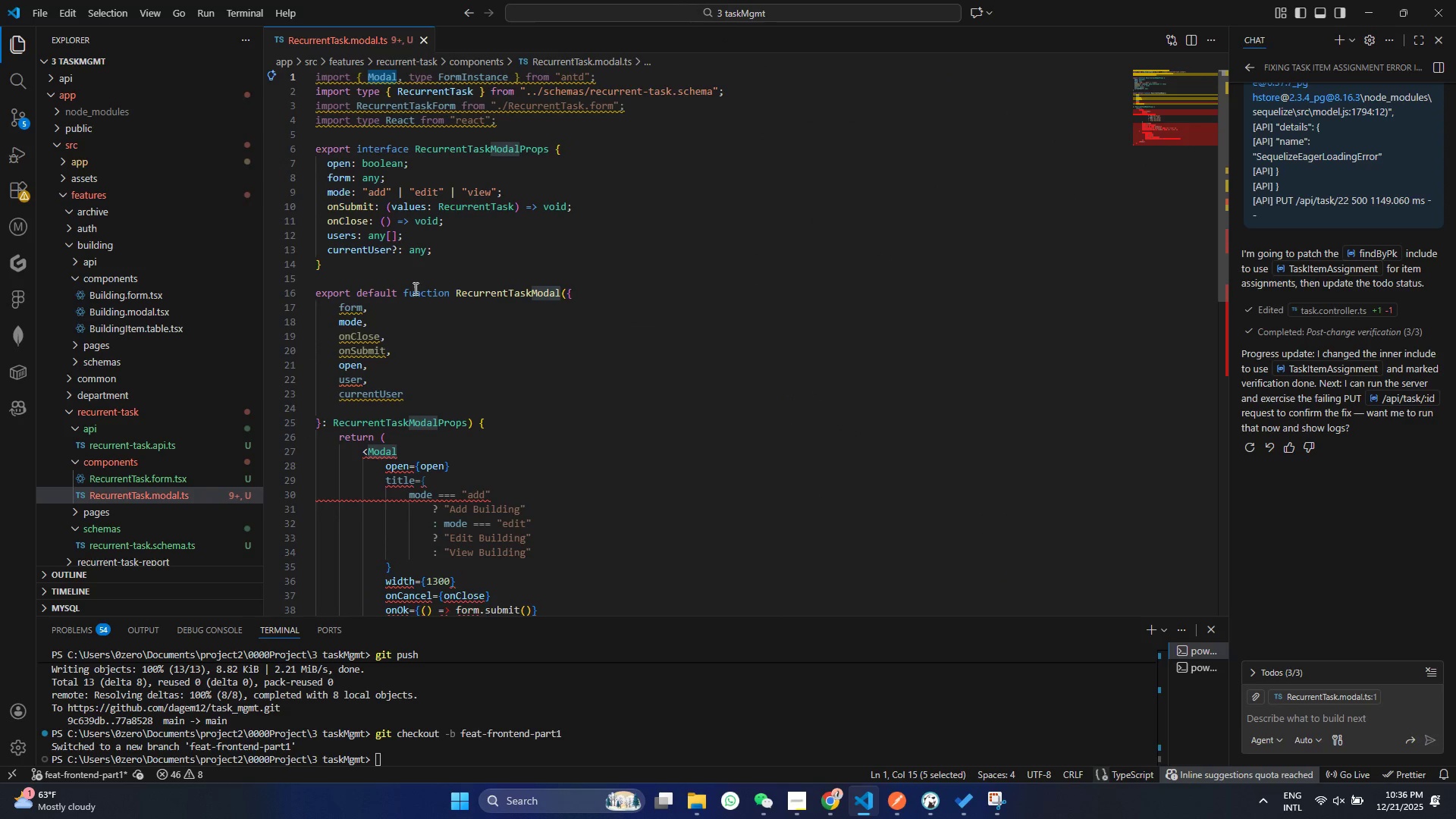 
key(Control+ControlLeft)
 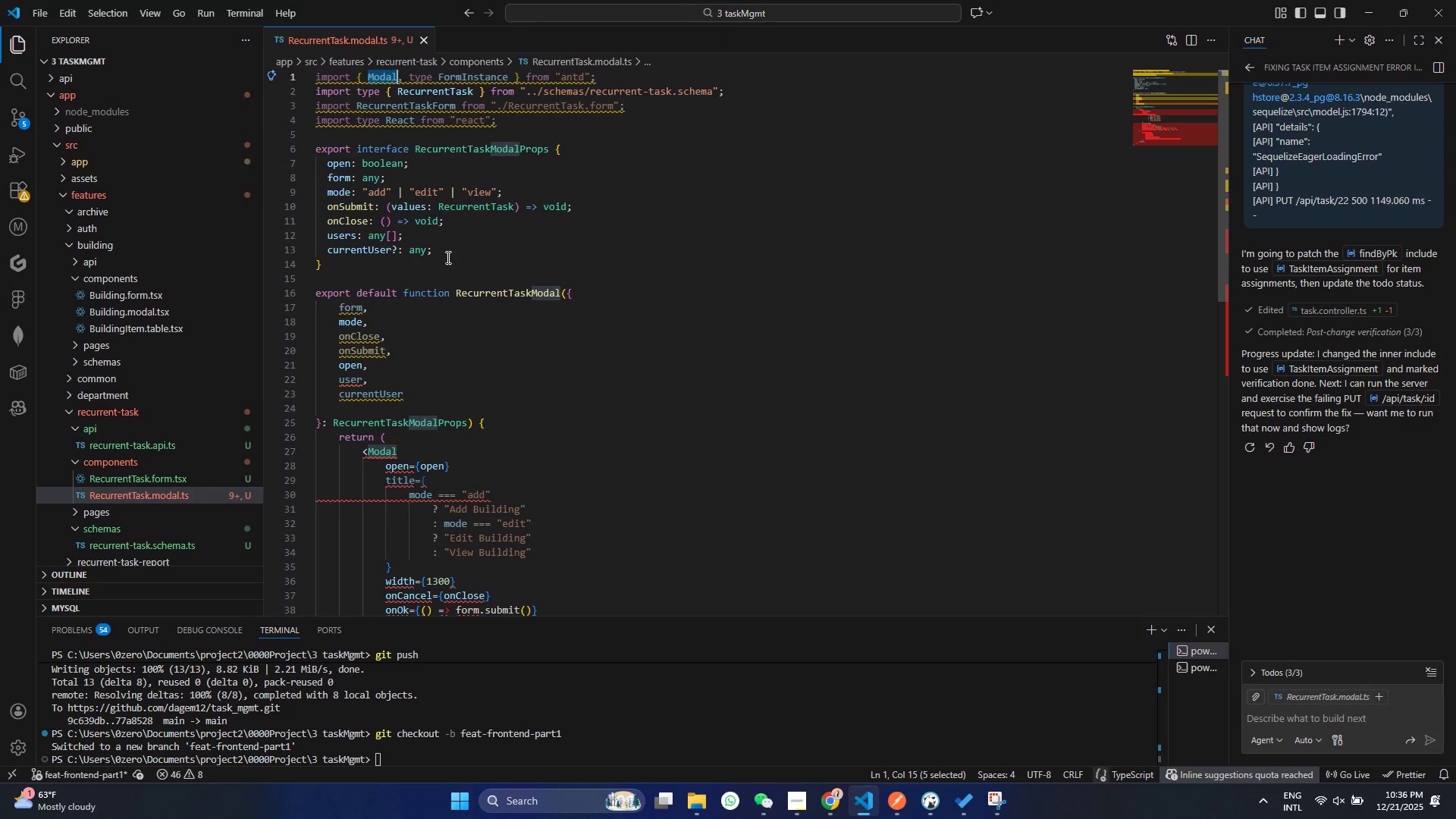 
key(C)
 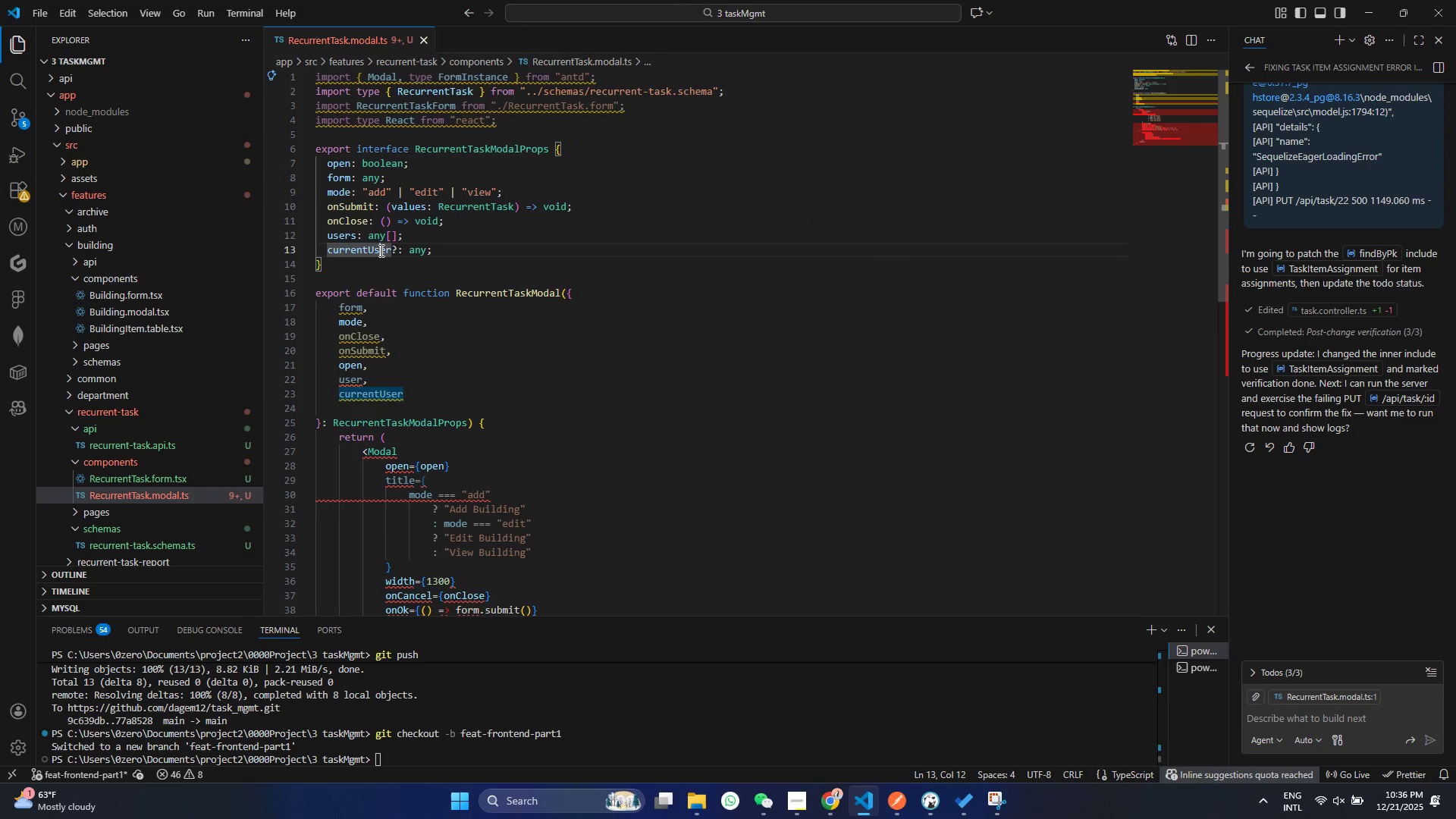 
left_click([380, 250])
 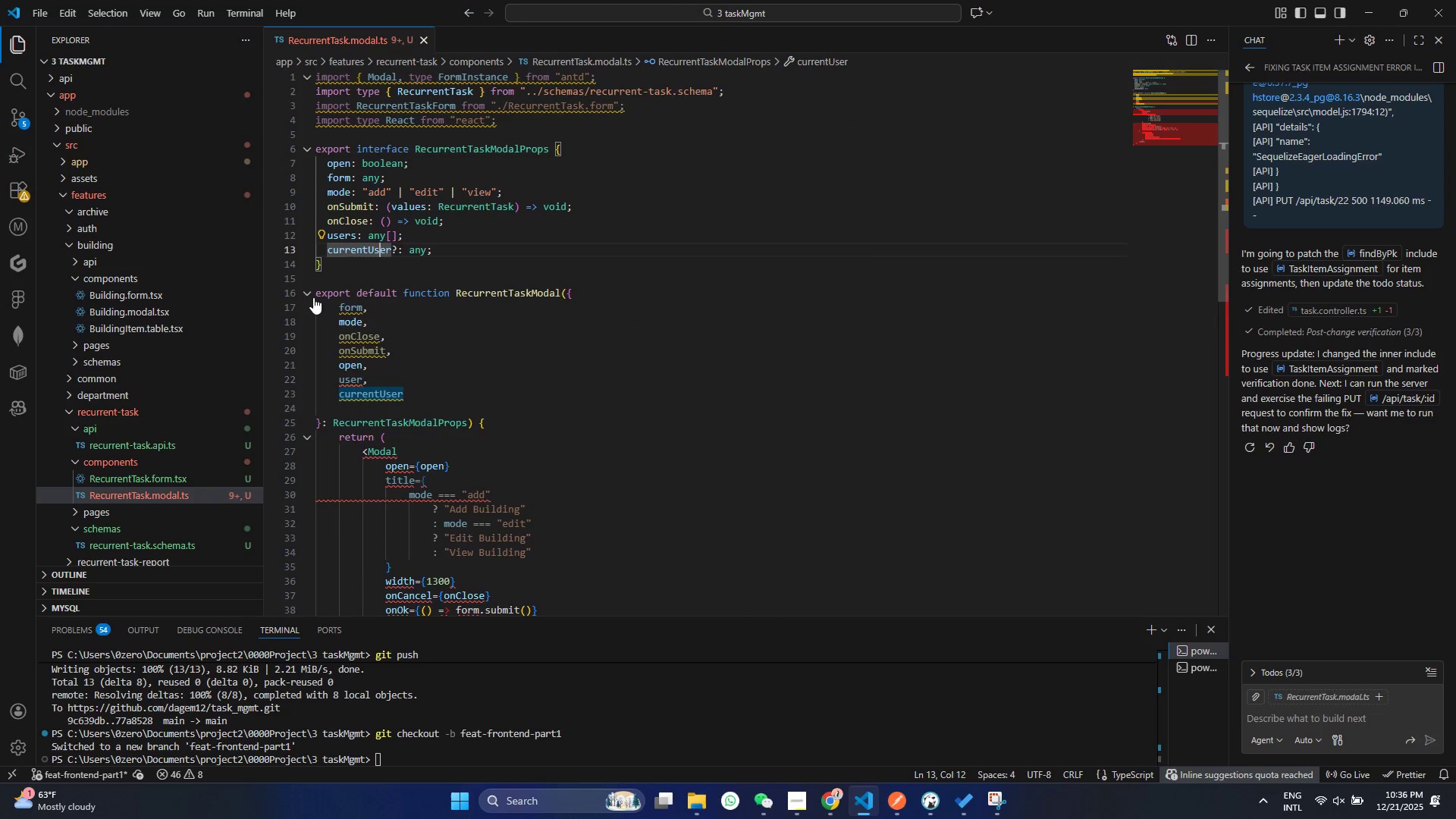 
left_click([313, 297])
 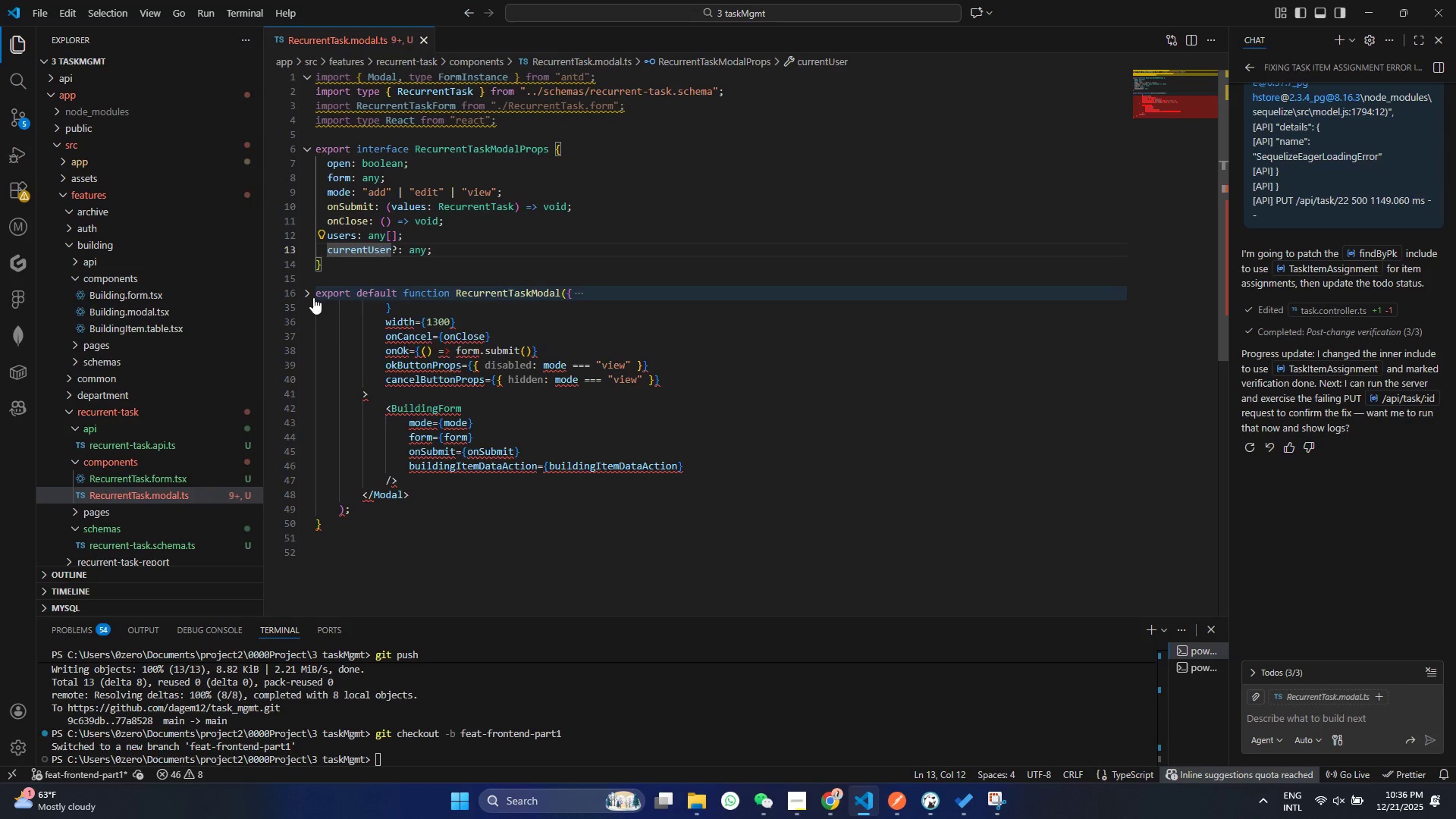 
left_click([313, 297])
 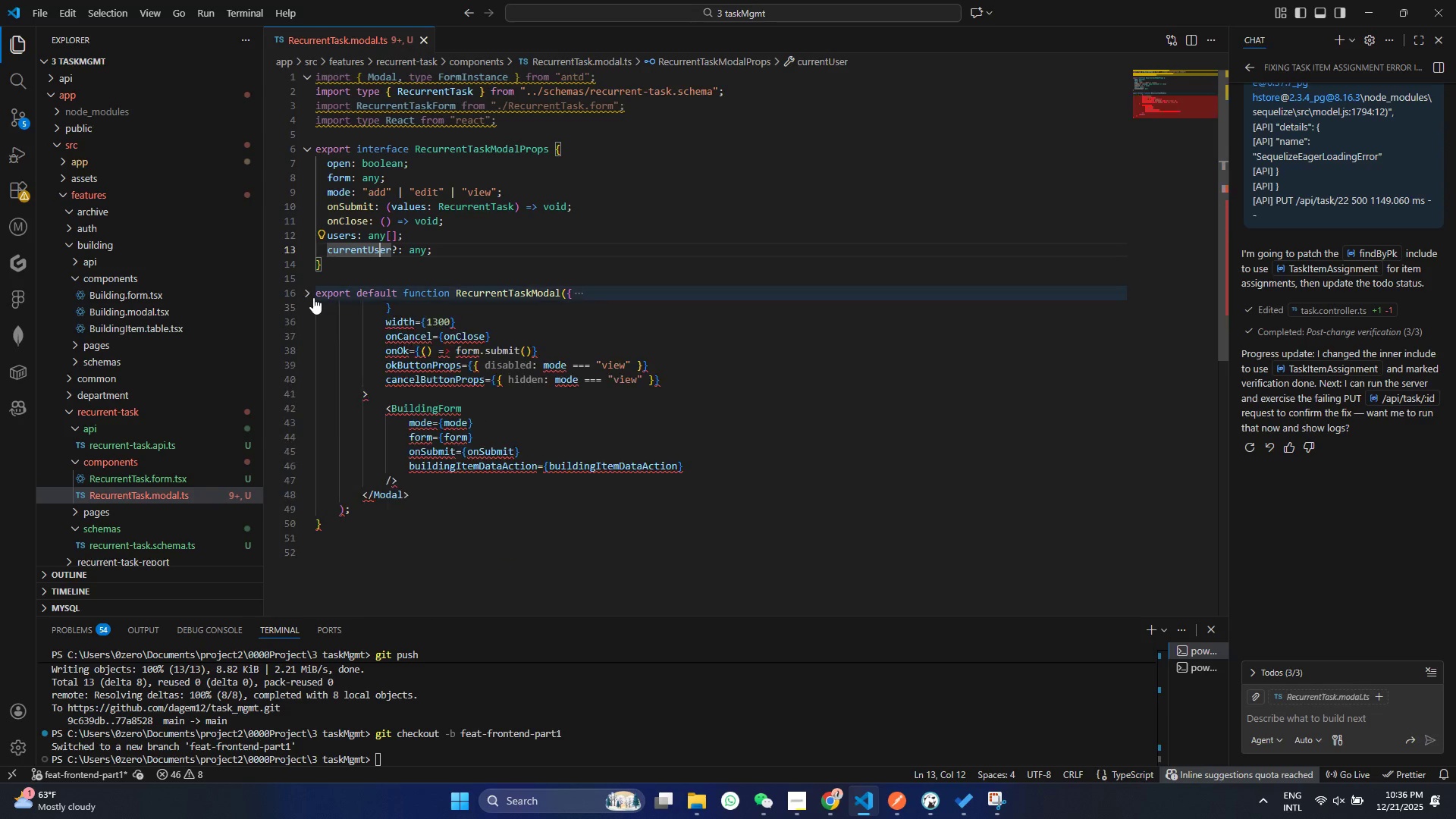 
left_click([313, 297])
 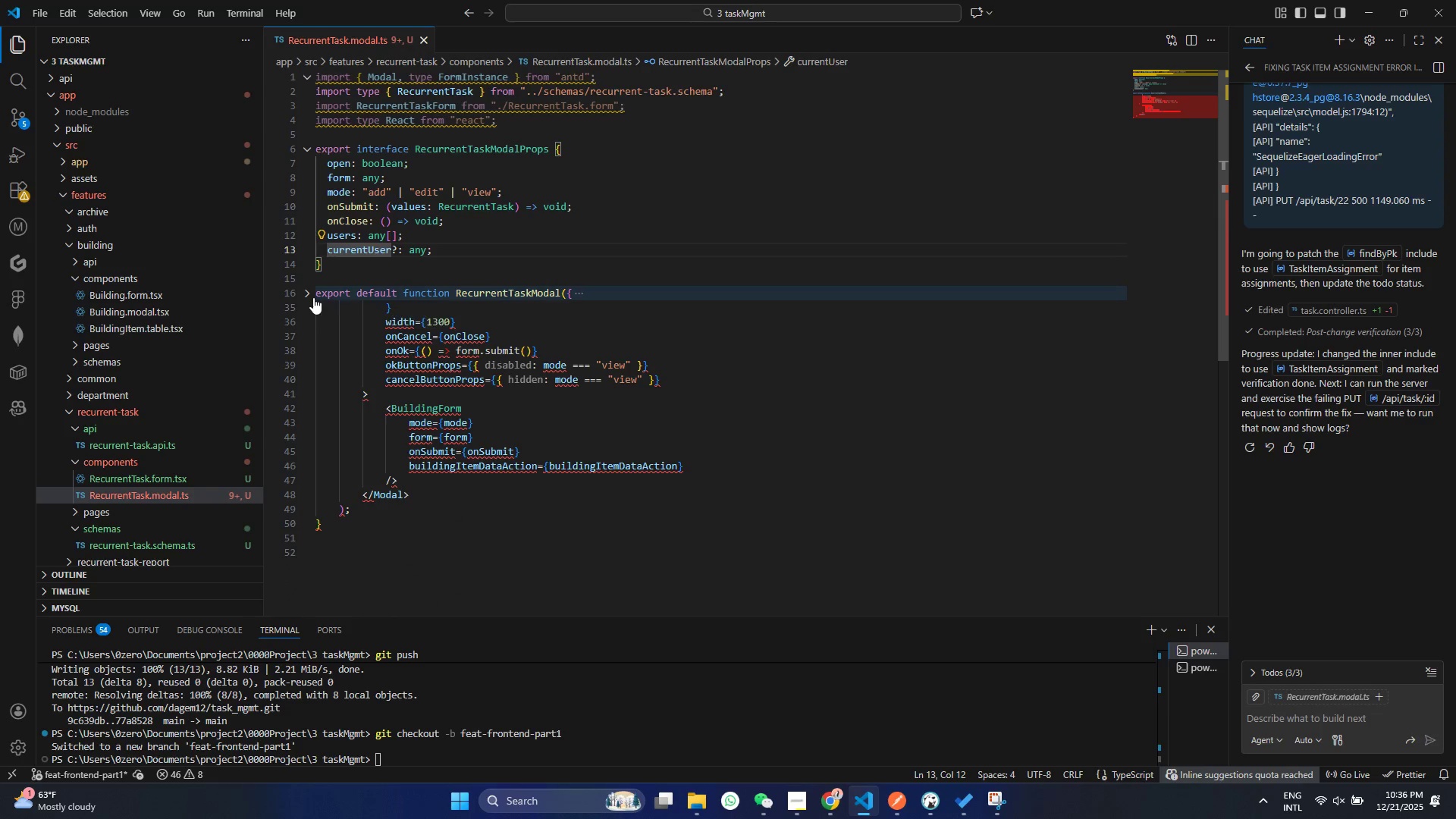 
left_click([313, 297])
 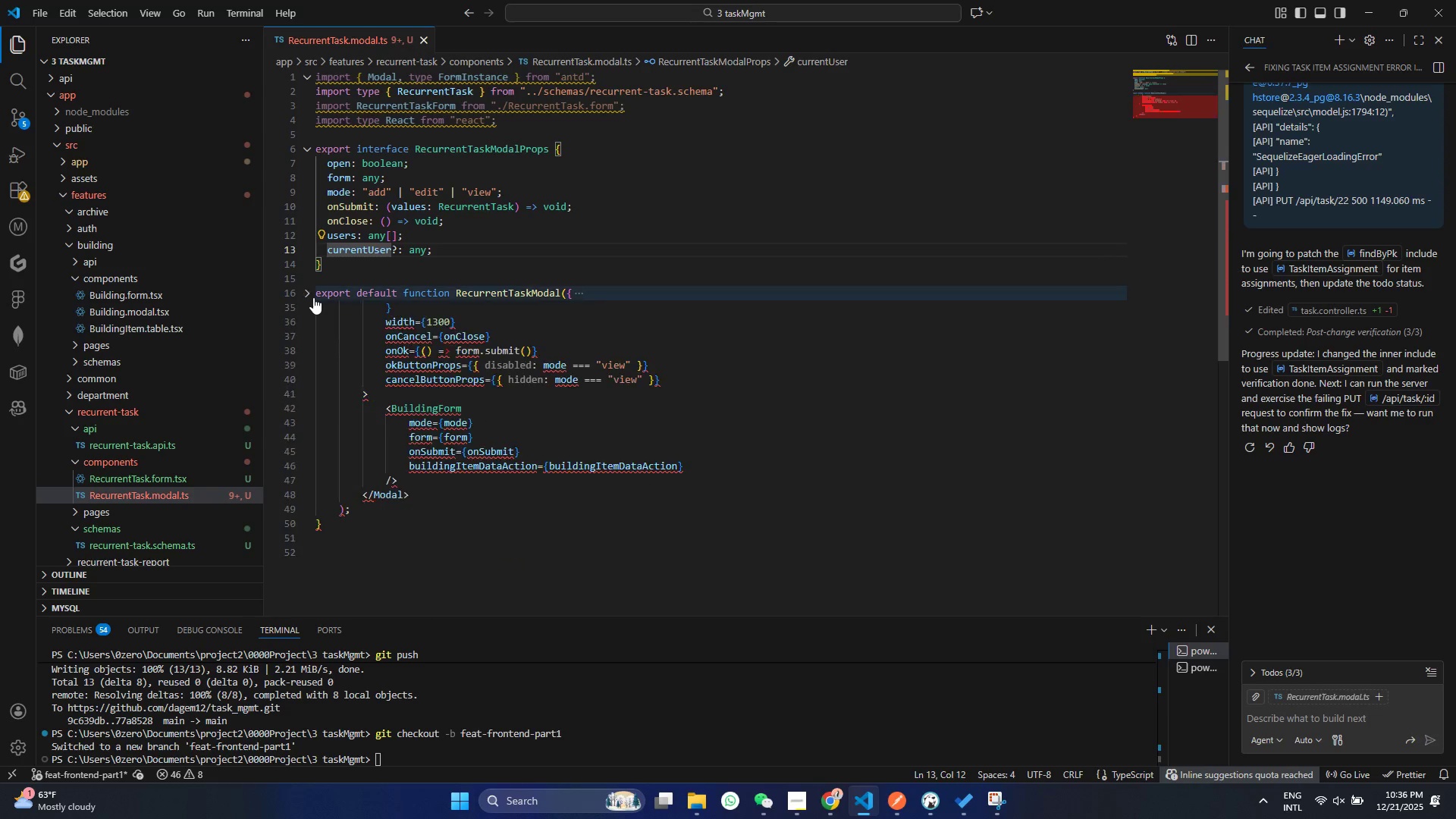 
left_click([313, 297])
 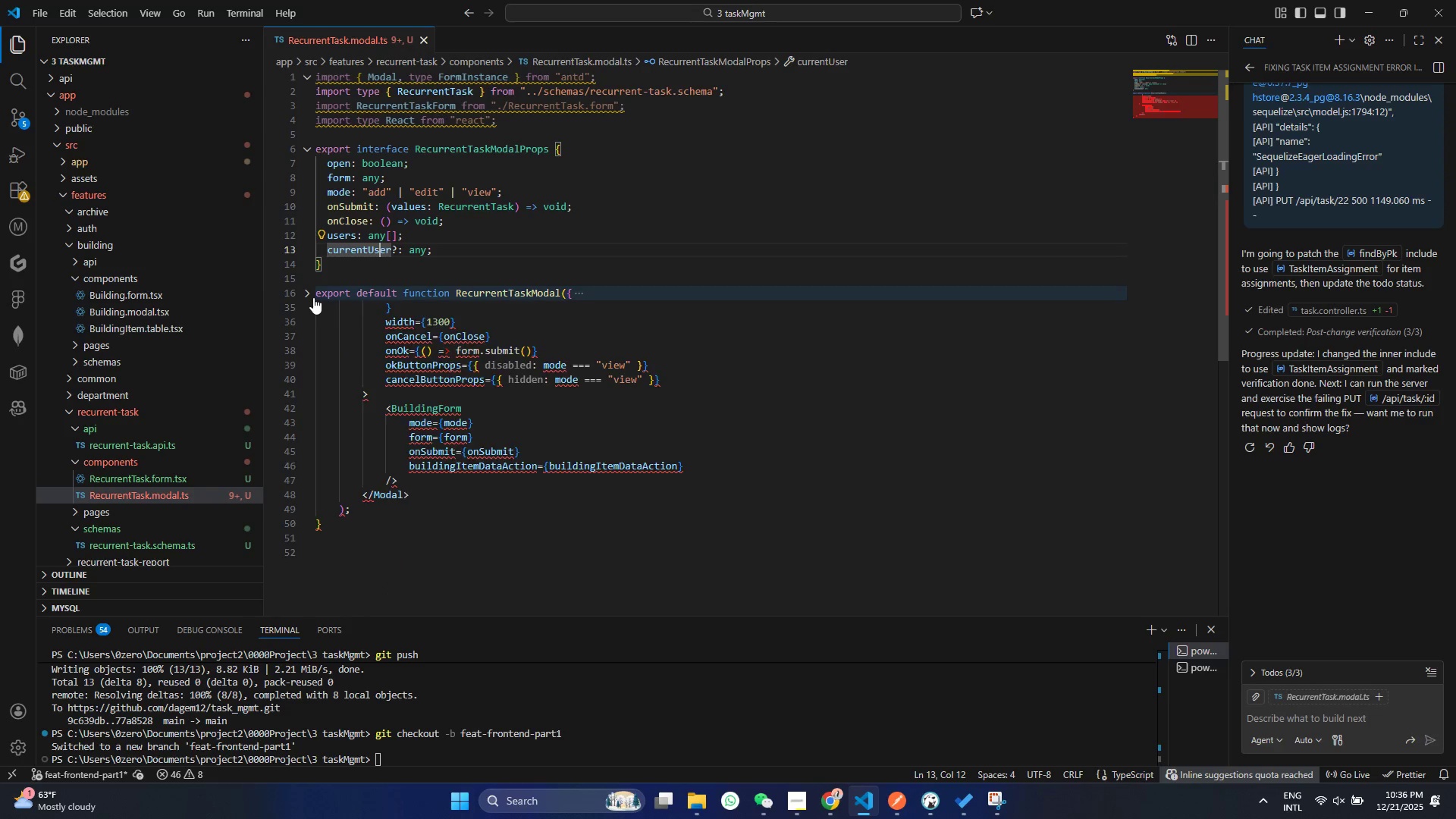 
left_click([313, 297])
 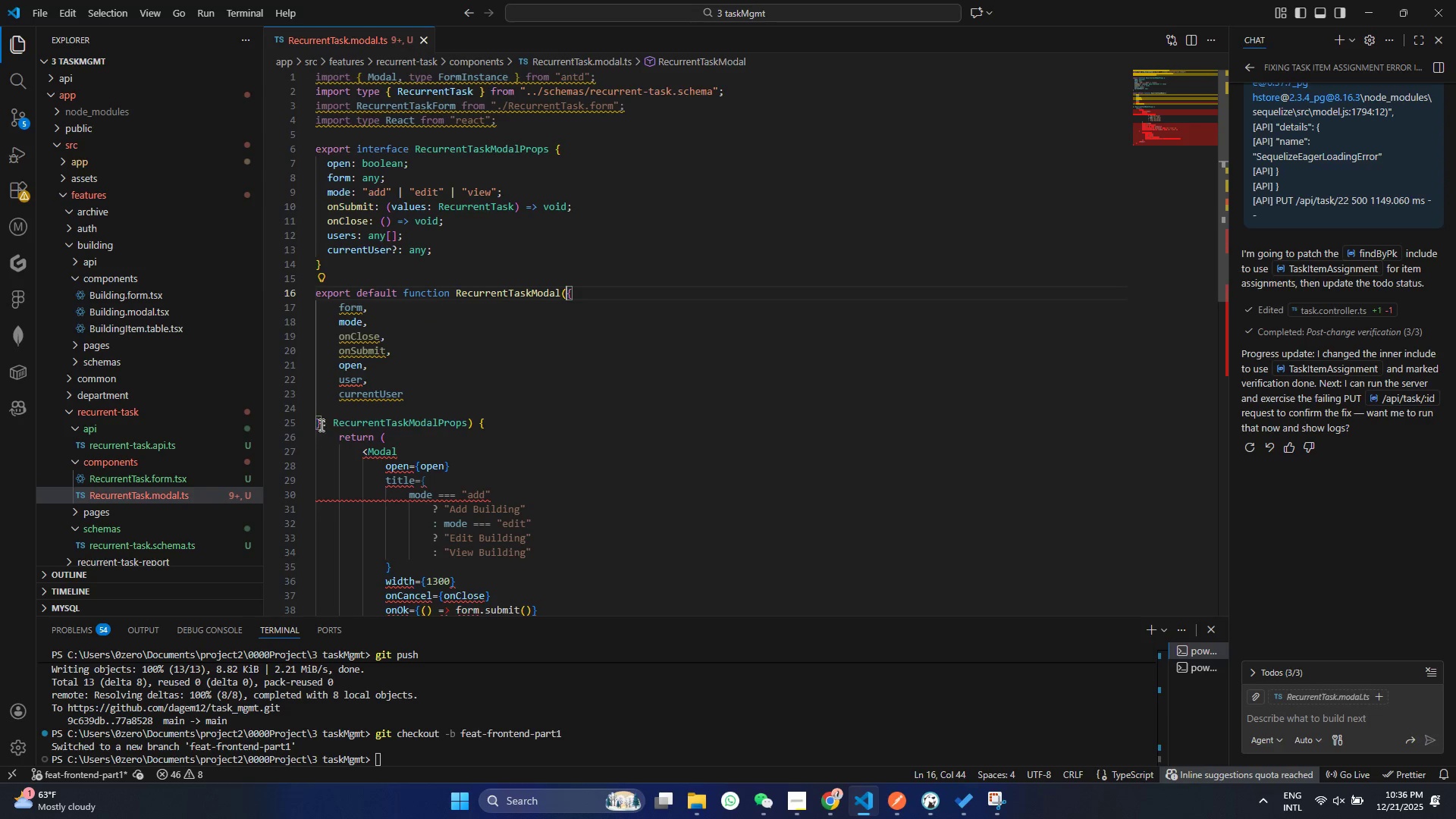 
left_click([322, 426])
 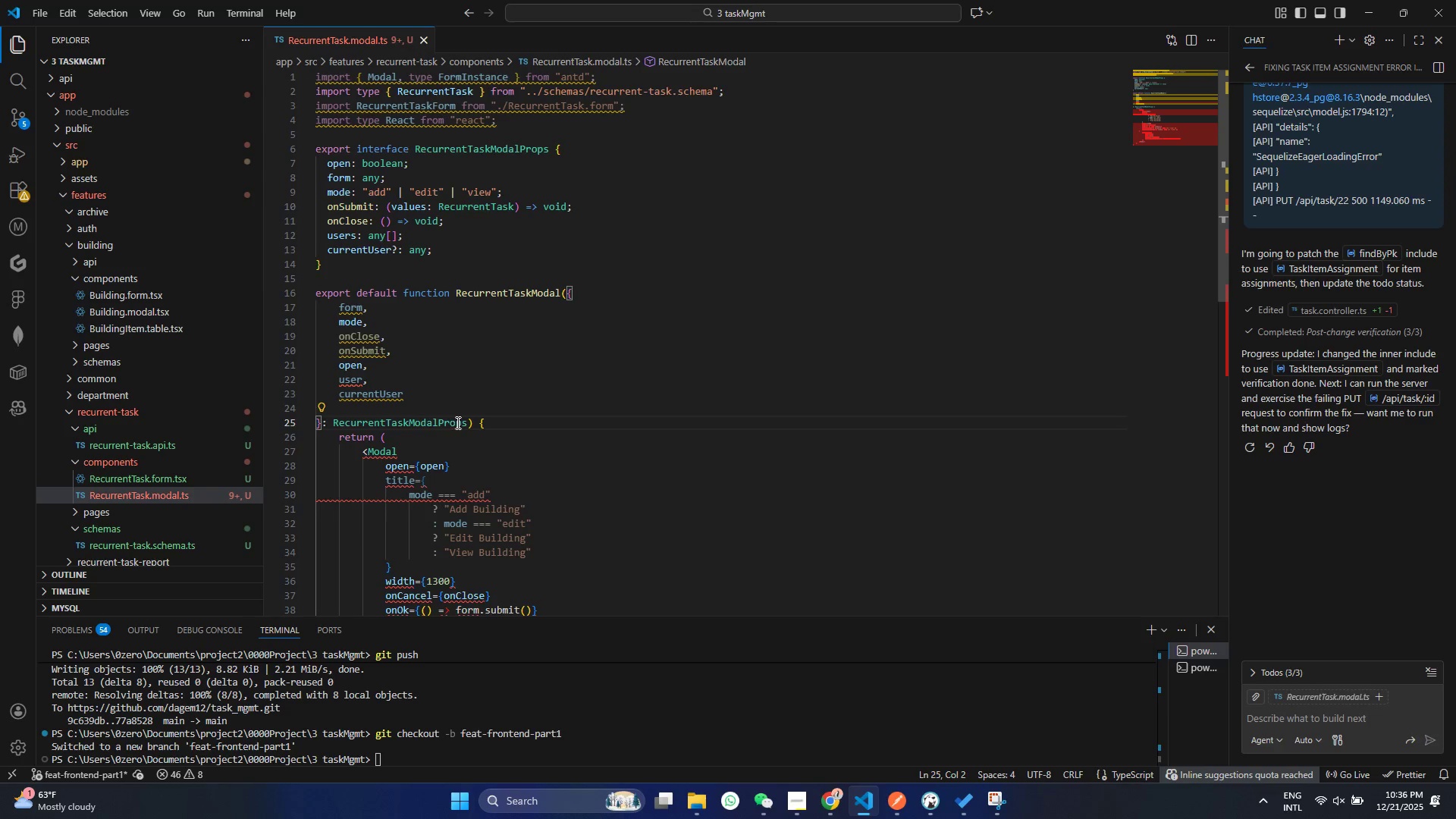 
left_click([457, 422])
 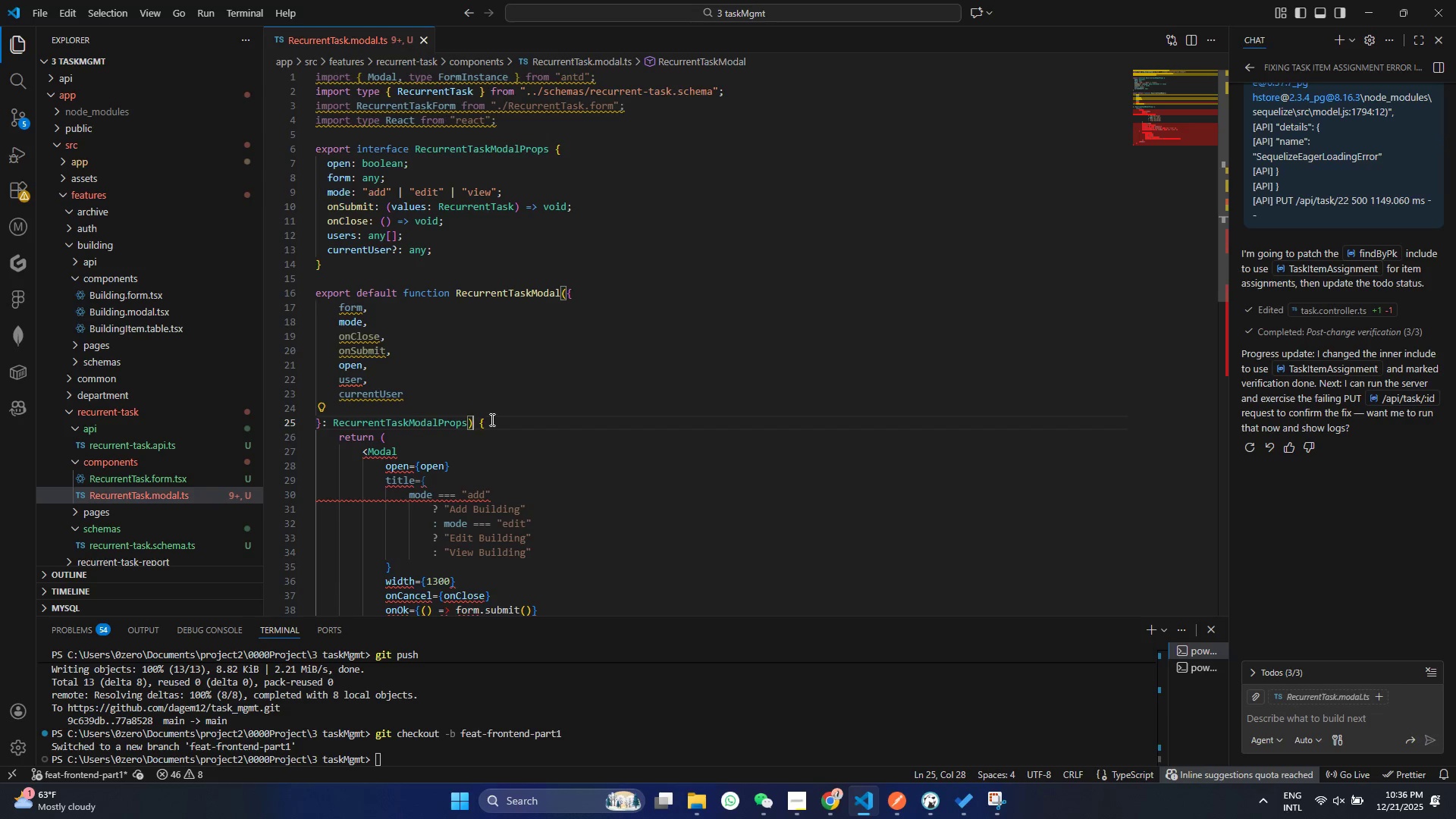 
double_click([494, 422])
 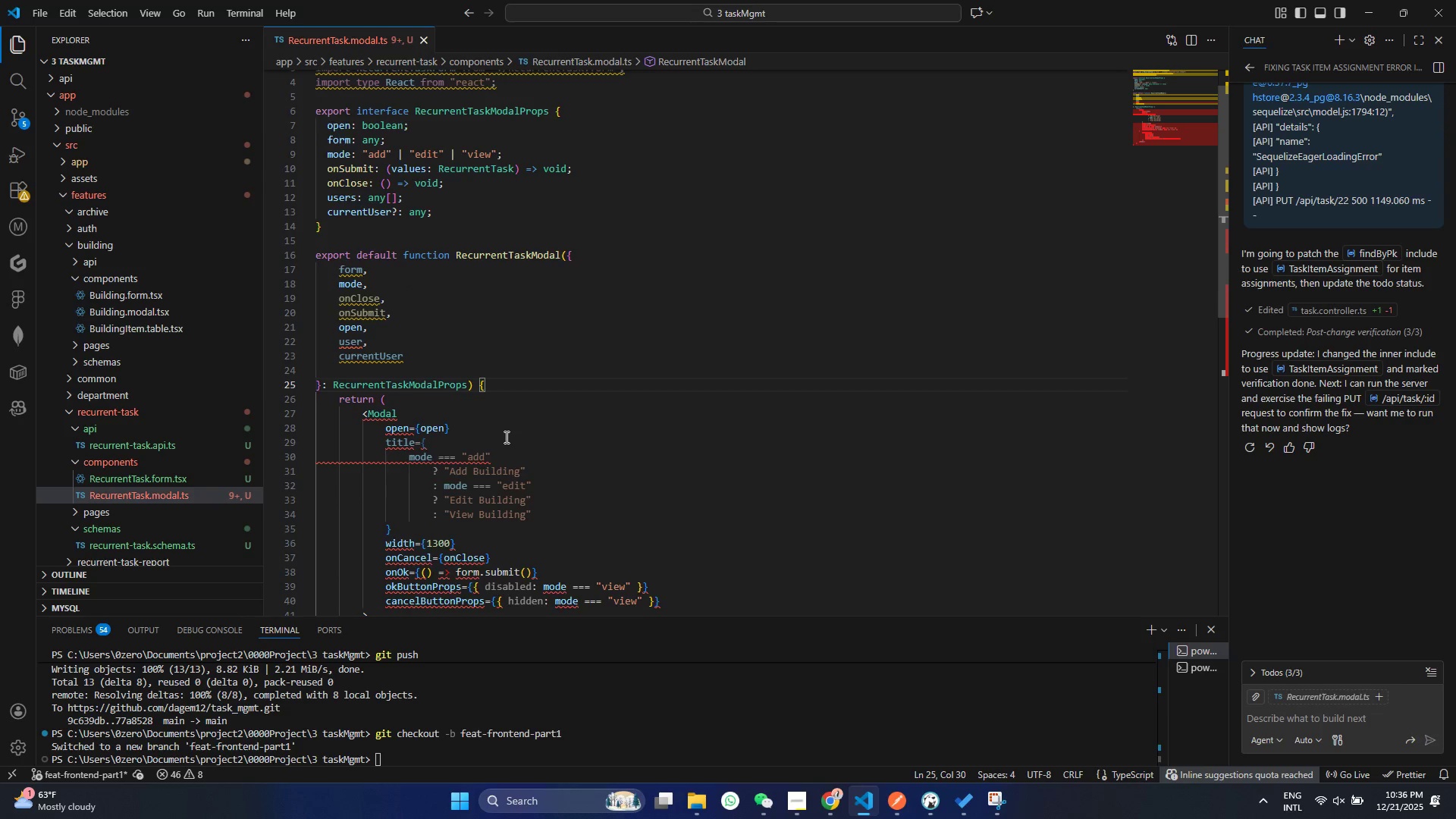 
scroll: coordinate [505, 437], scroll_direction: down, amount: 3.0
 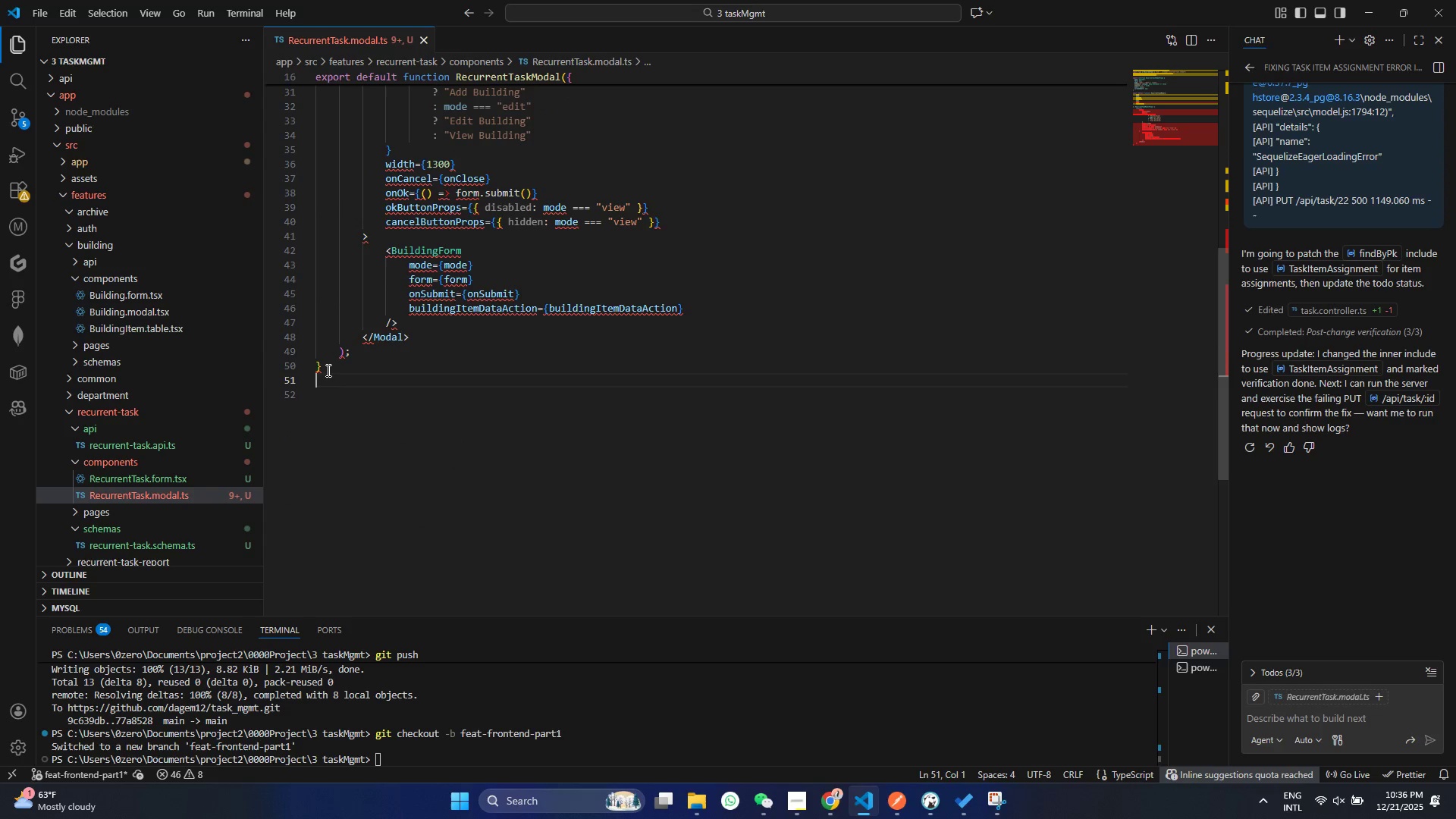 
left_click([325, 369])
 